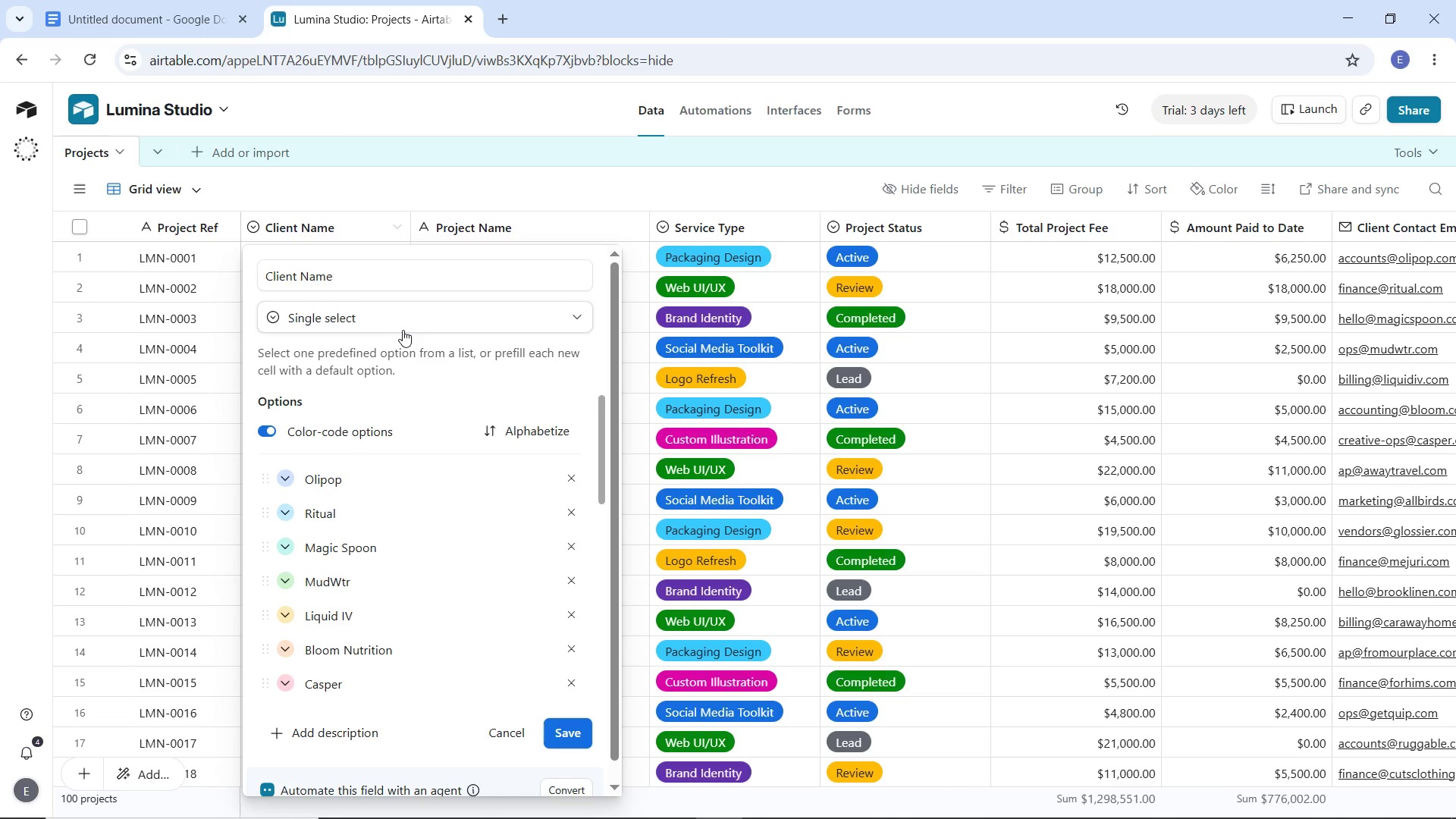 
wait(19.83)
 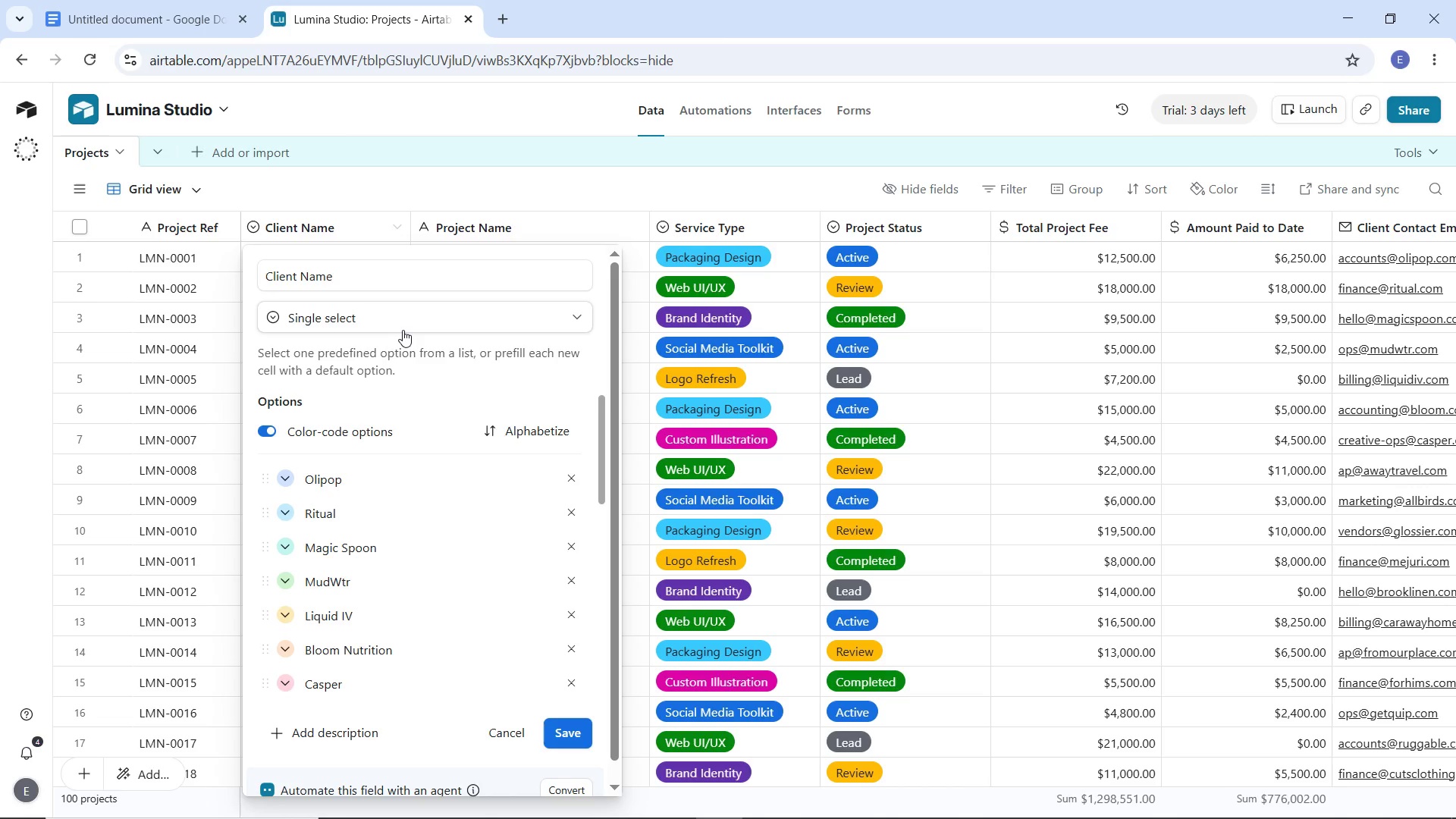 
left_click([362, 329])
 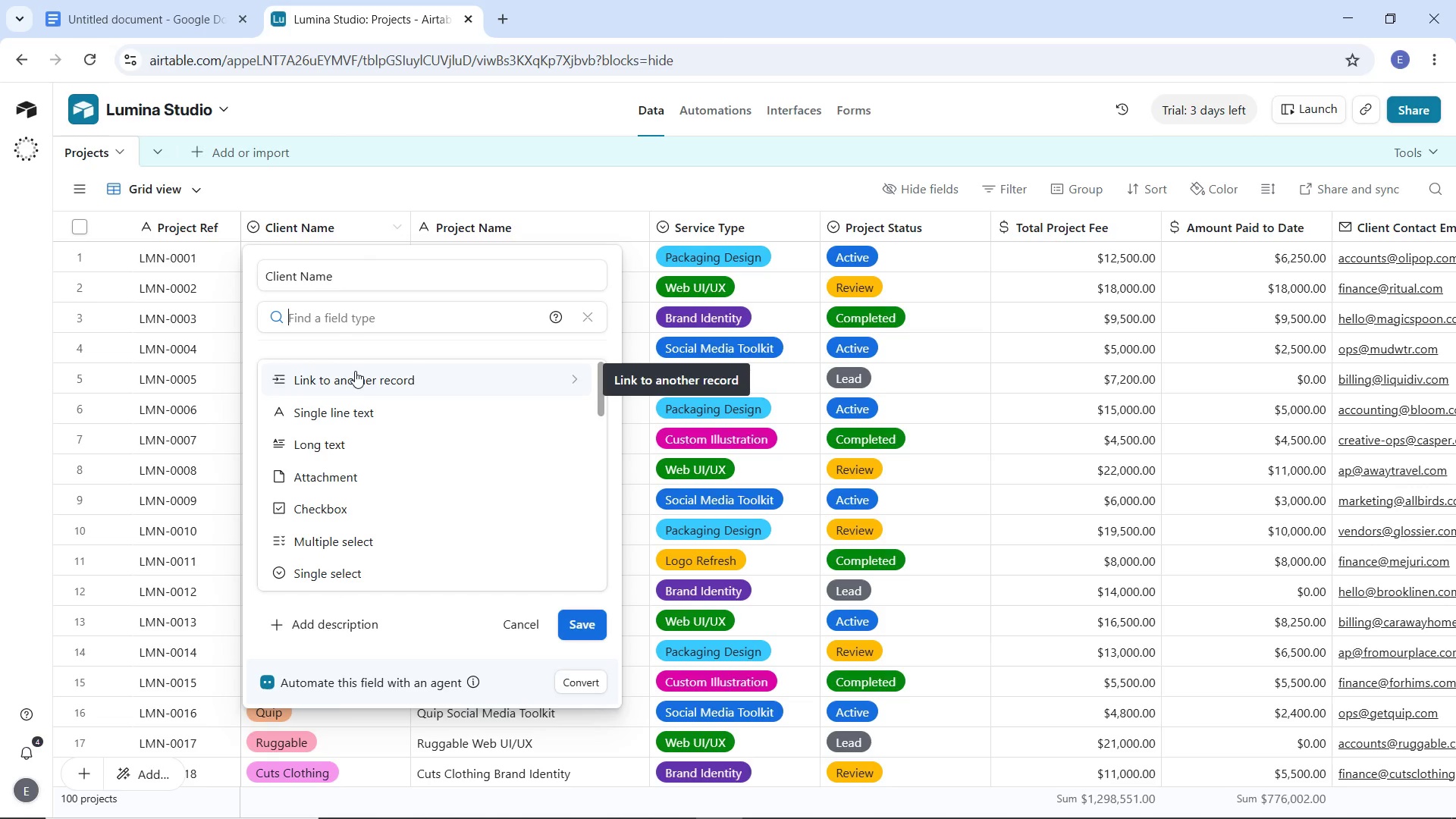 
wait(11.67)
 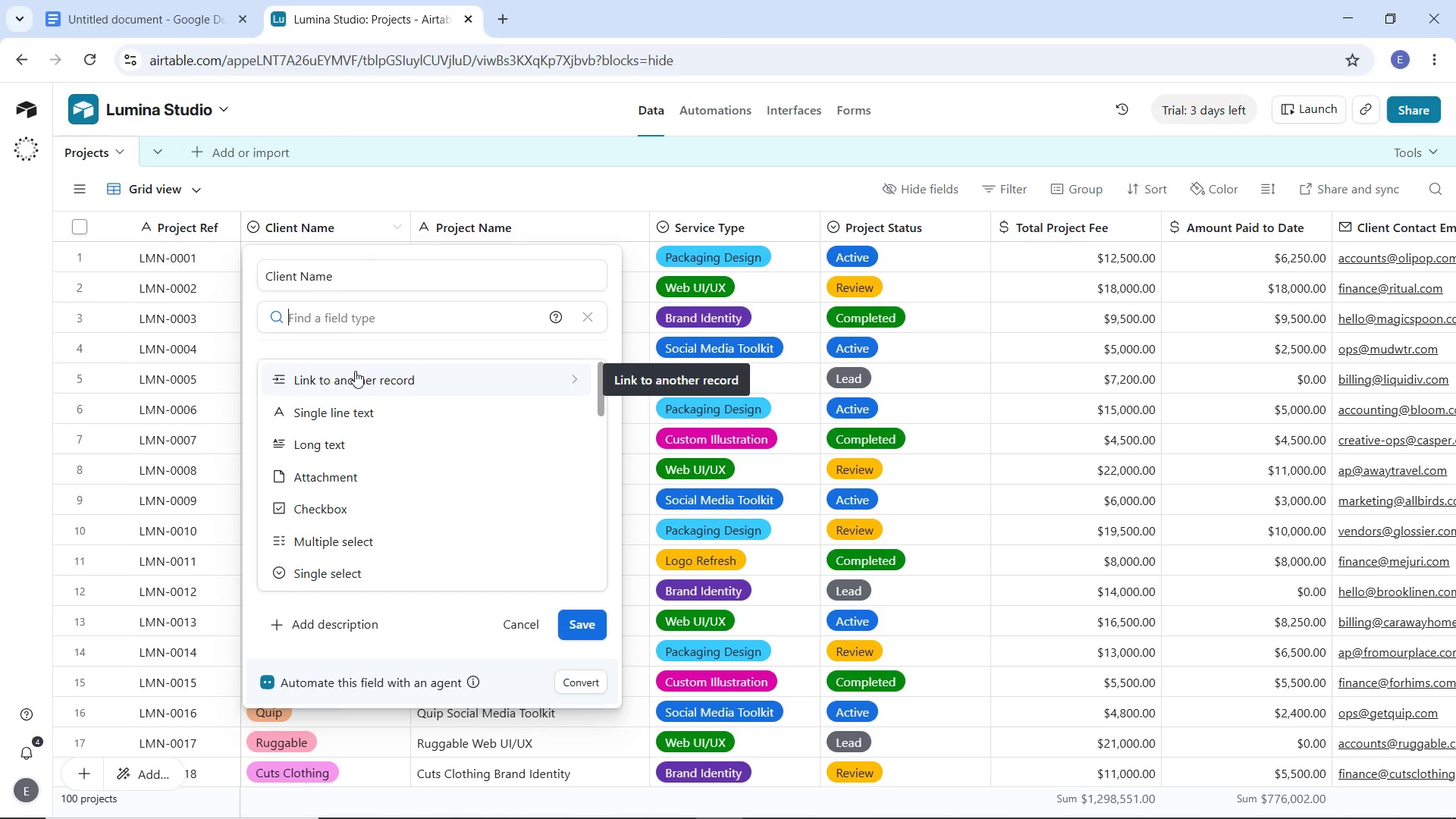 
left_click([389, 387])
 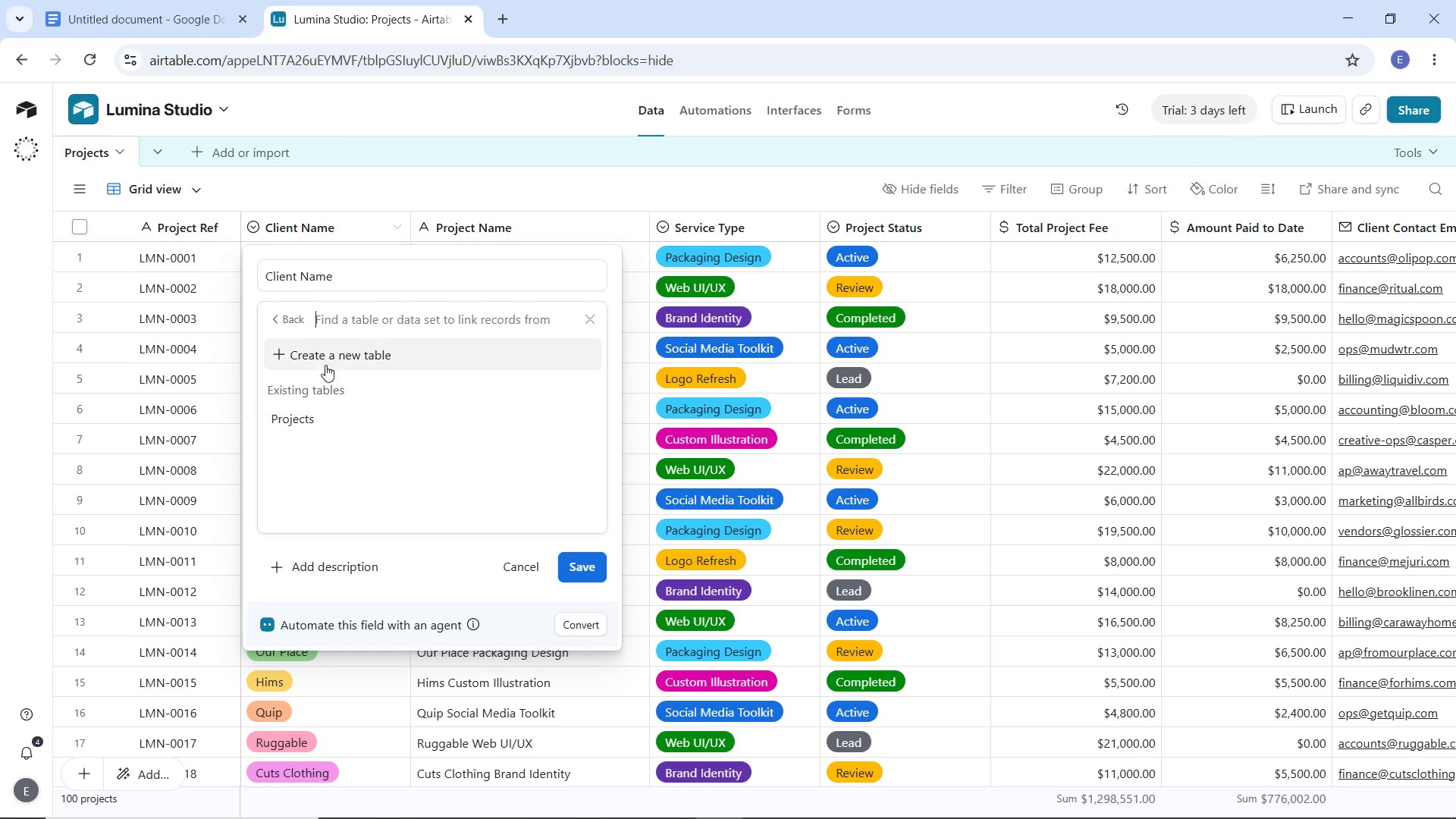 
left_click([325, 354])
 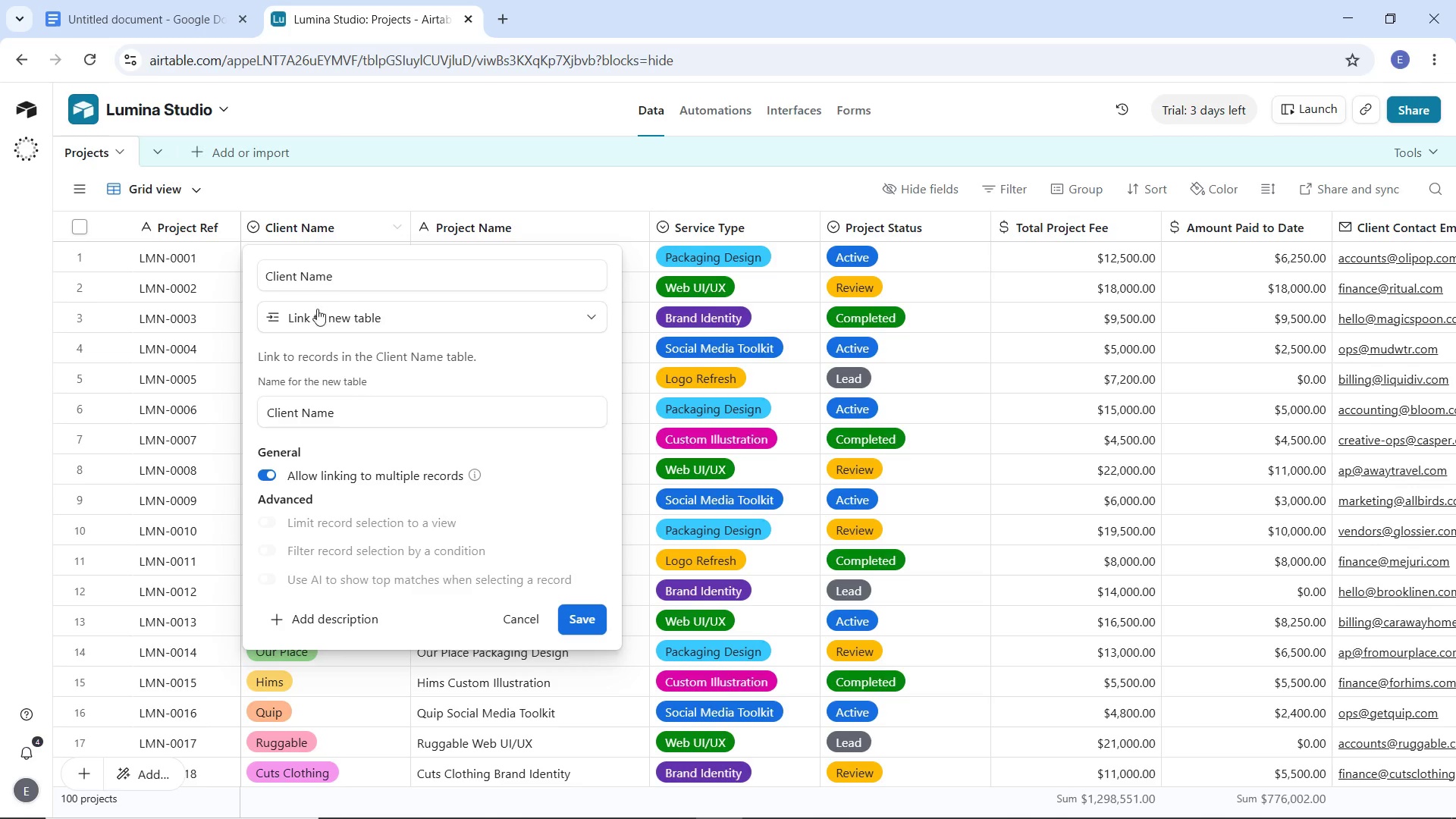 
left_click_drag(start_coordinate=[301, 270], to_coordinate=[389, 275])
 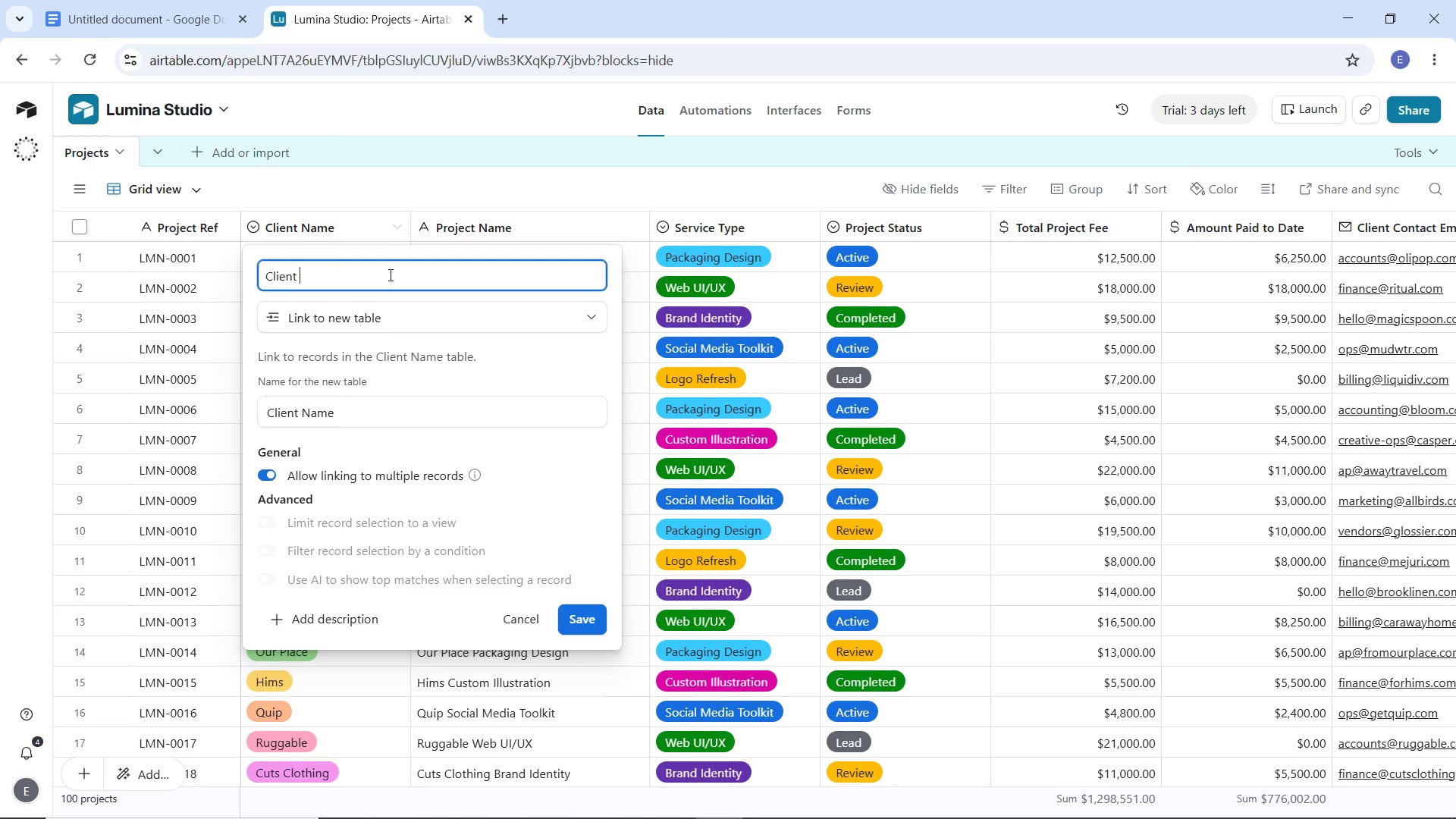 
key(Backspace)
 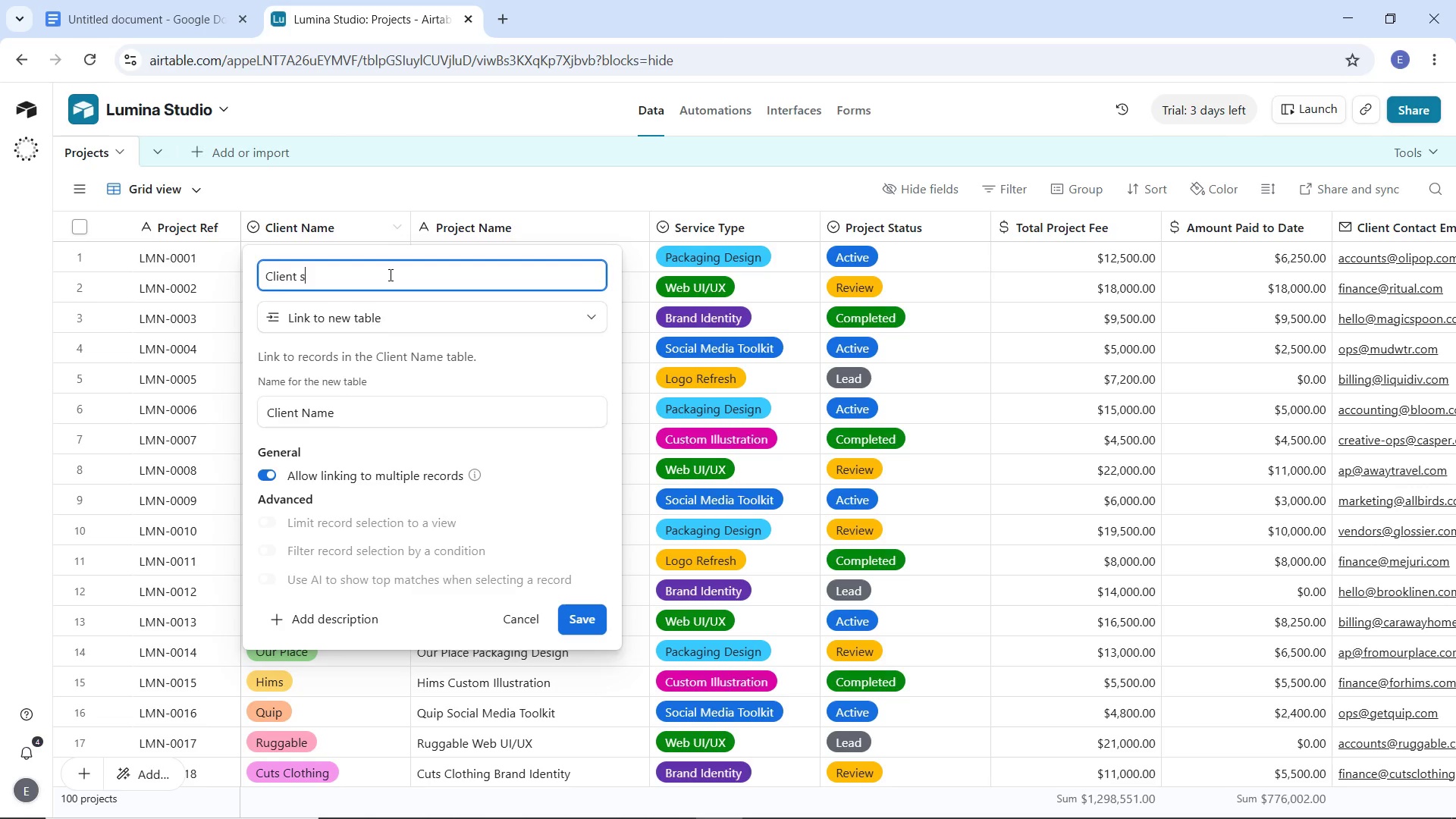 
key(S)
 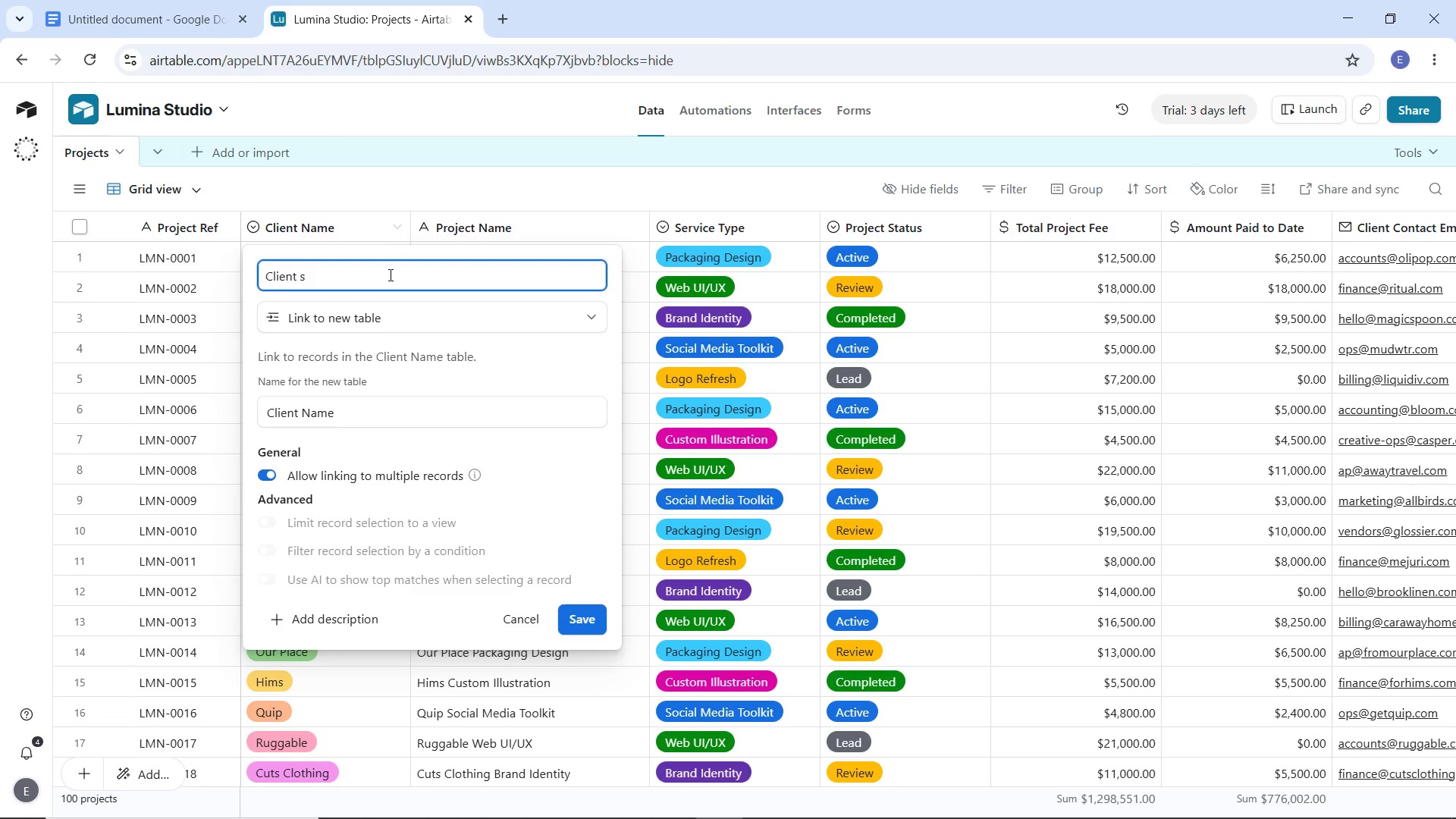 
key(Backspace)
 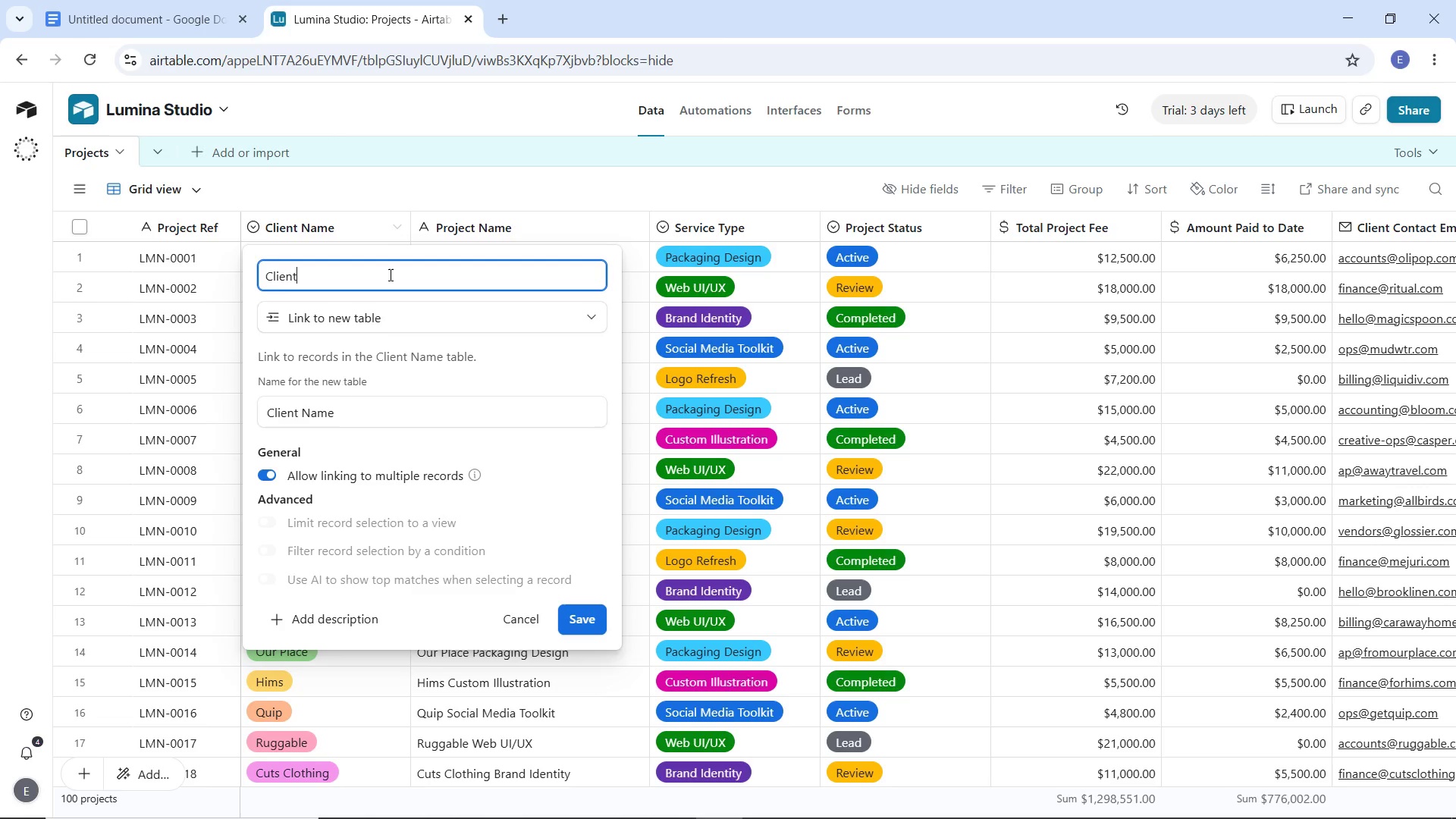 
key(Backspace)
 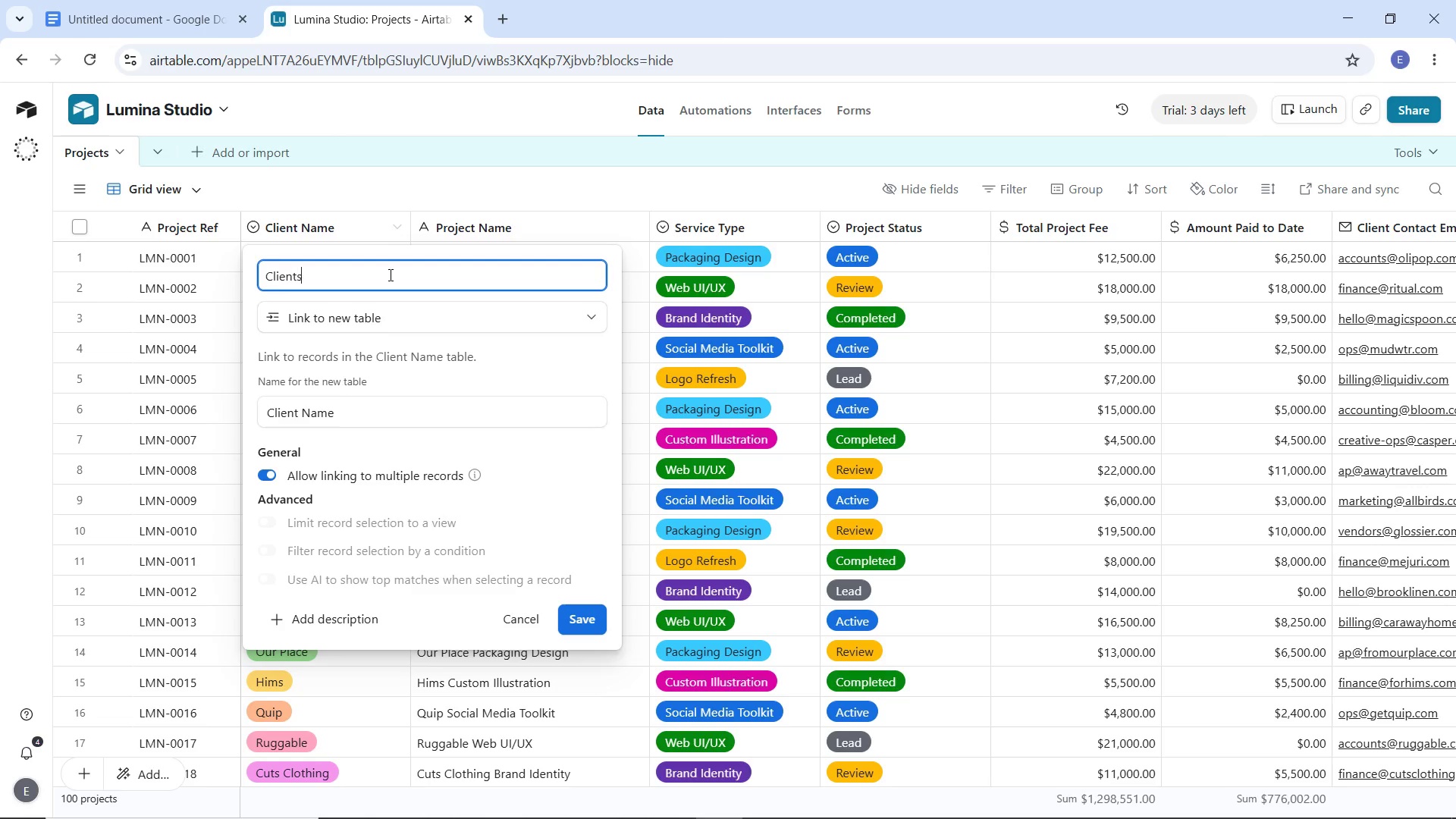 
key(S)
 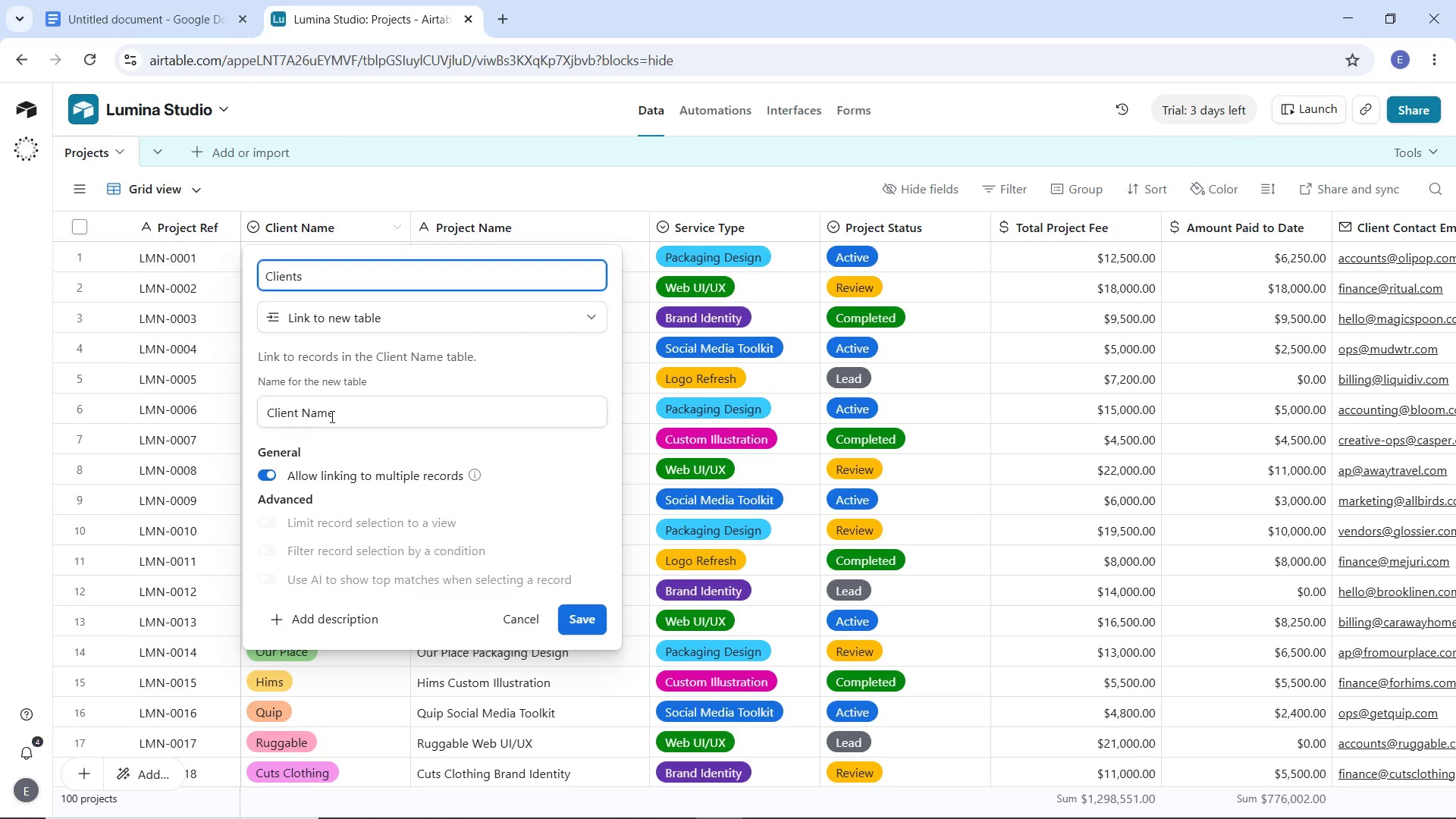 
wait(6.36)
 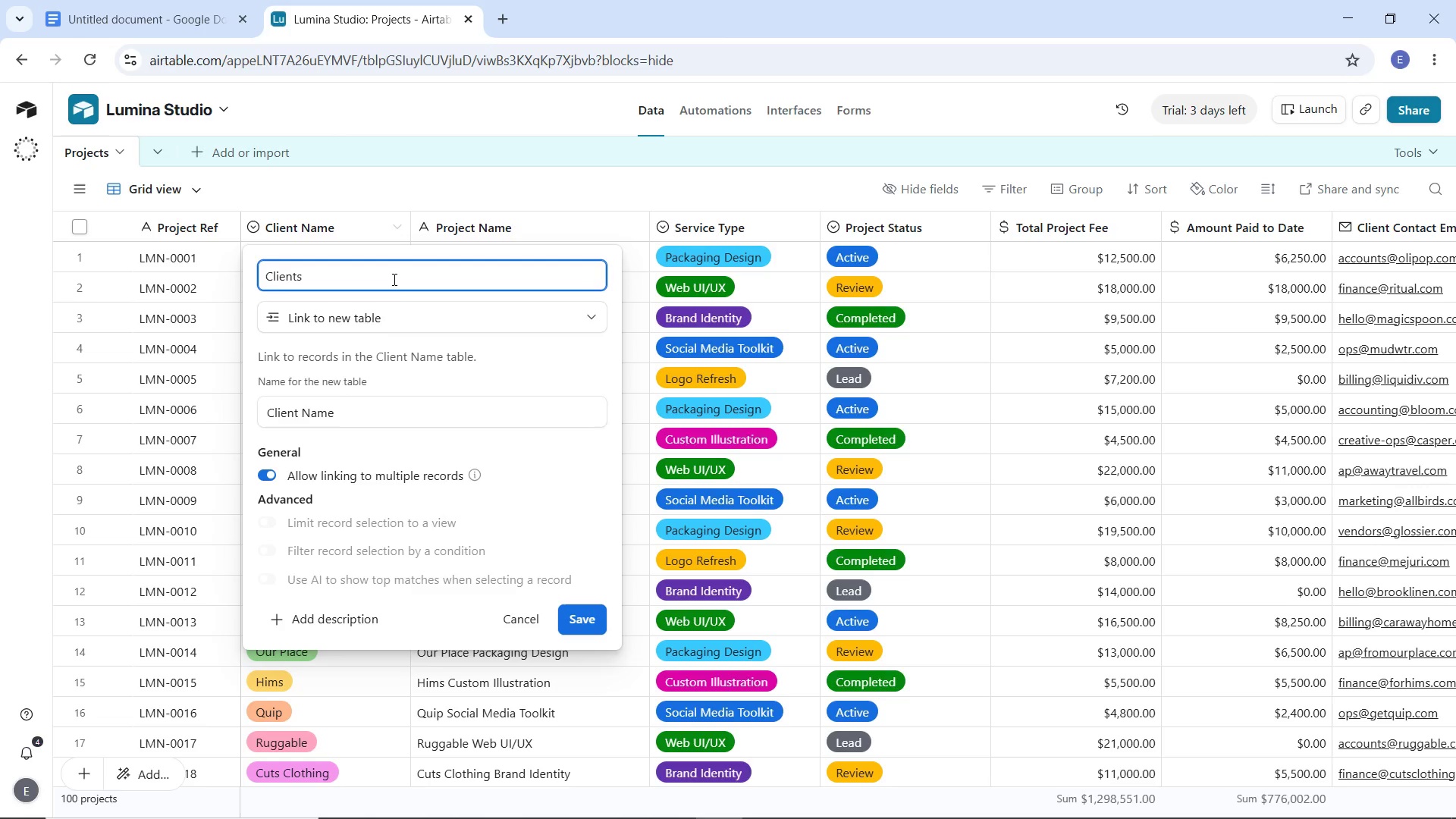 
left_click([510, 611])
 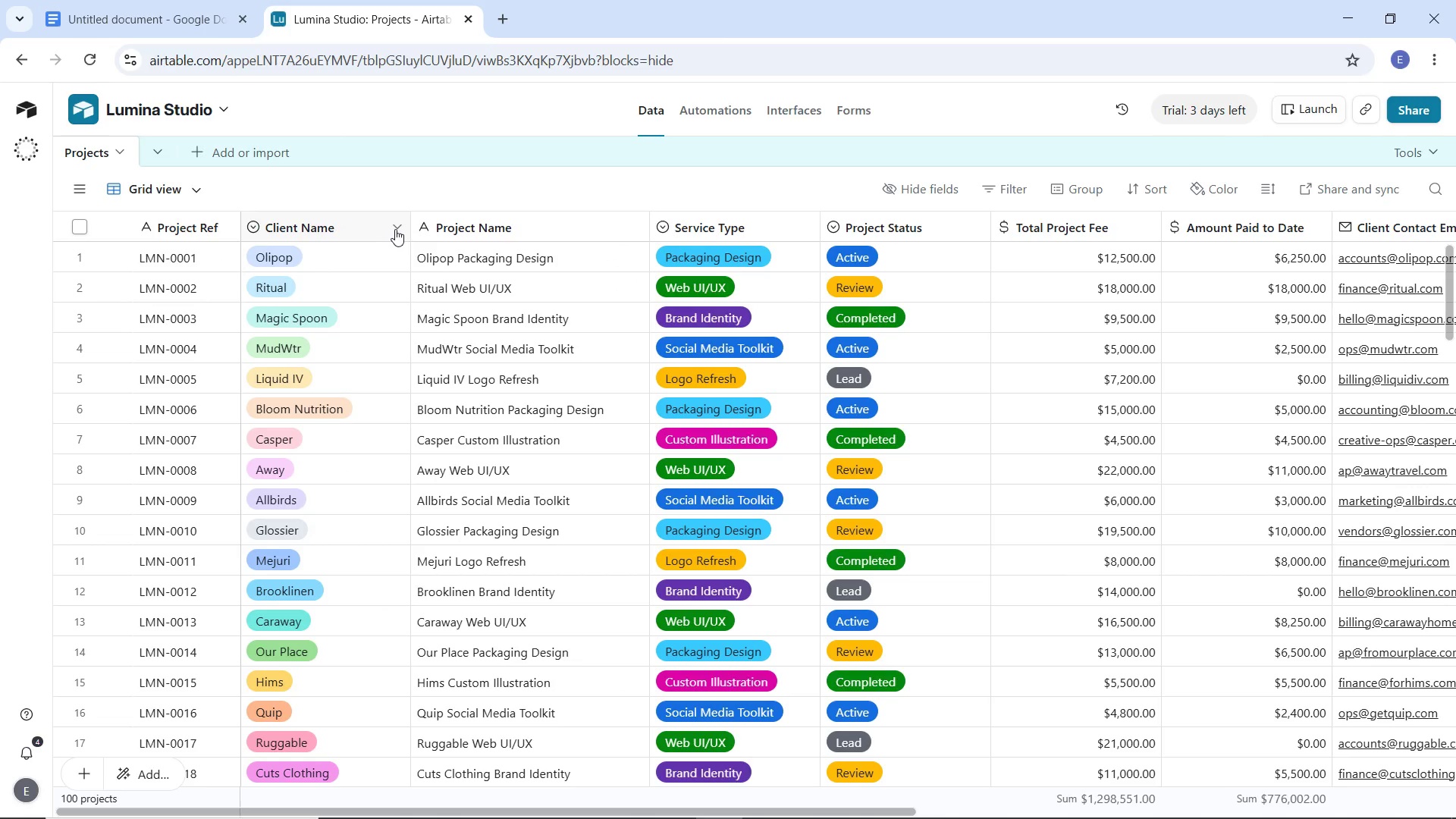 
left_click([395, 229])
 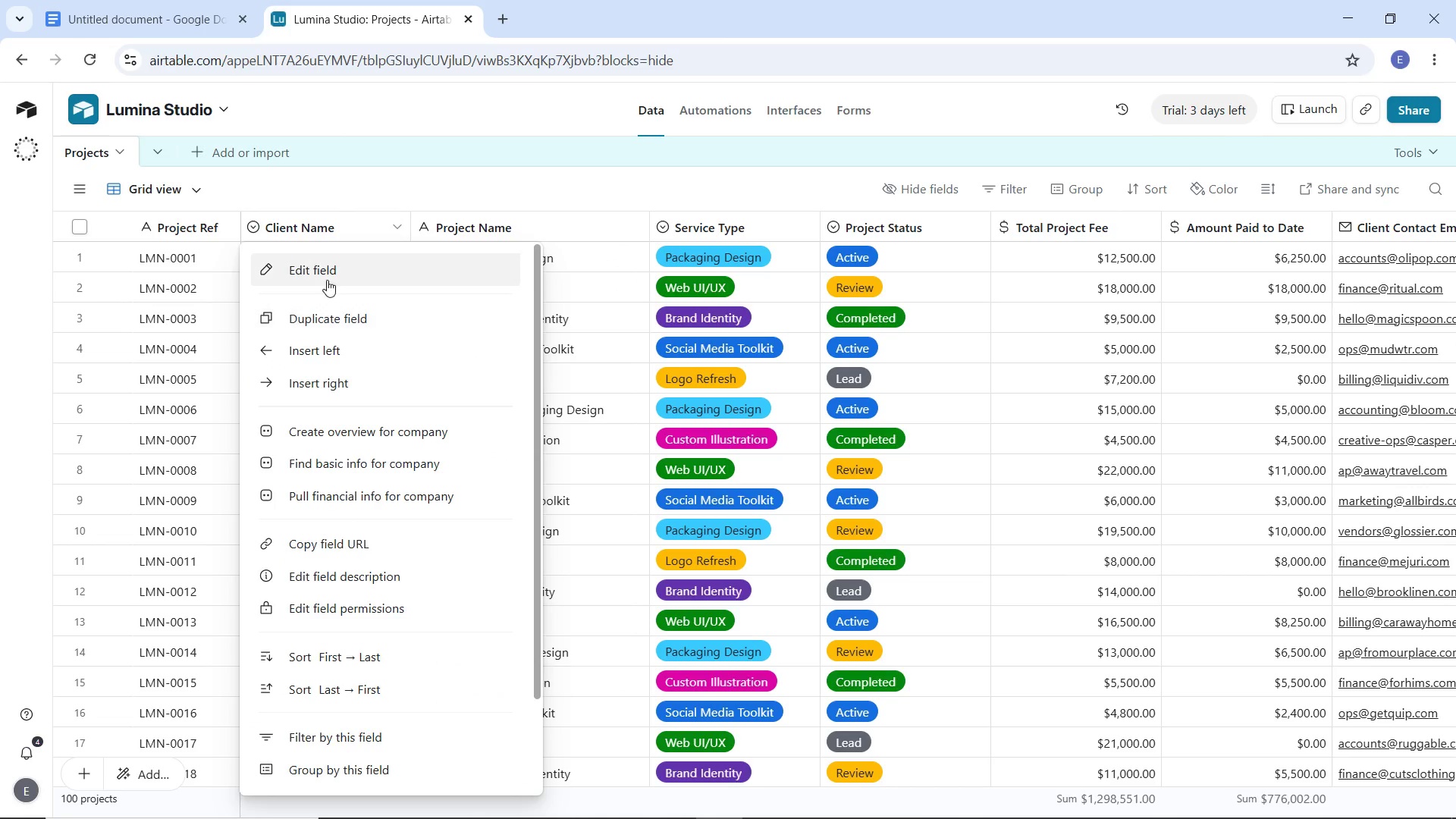 
left_click([326, 276])
 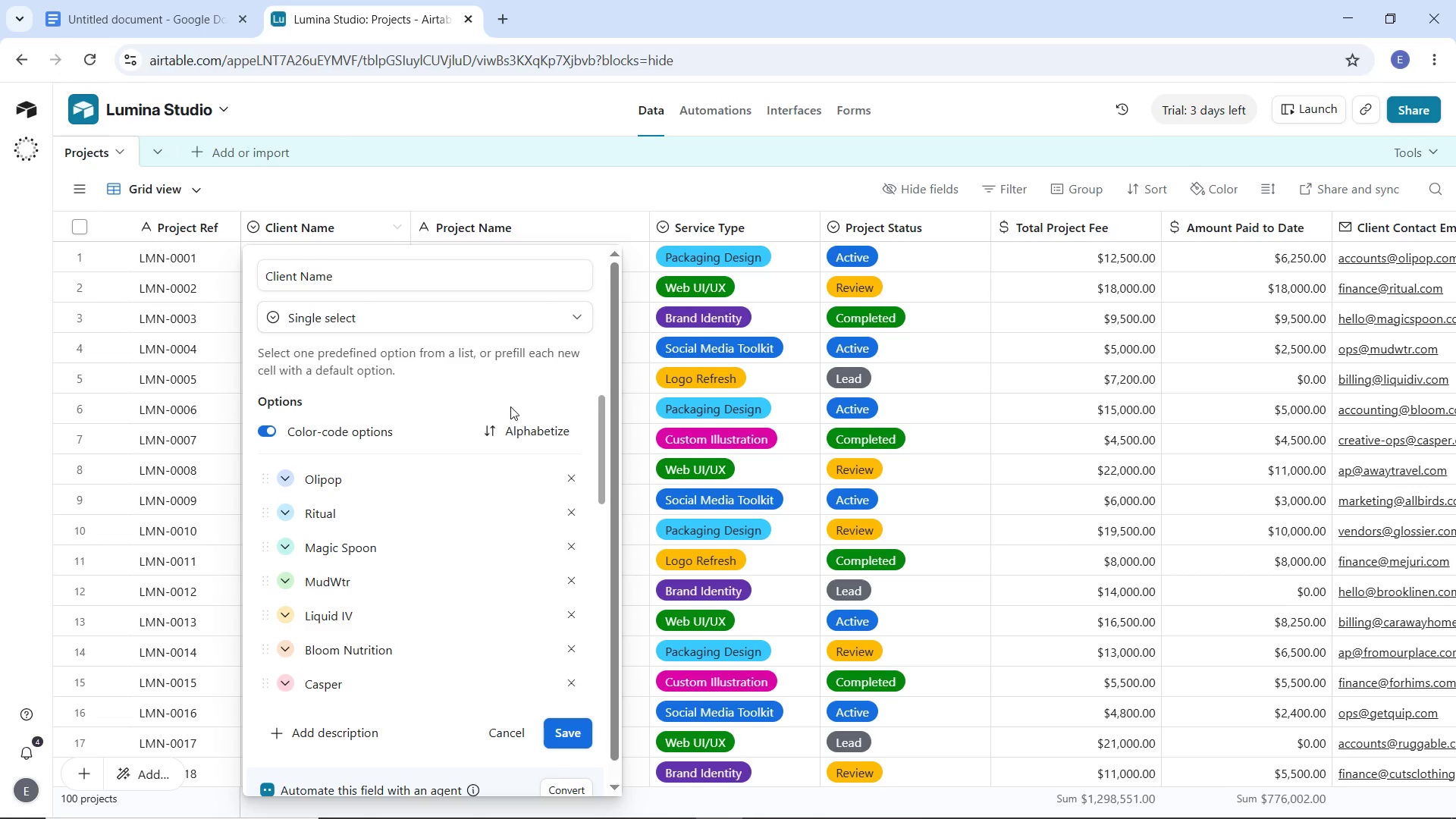 
wait(5.02)
 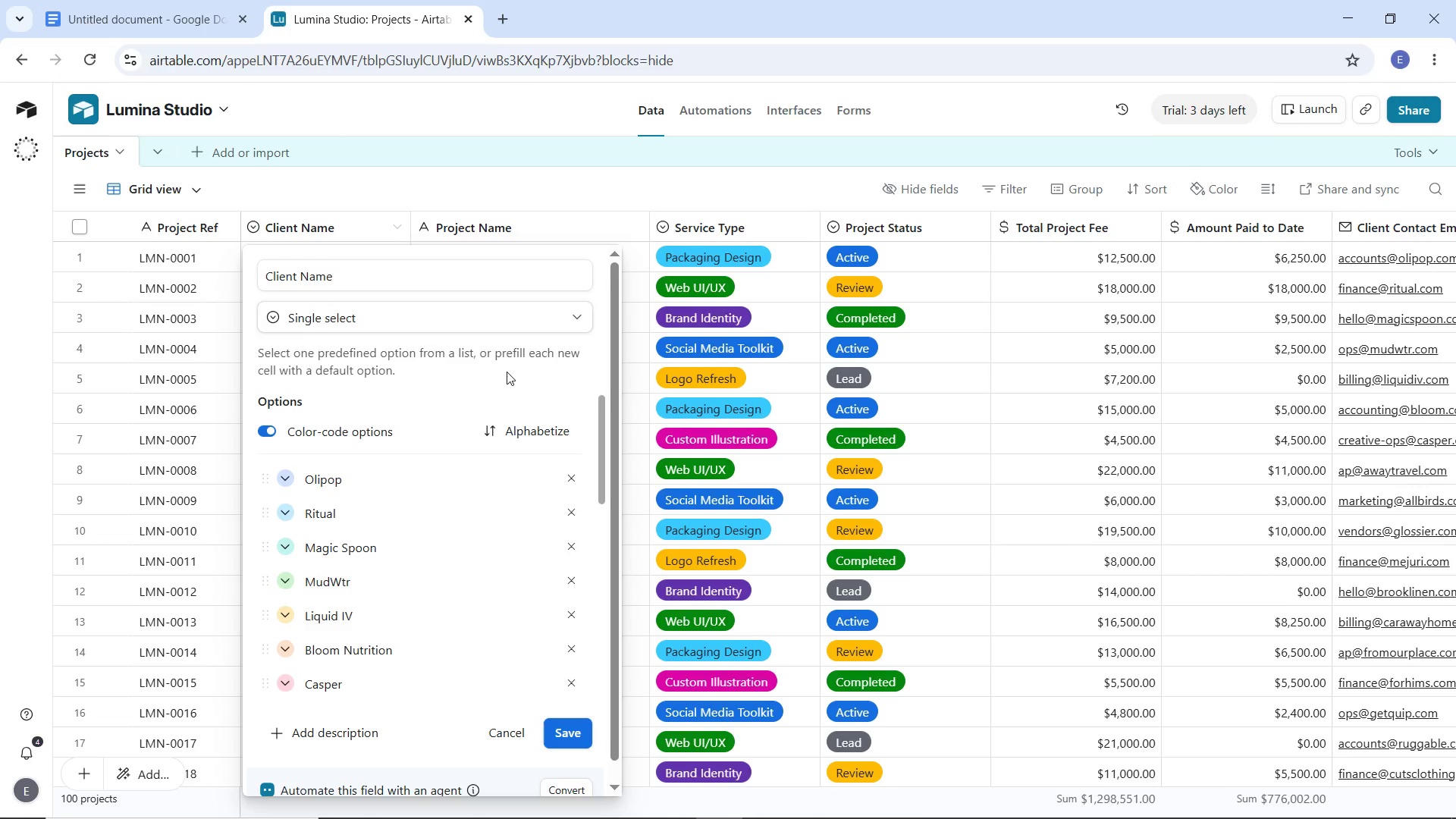 
left_click([465, 322])
 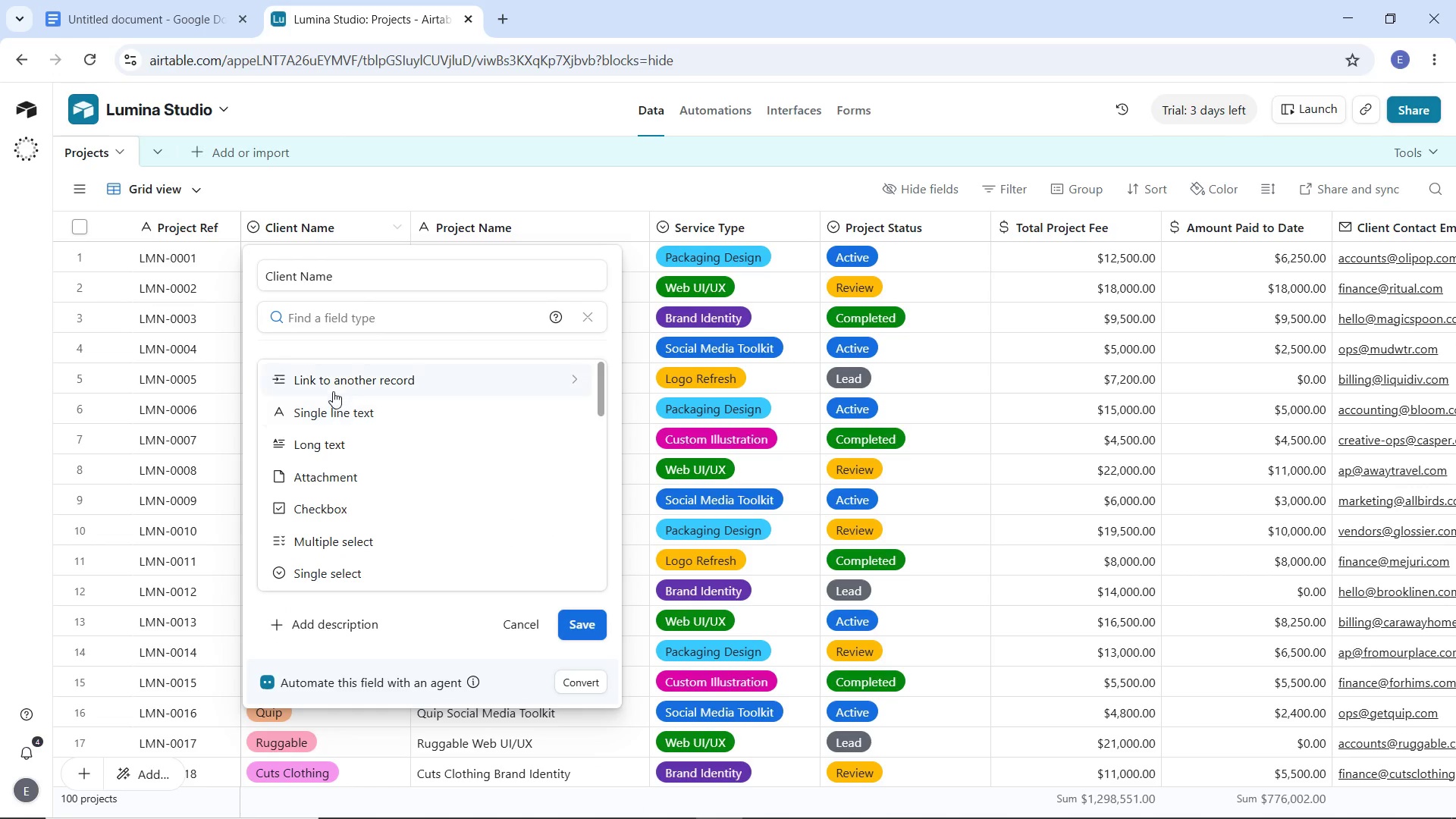 
left_click([333, 387])
 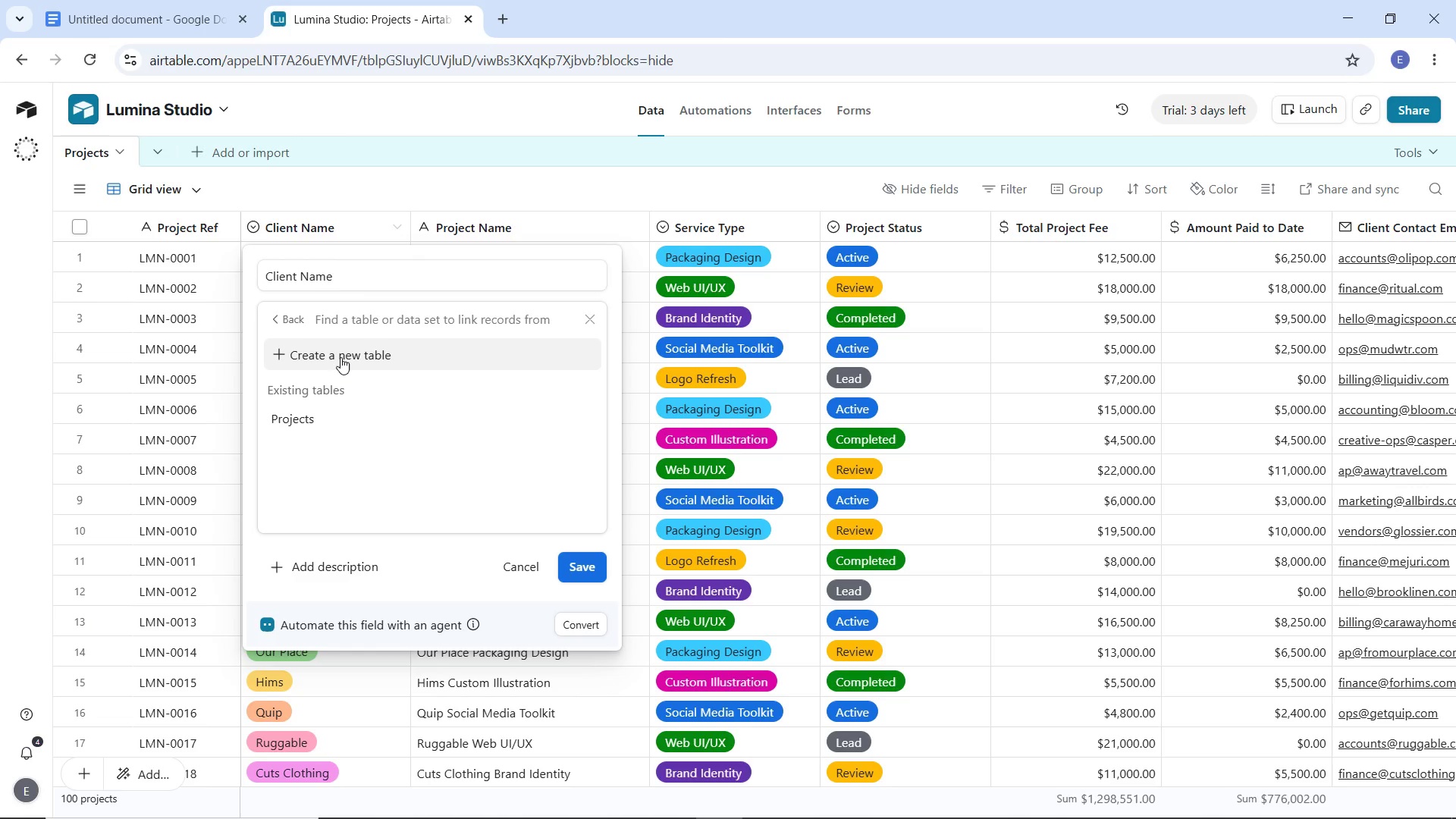 
left_click([340, 357])
 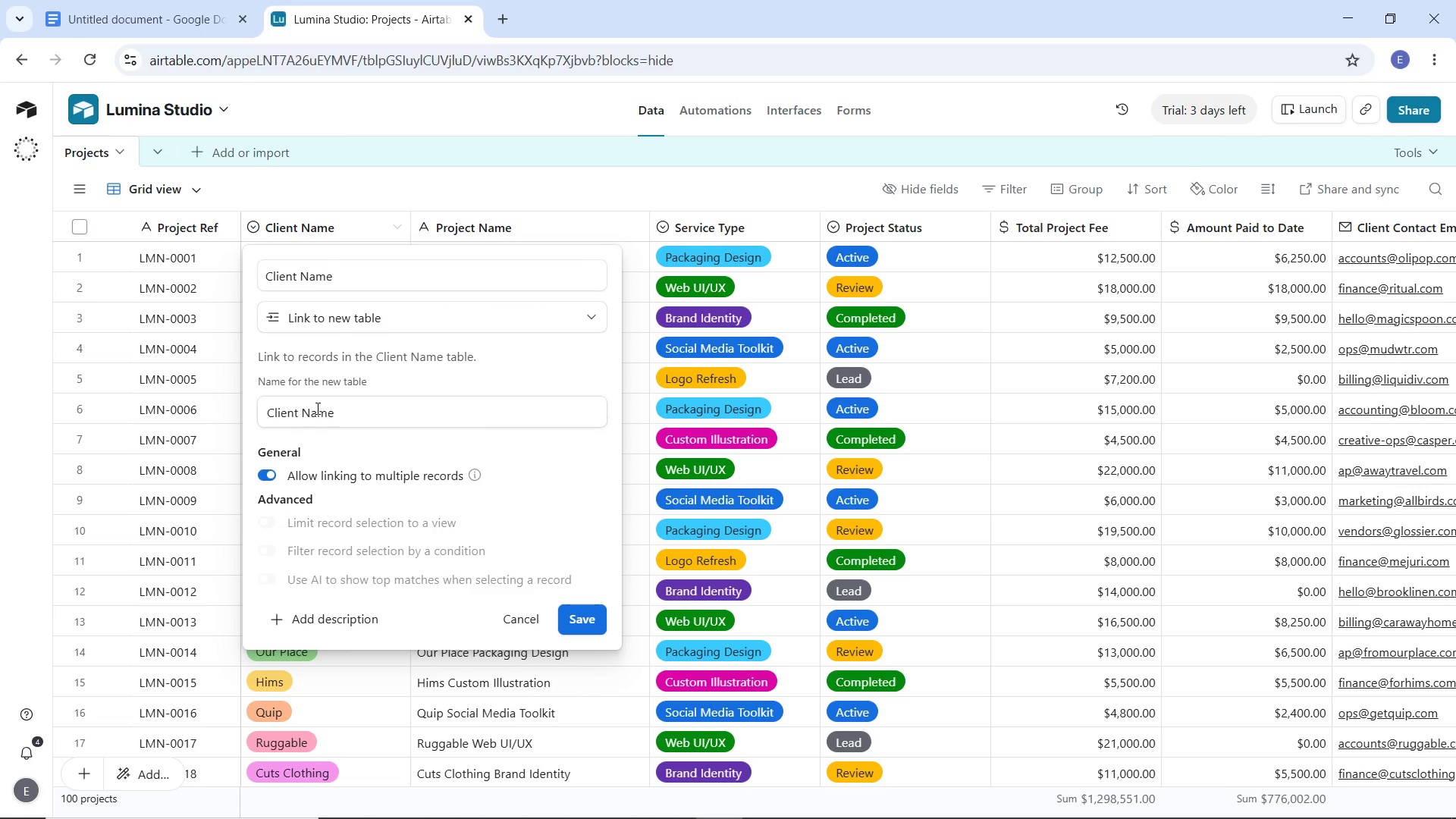 
left_click_drag(start_coordinate=[299, 411], to_coordinate=[371, 413])
 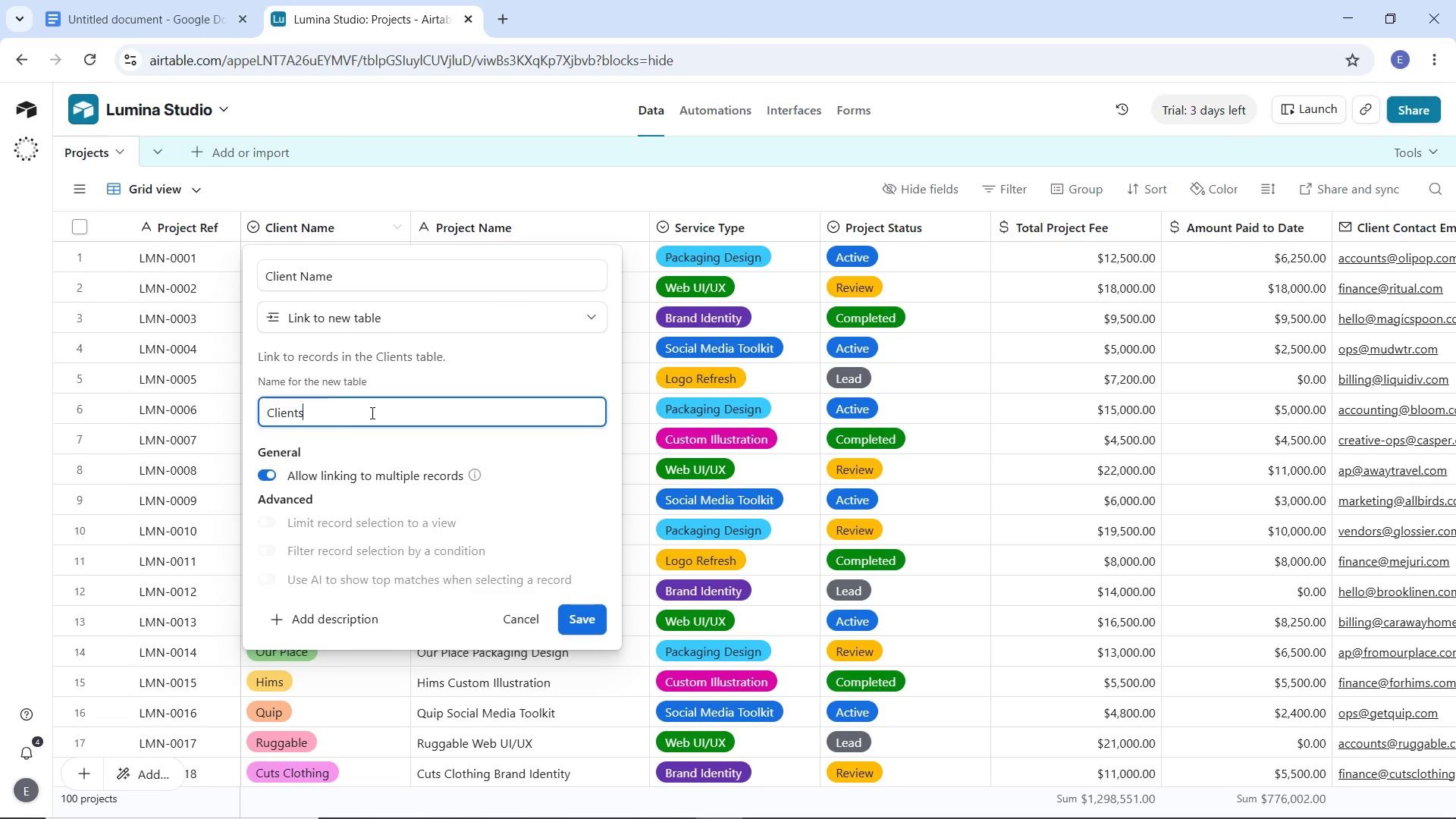 
key(S)
 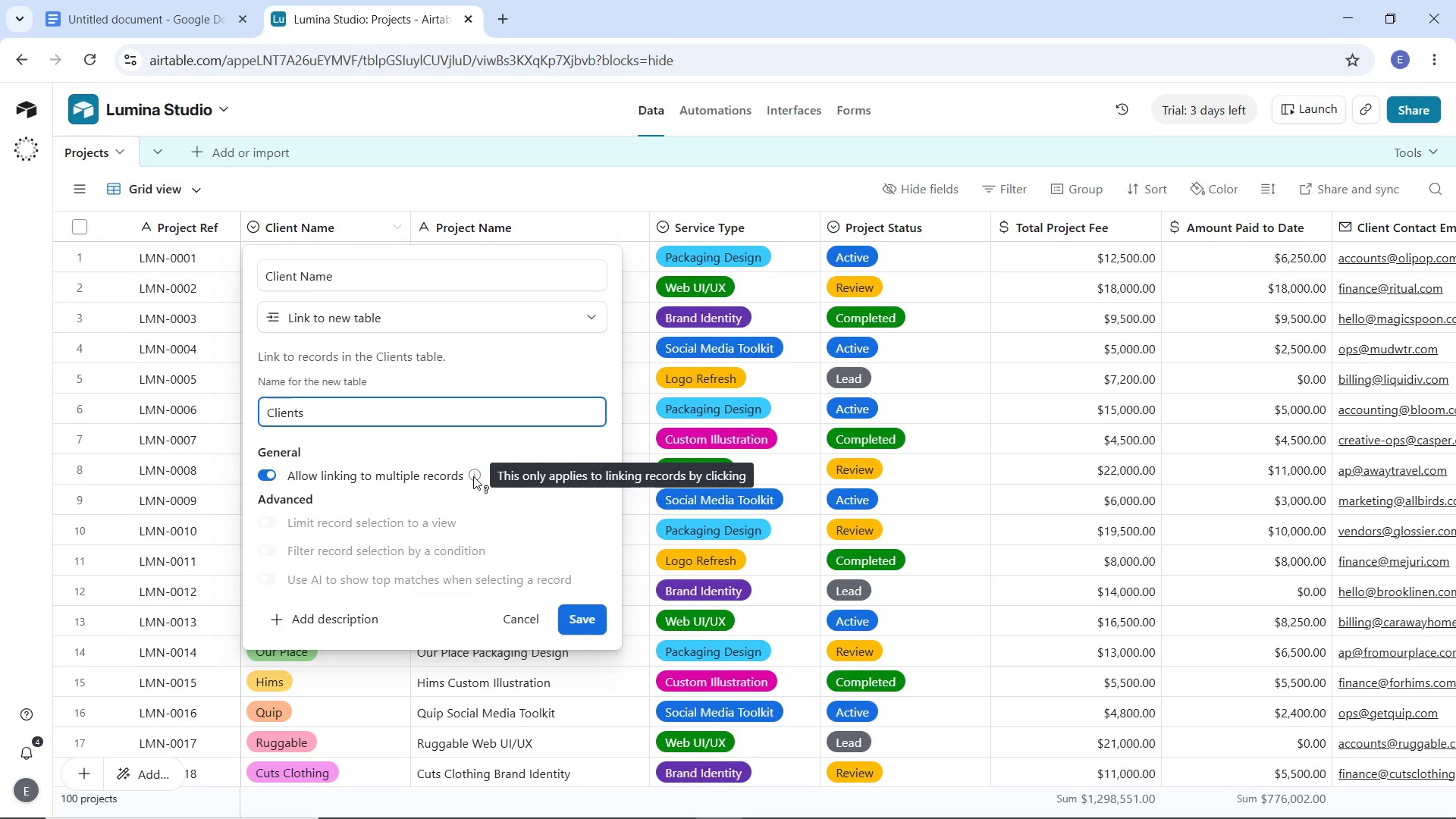 
wait(33.05)
 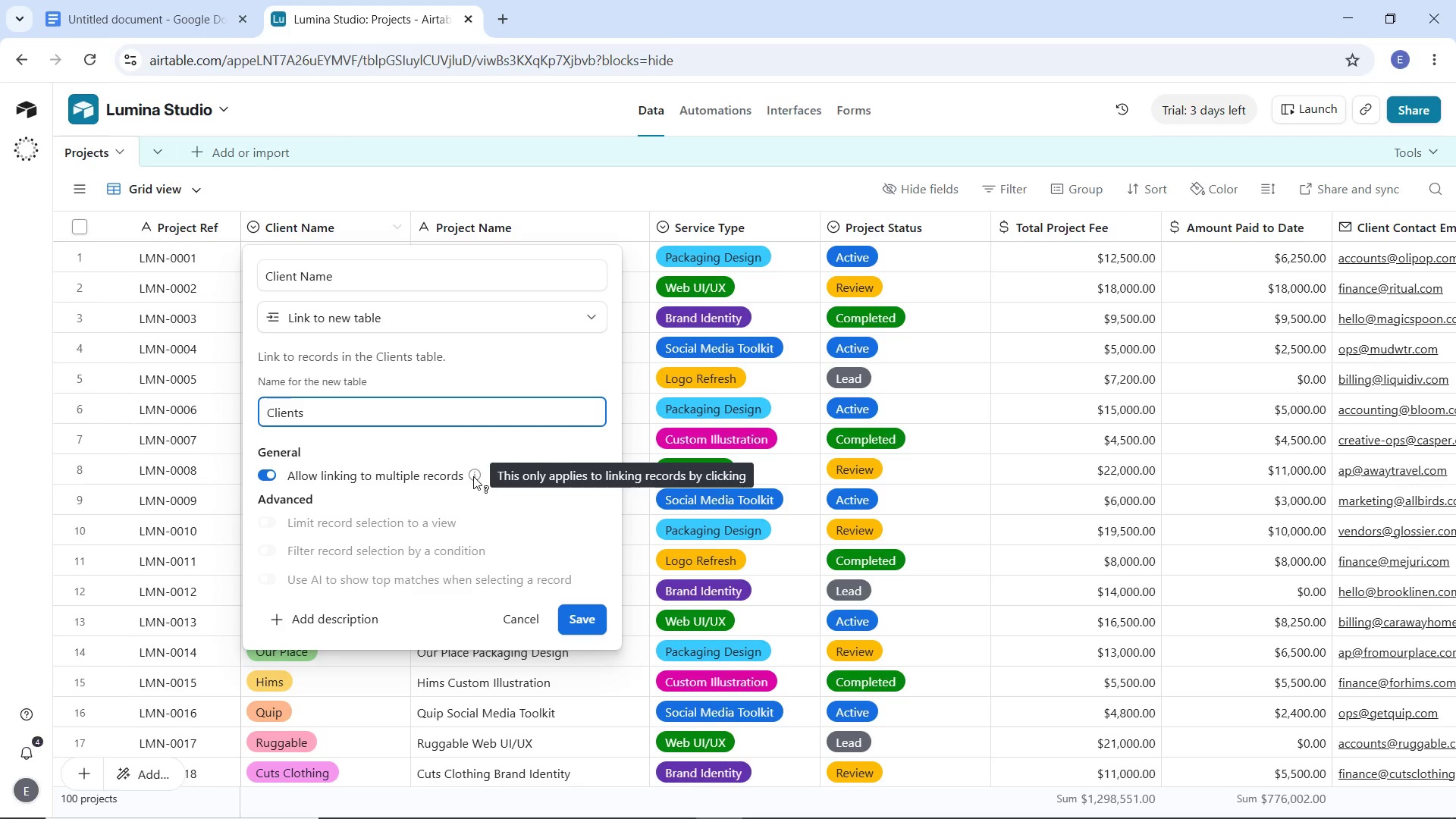 
left_click([573, 613])
 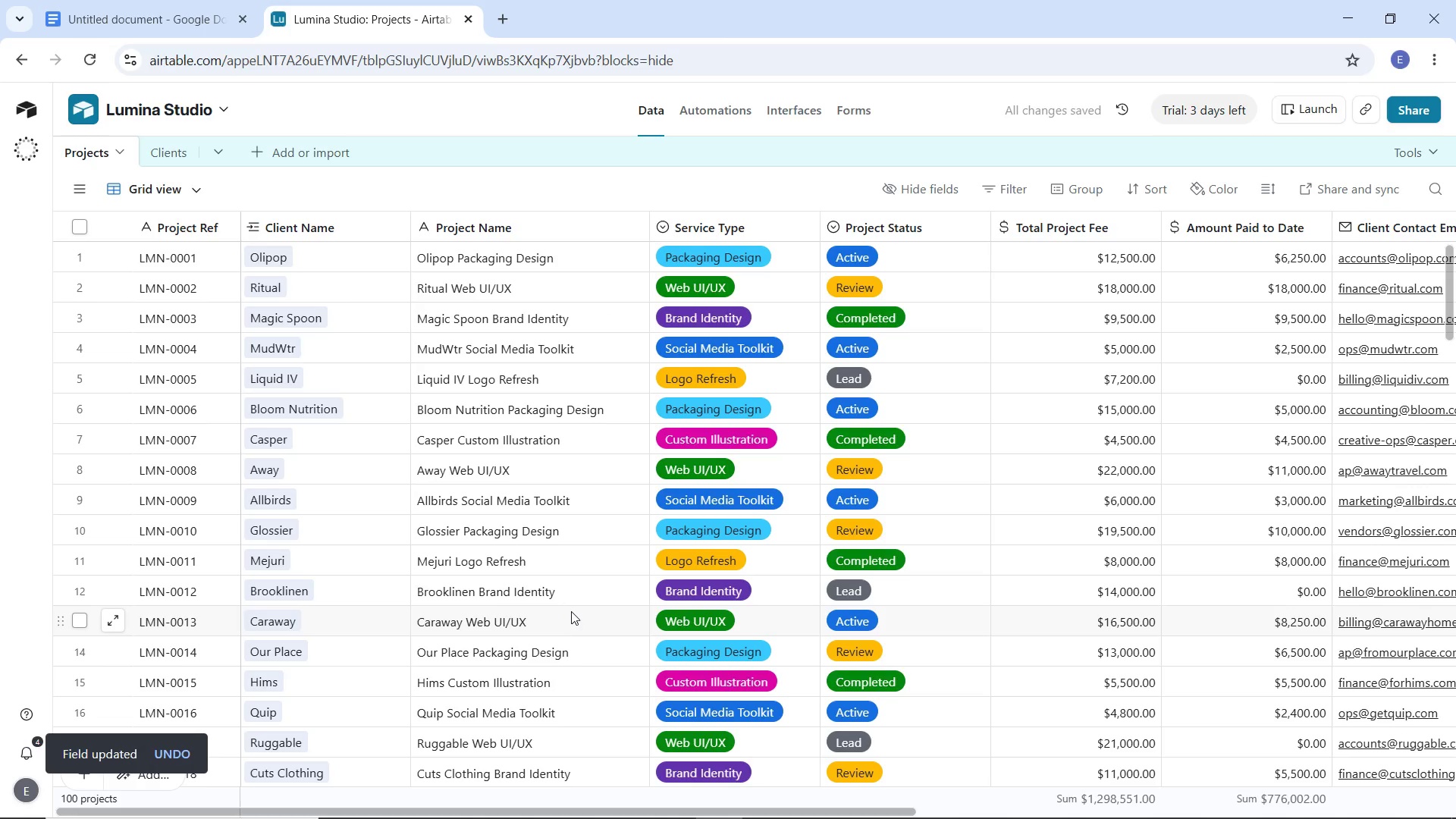 
wait(5.28)
 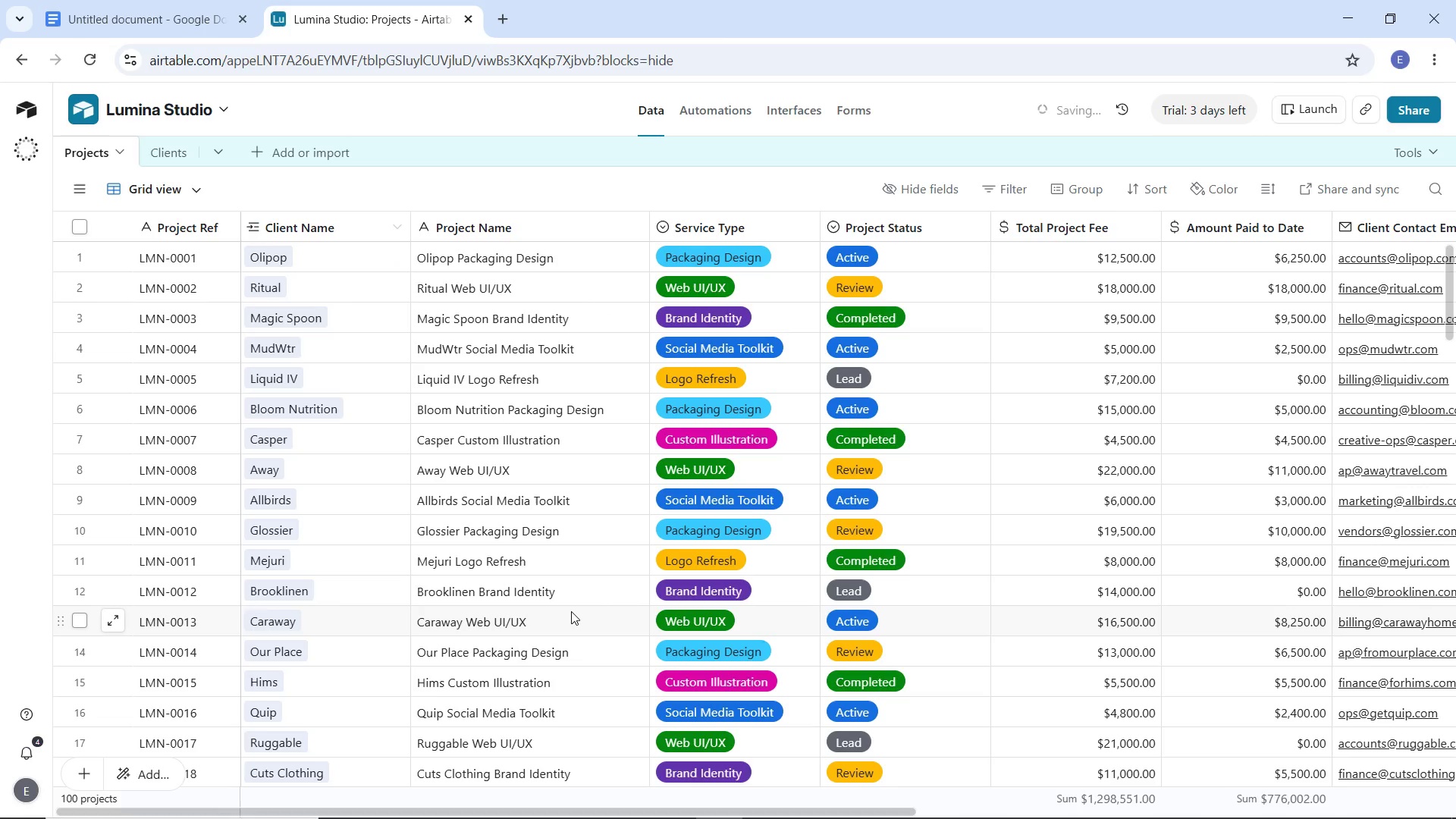 
left_click([167, 149])
 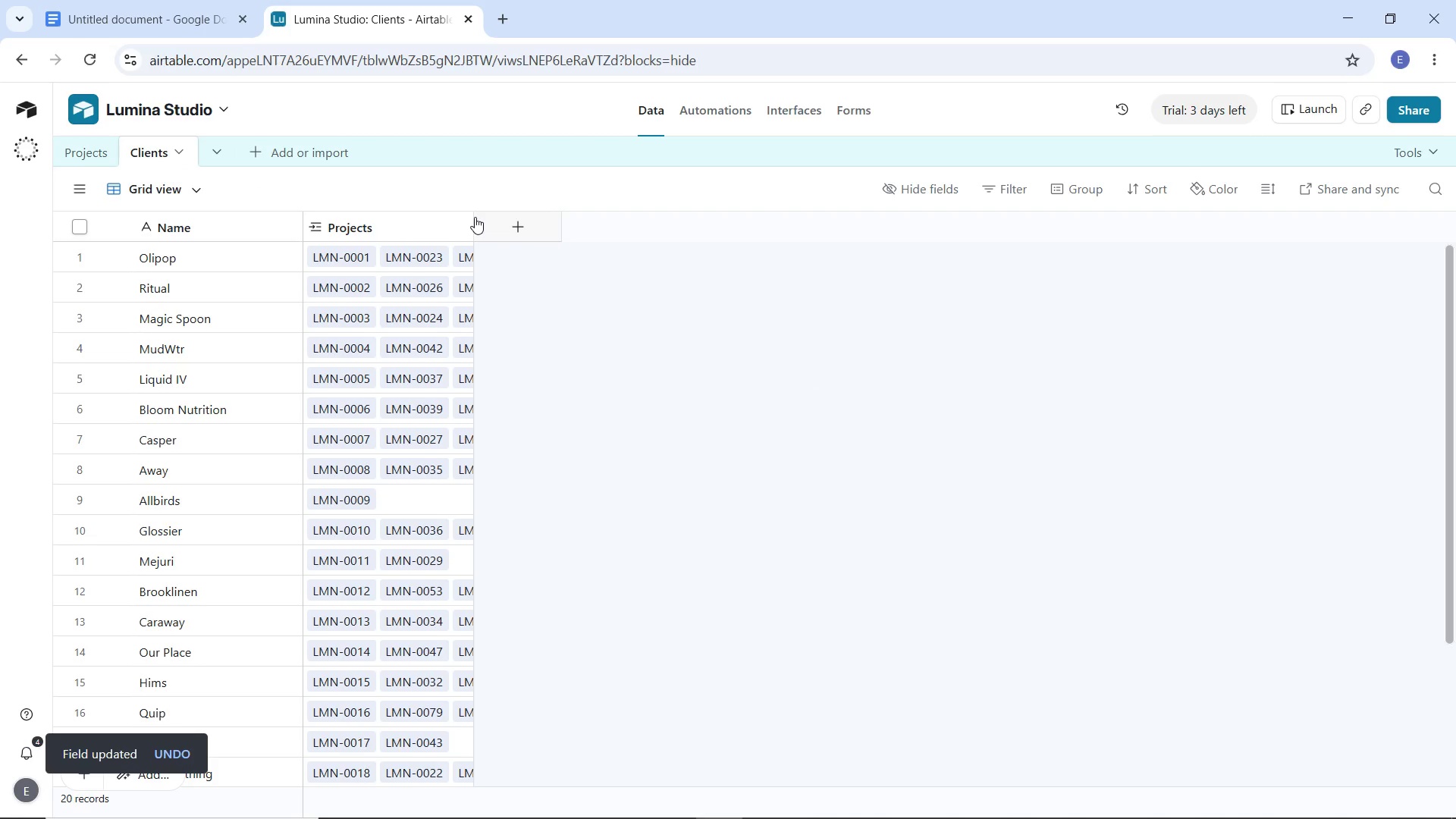 
left_click_drag(start_coordinate=[471, 220], to_coordinate=[616, 232])
 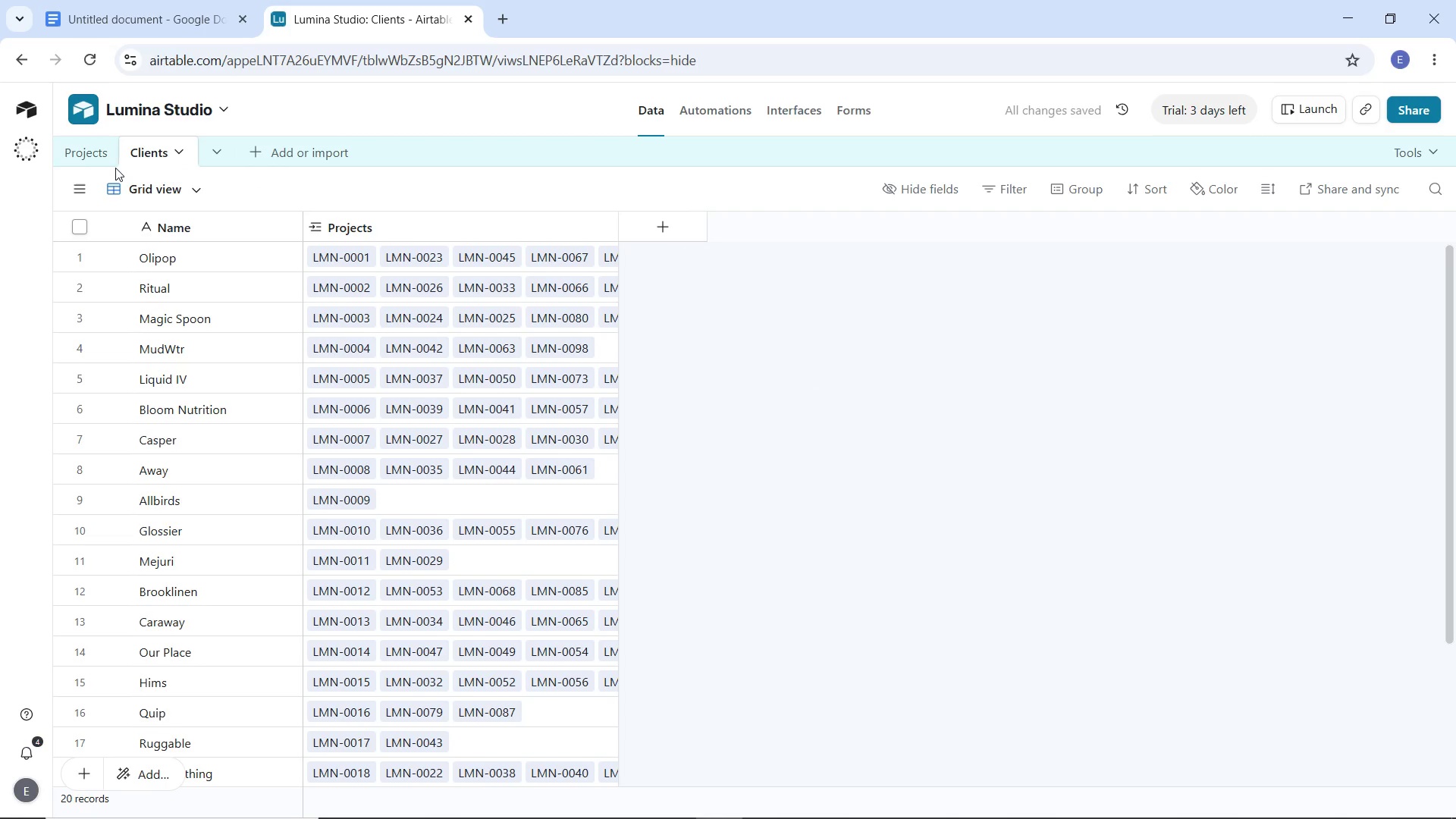 
left_click([91, 152])
 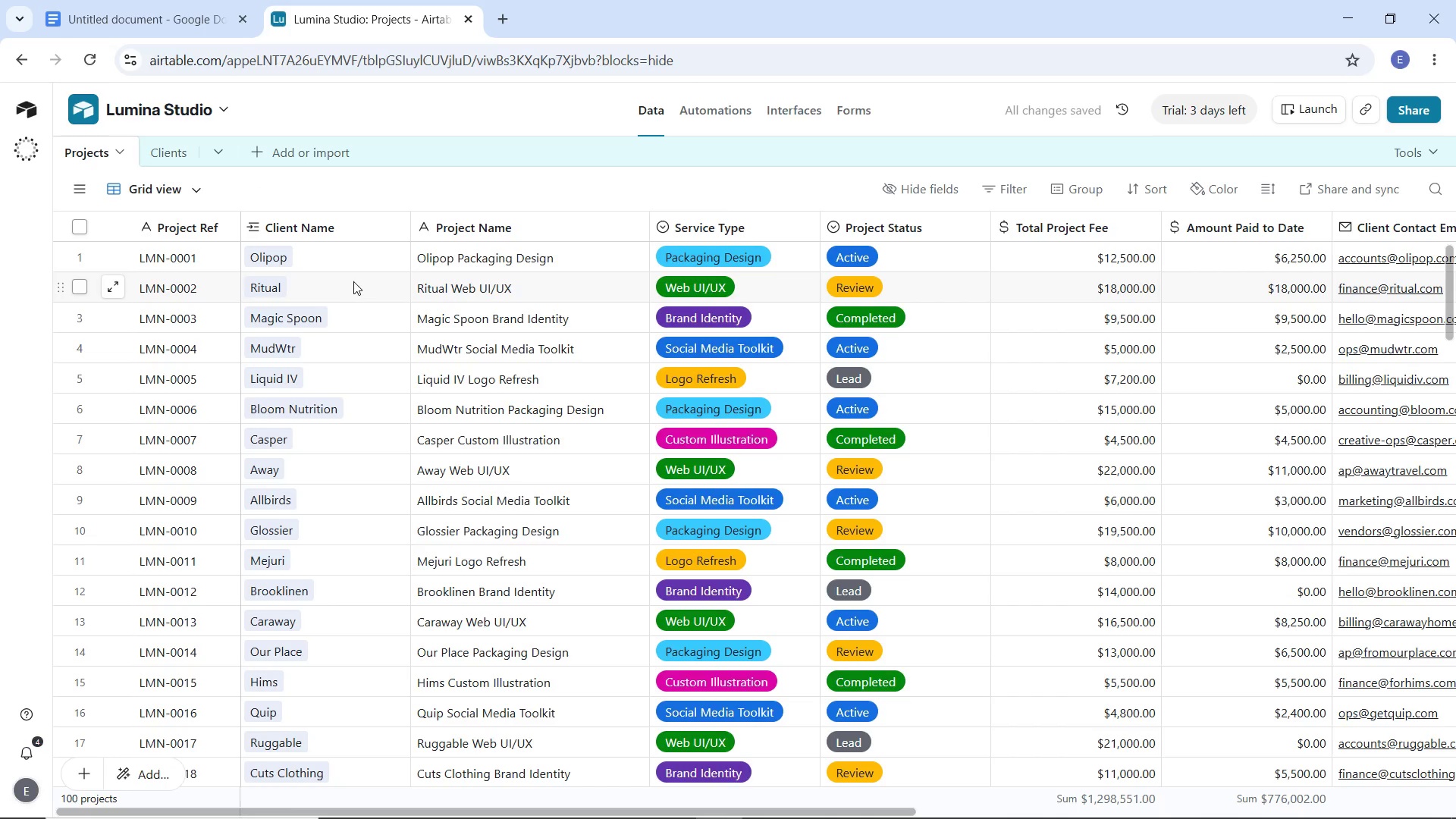 
scroll: coordinate [363, 351], scroll_direction: down, amount: 4.0
 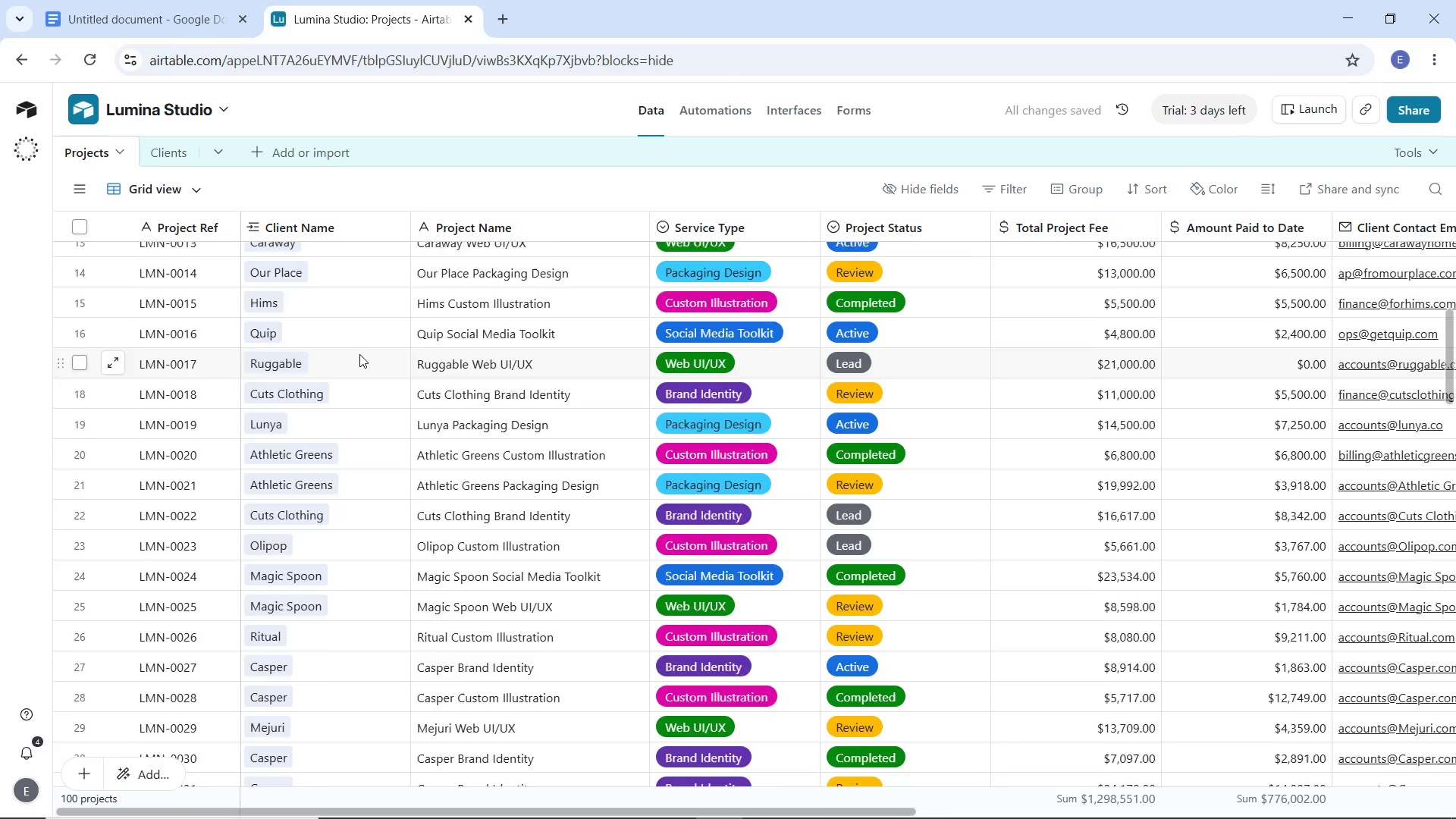 
scroll: coordinate [359, 354], scroll_direction: up, amount: 4.0
 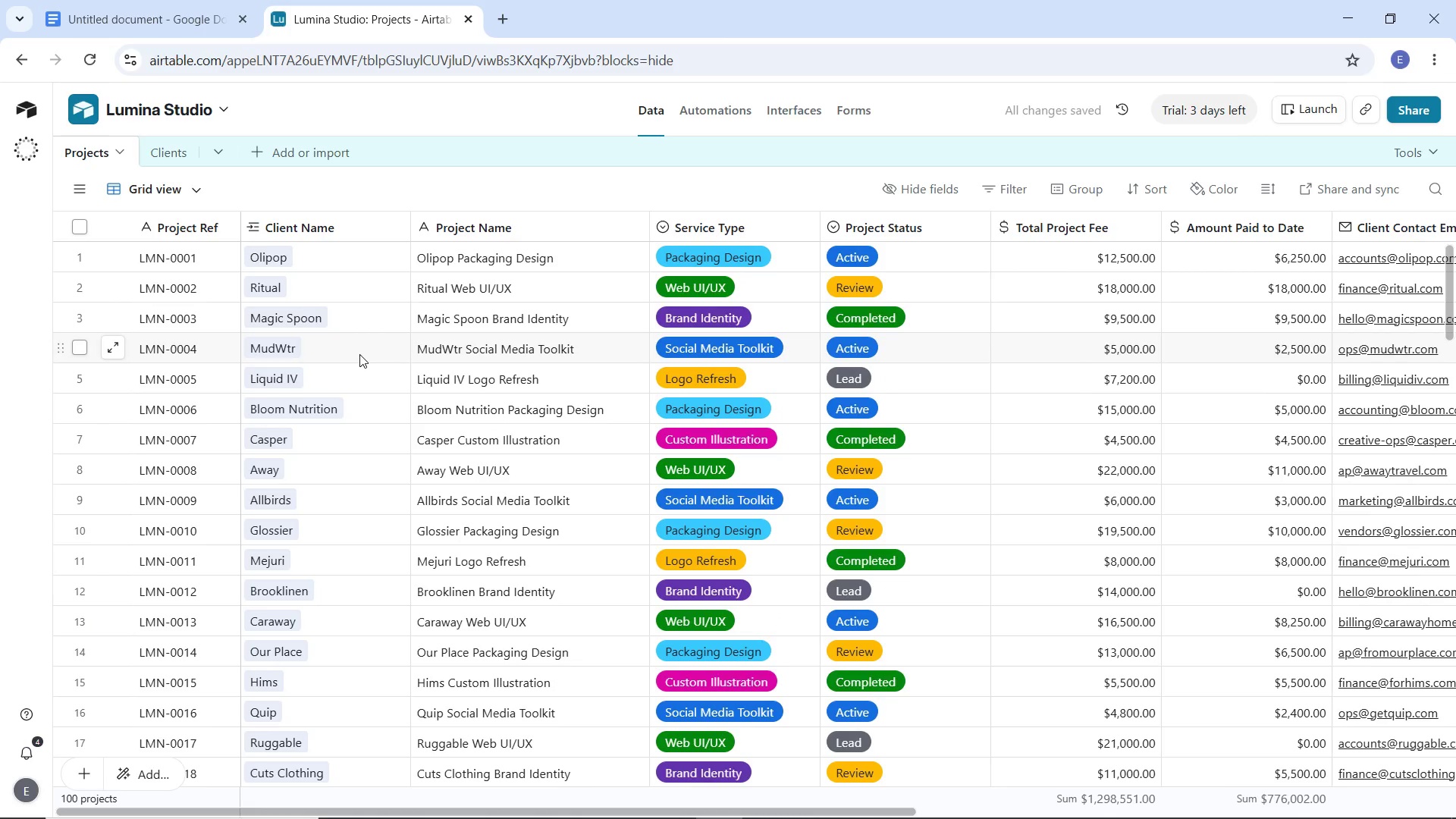 
key(Control+Z)
 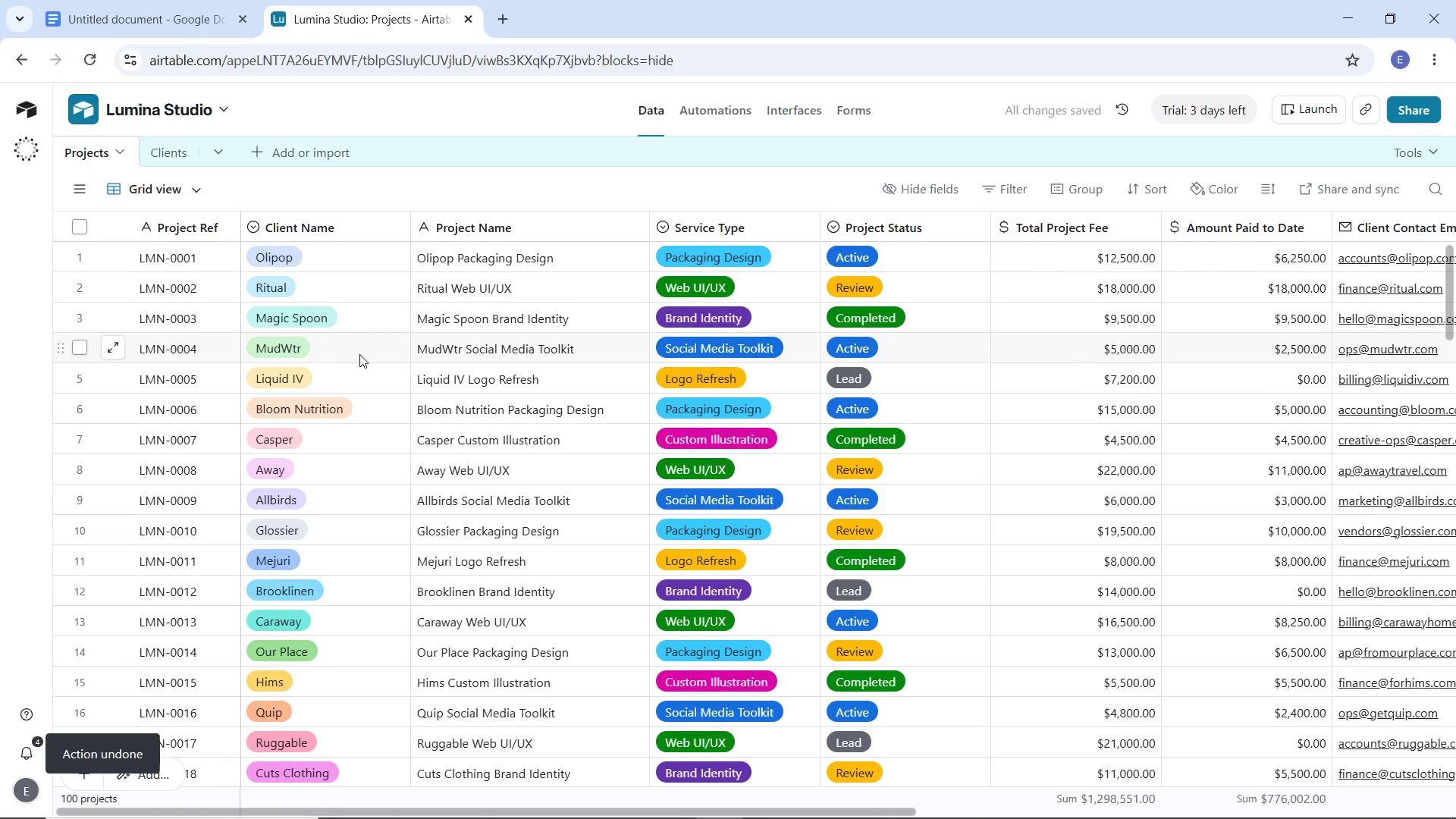 
key(Control+Y)
 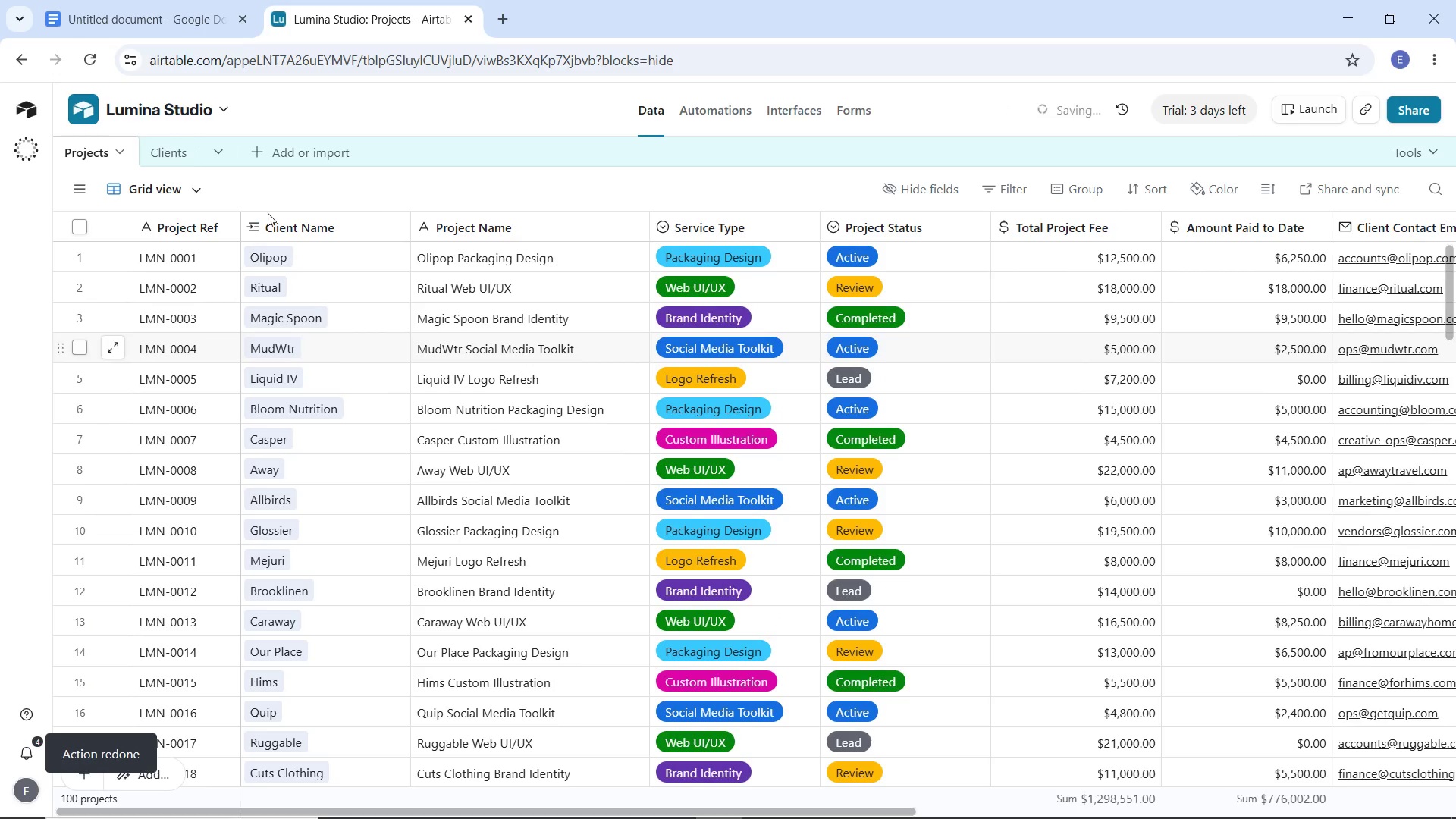 
left_click([165, 136])
 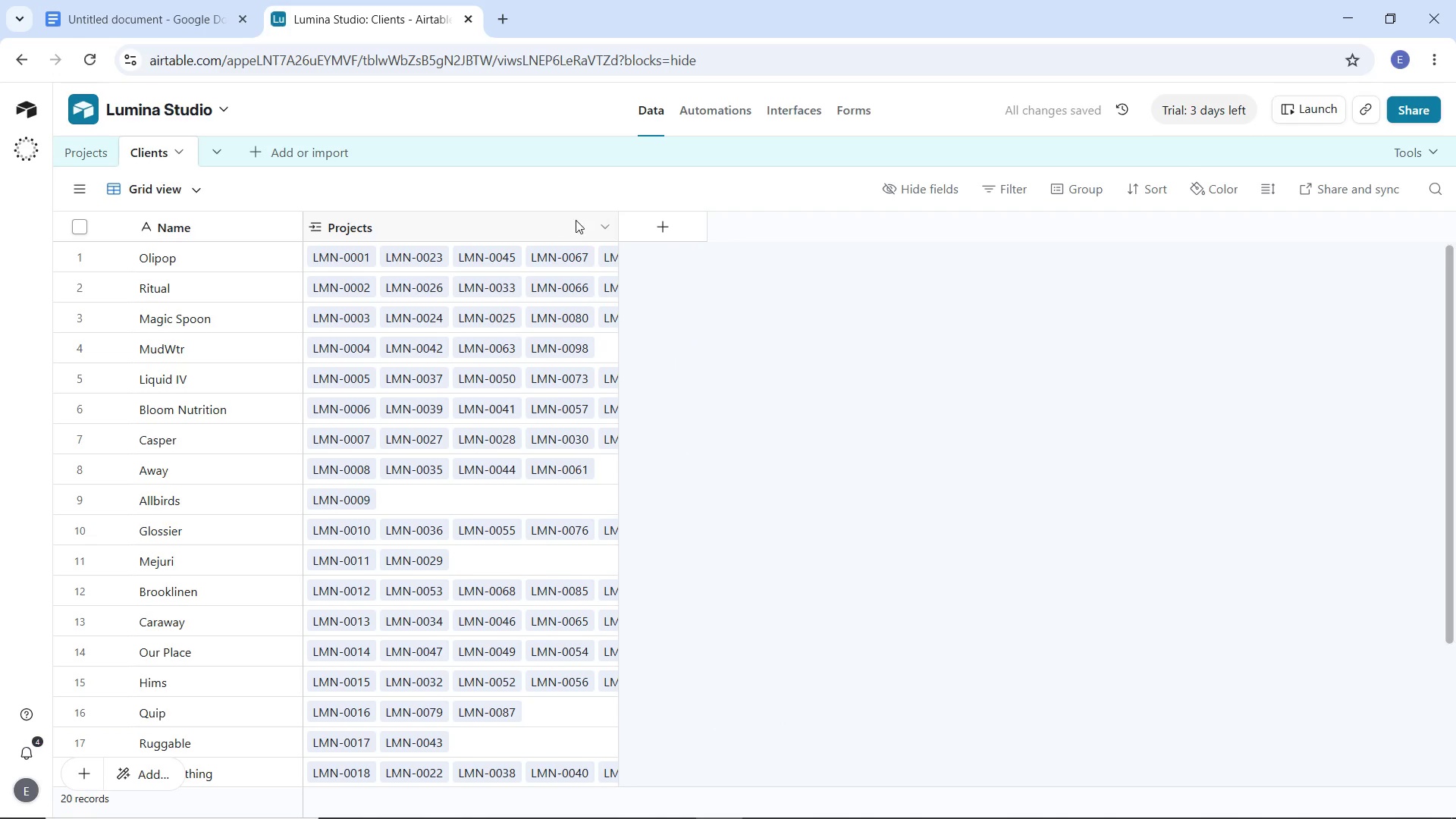 
left_click_drag(start_coordinate=[616, 218], to_coordinate=[582, 231])
 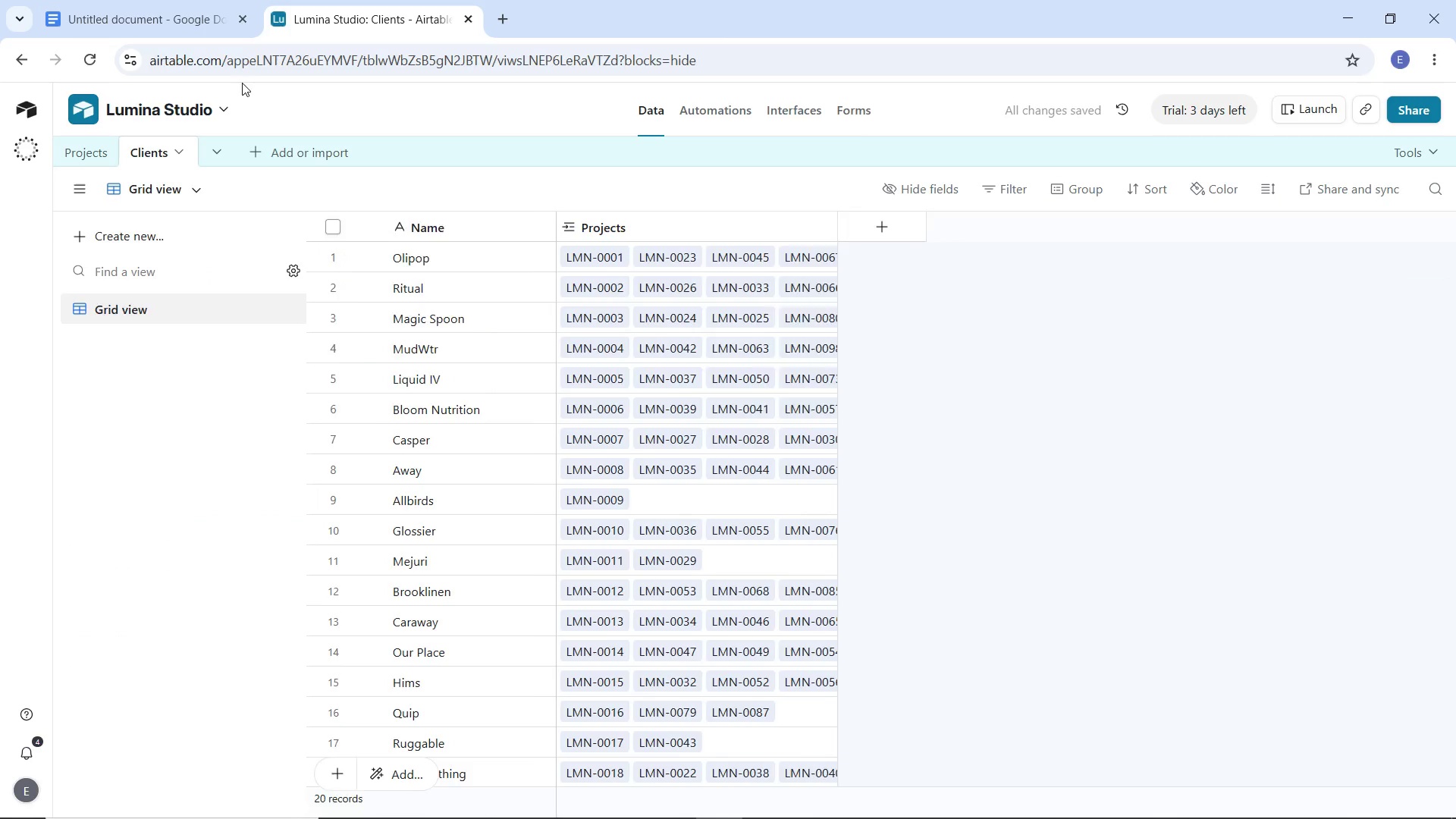 
left_click([101, 142])
 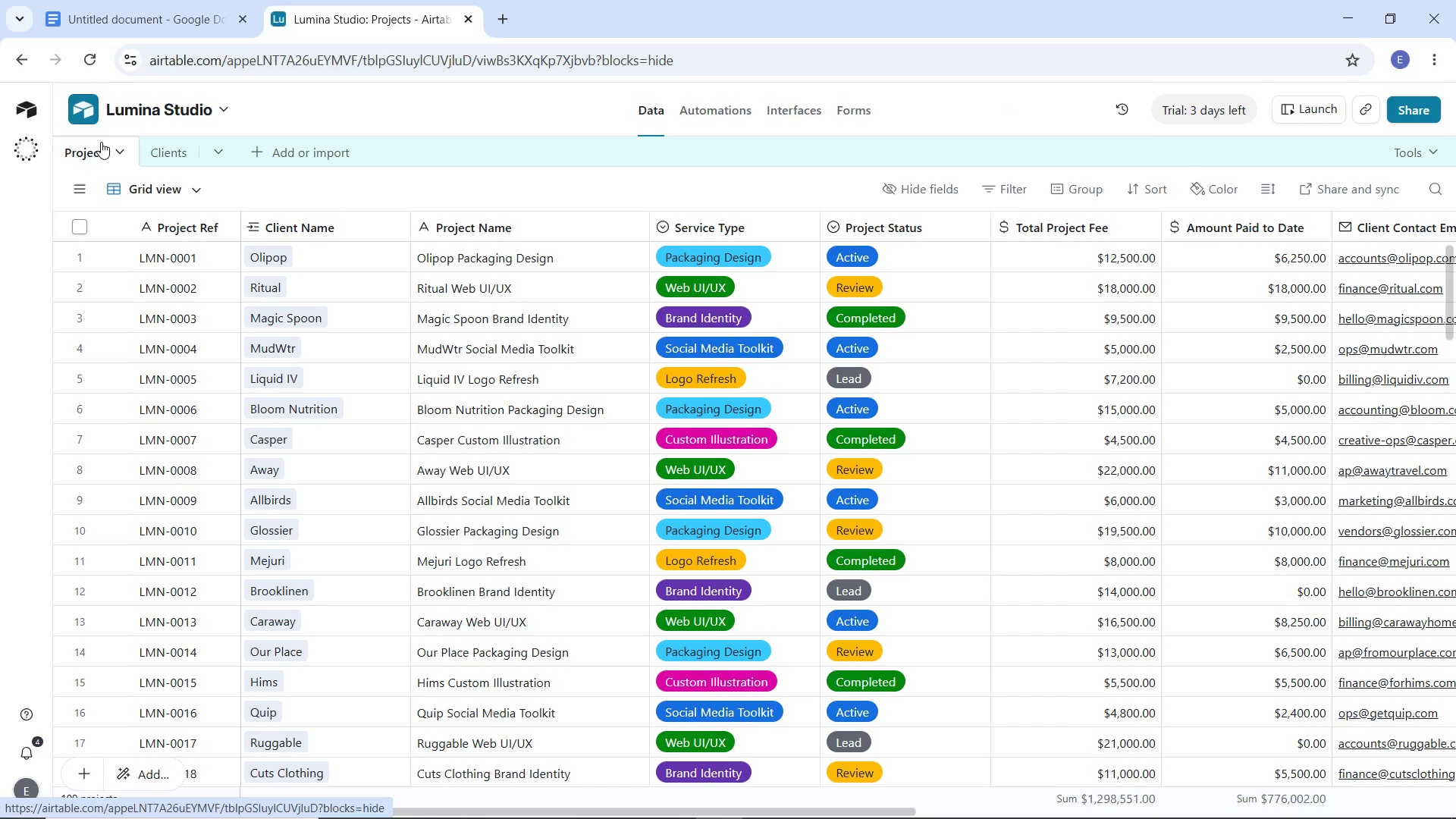 
wait(14.27)
 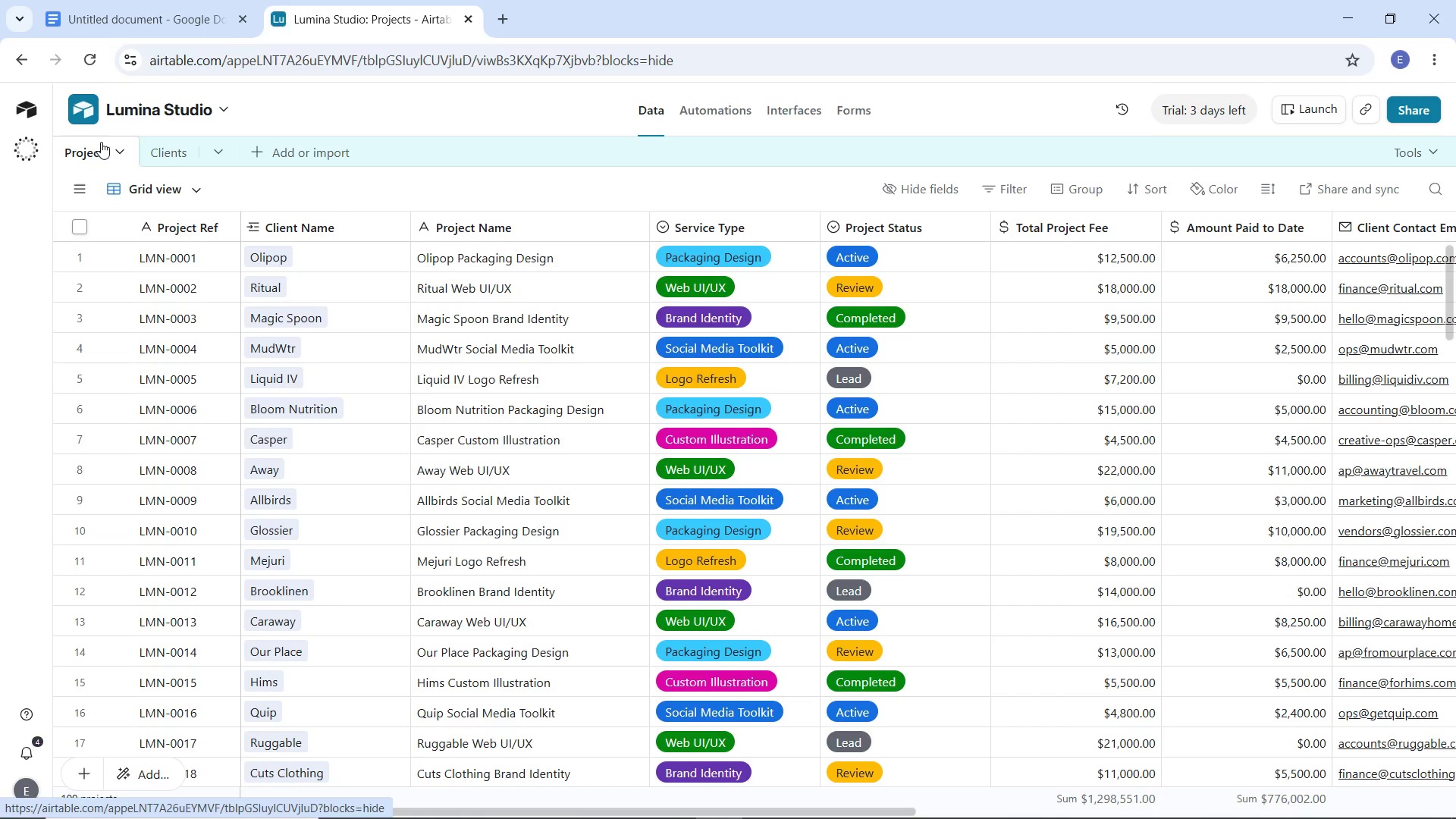 
left_click([169, 152])
 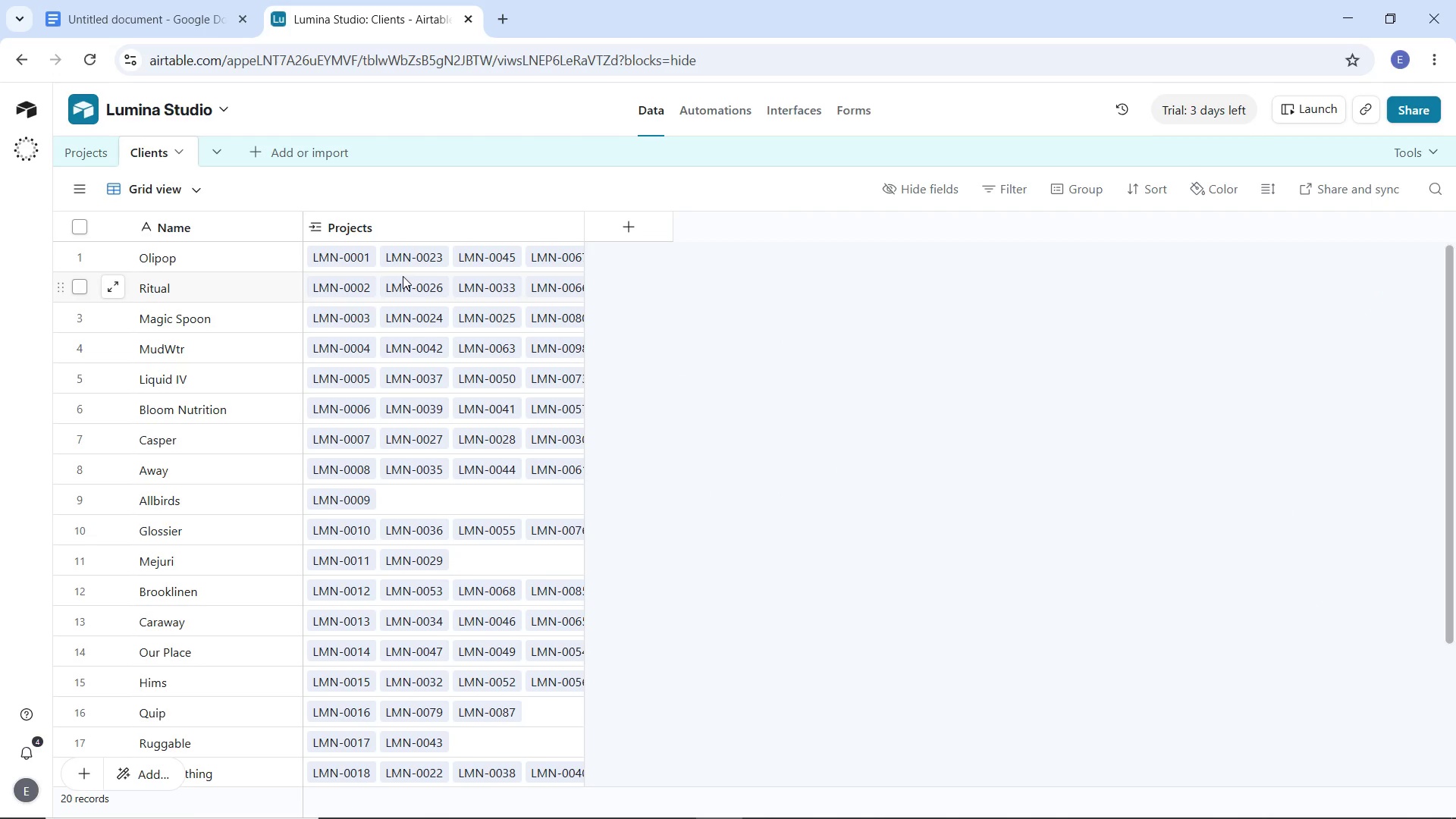 
wait(17.3)
 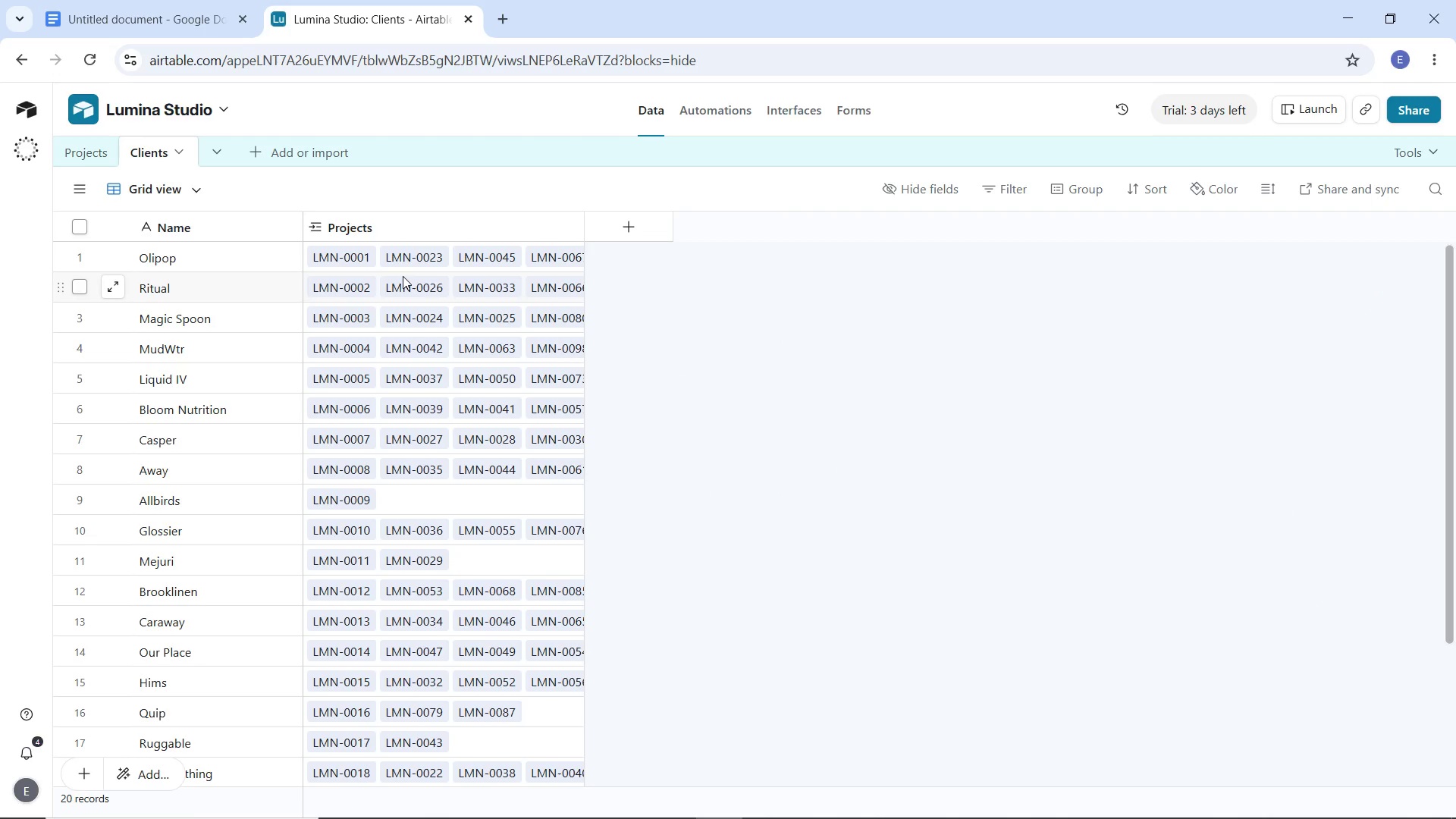 
mouse_move([310, 246])
 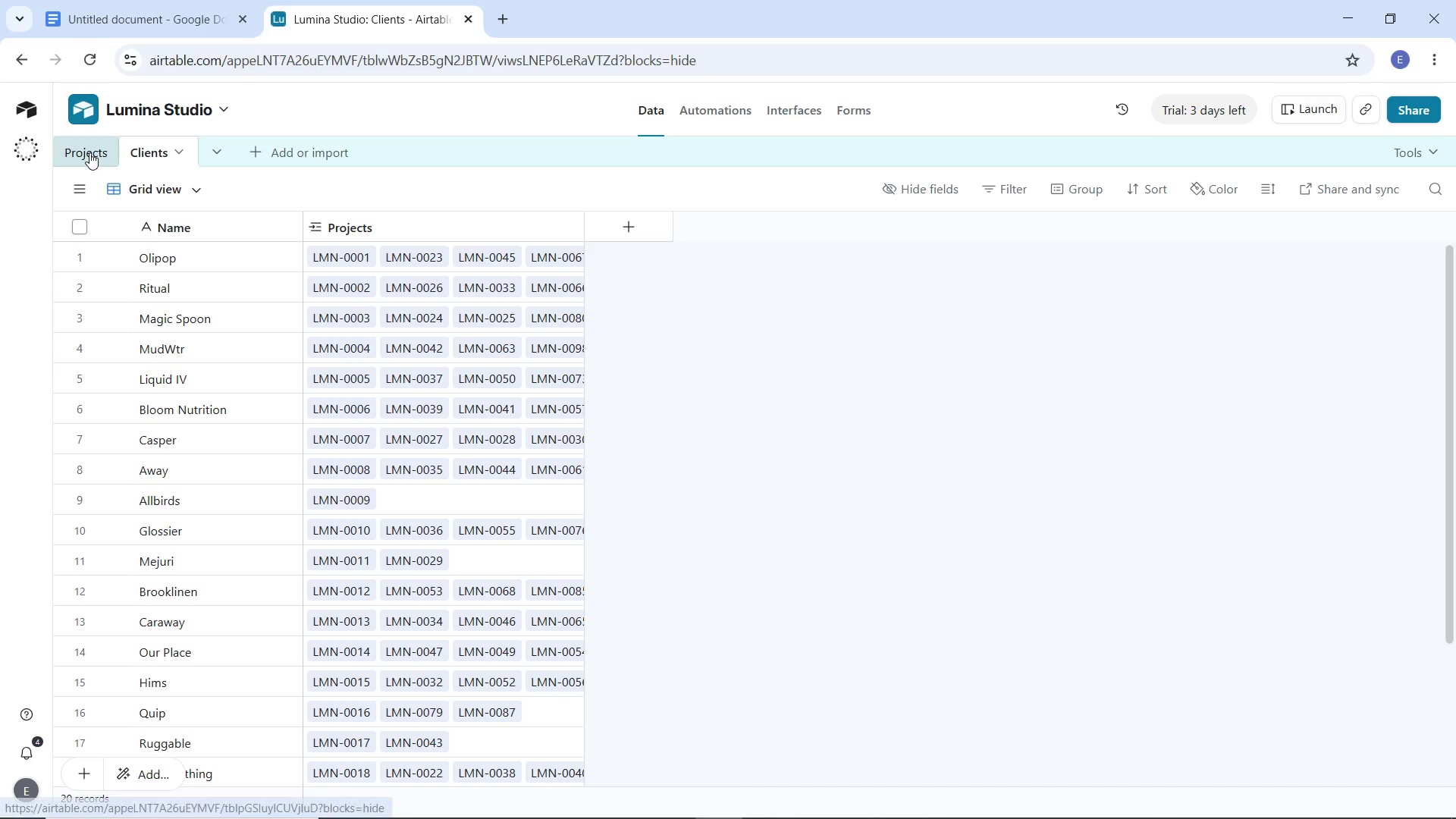 
left_click([89, 152])
 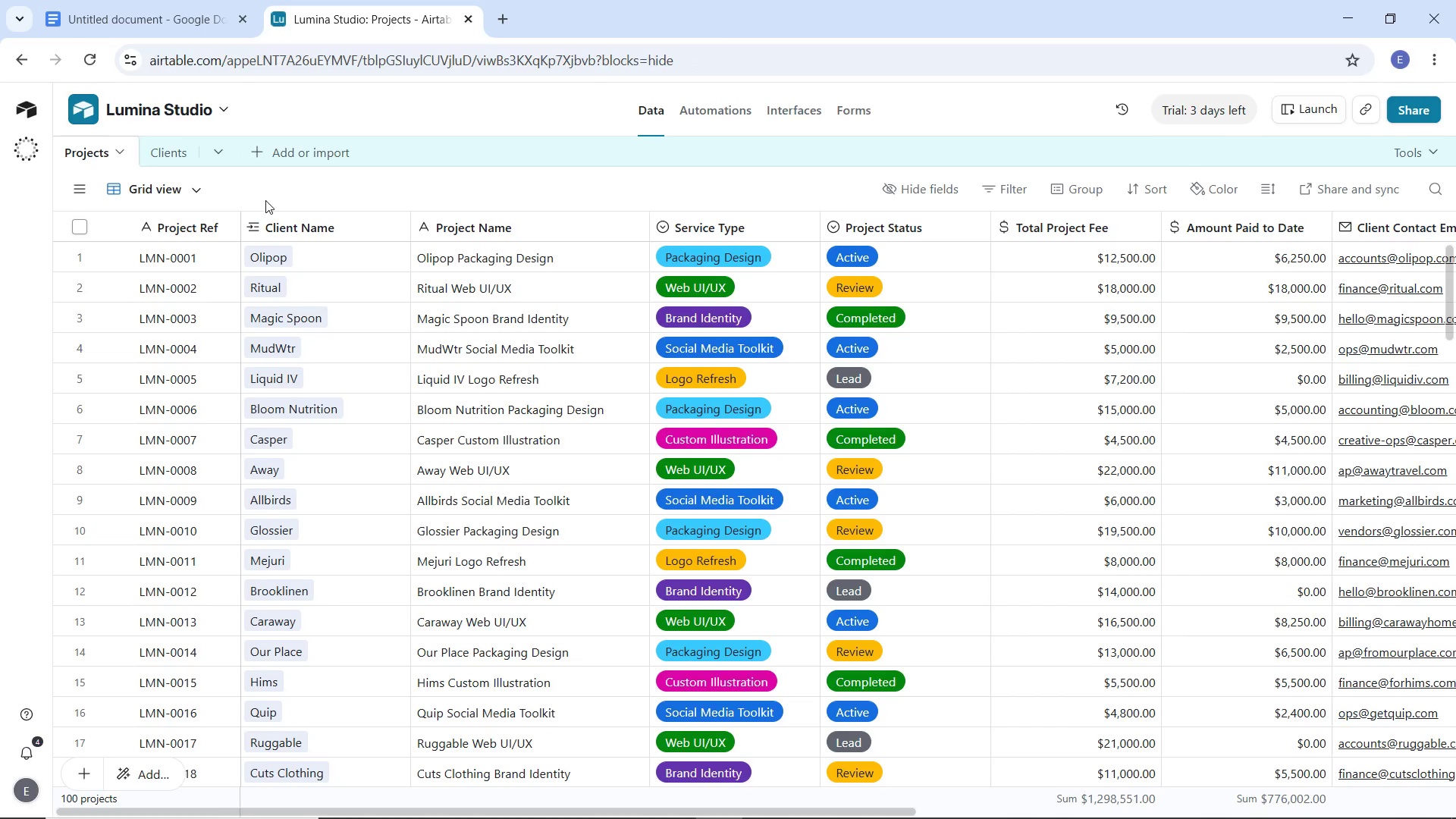 
wait(16.45)
 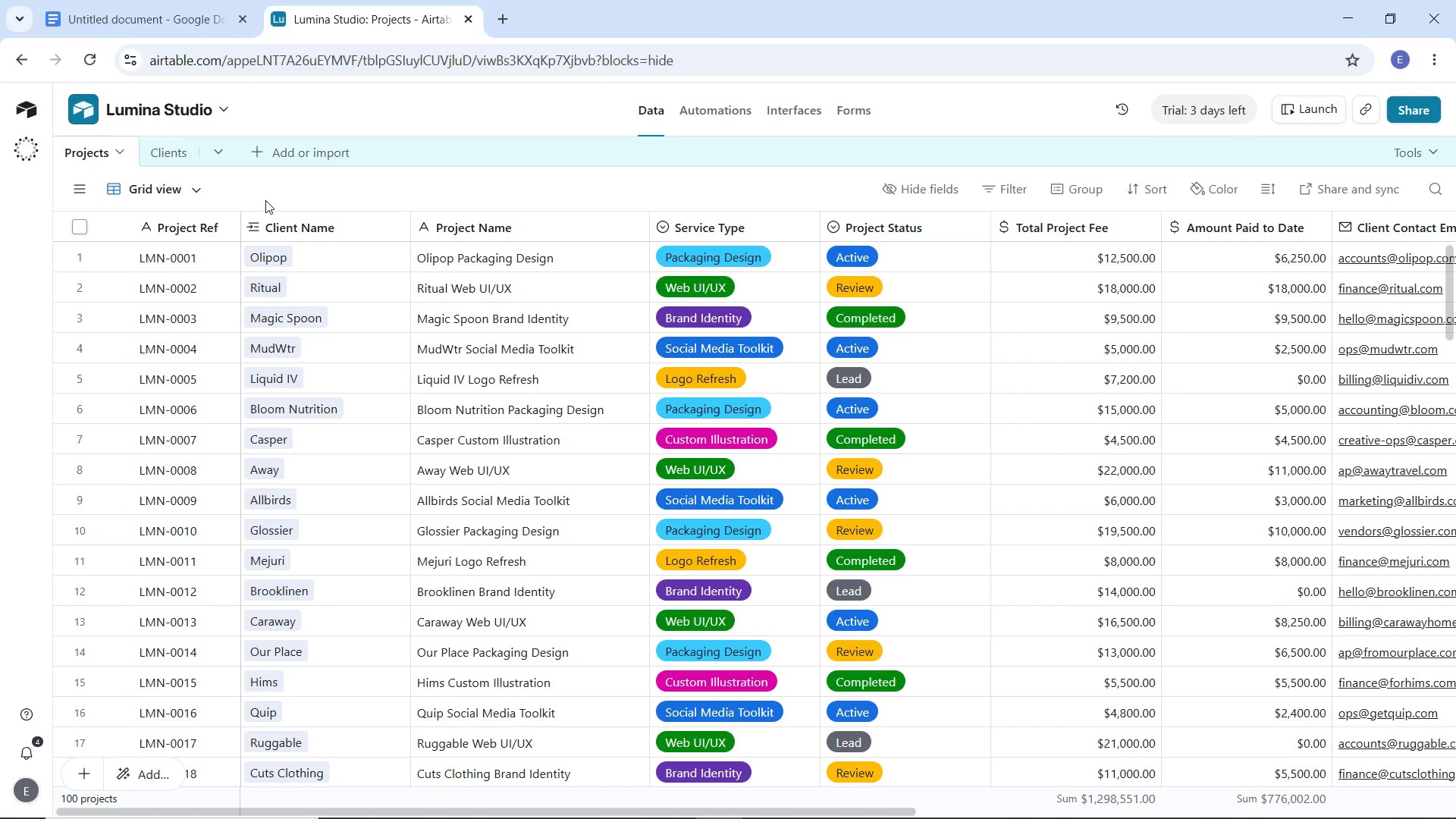 
left_click([398, 223])
 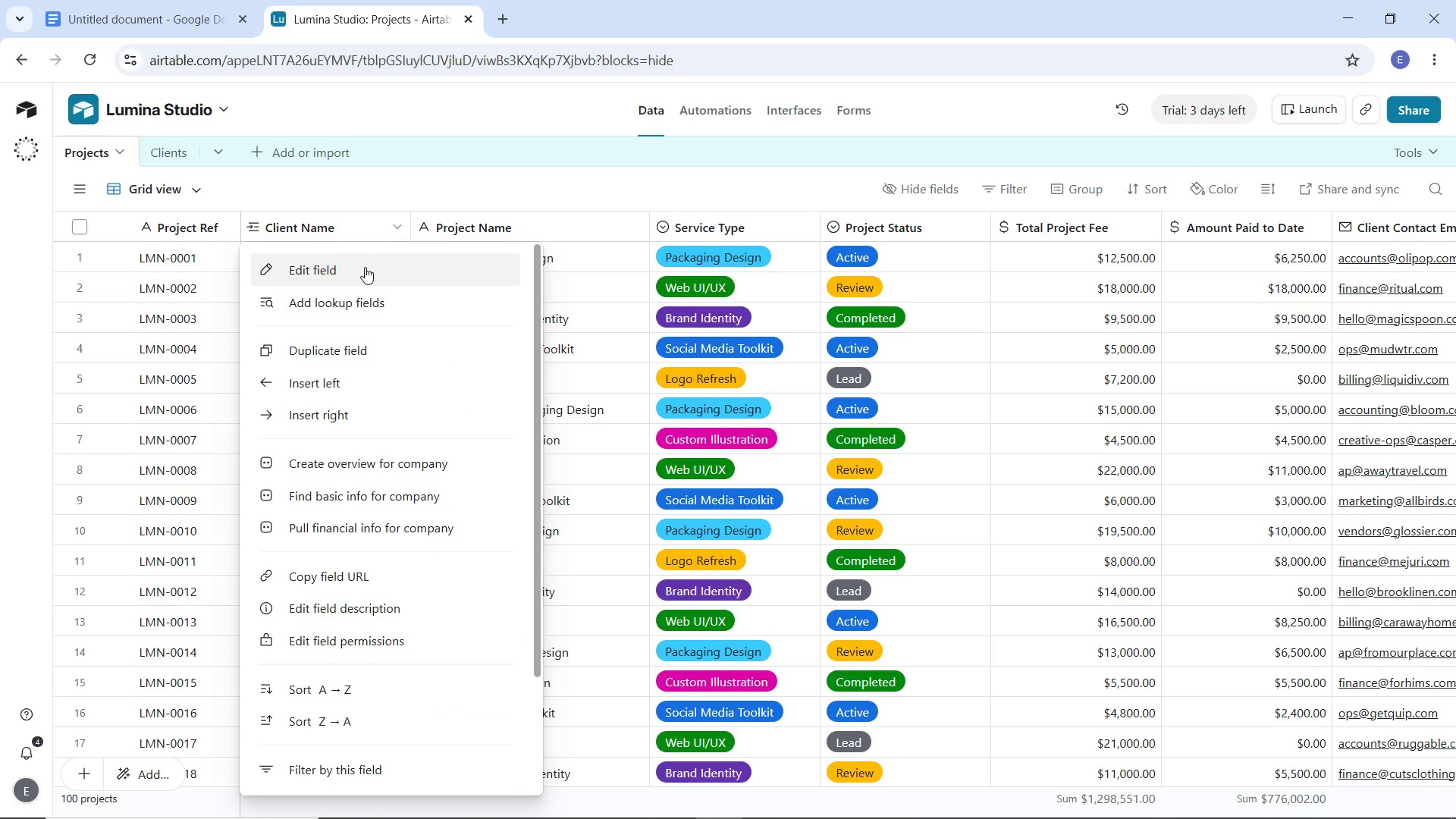 
left_click([365, 267])
 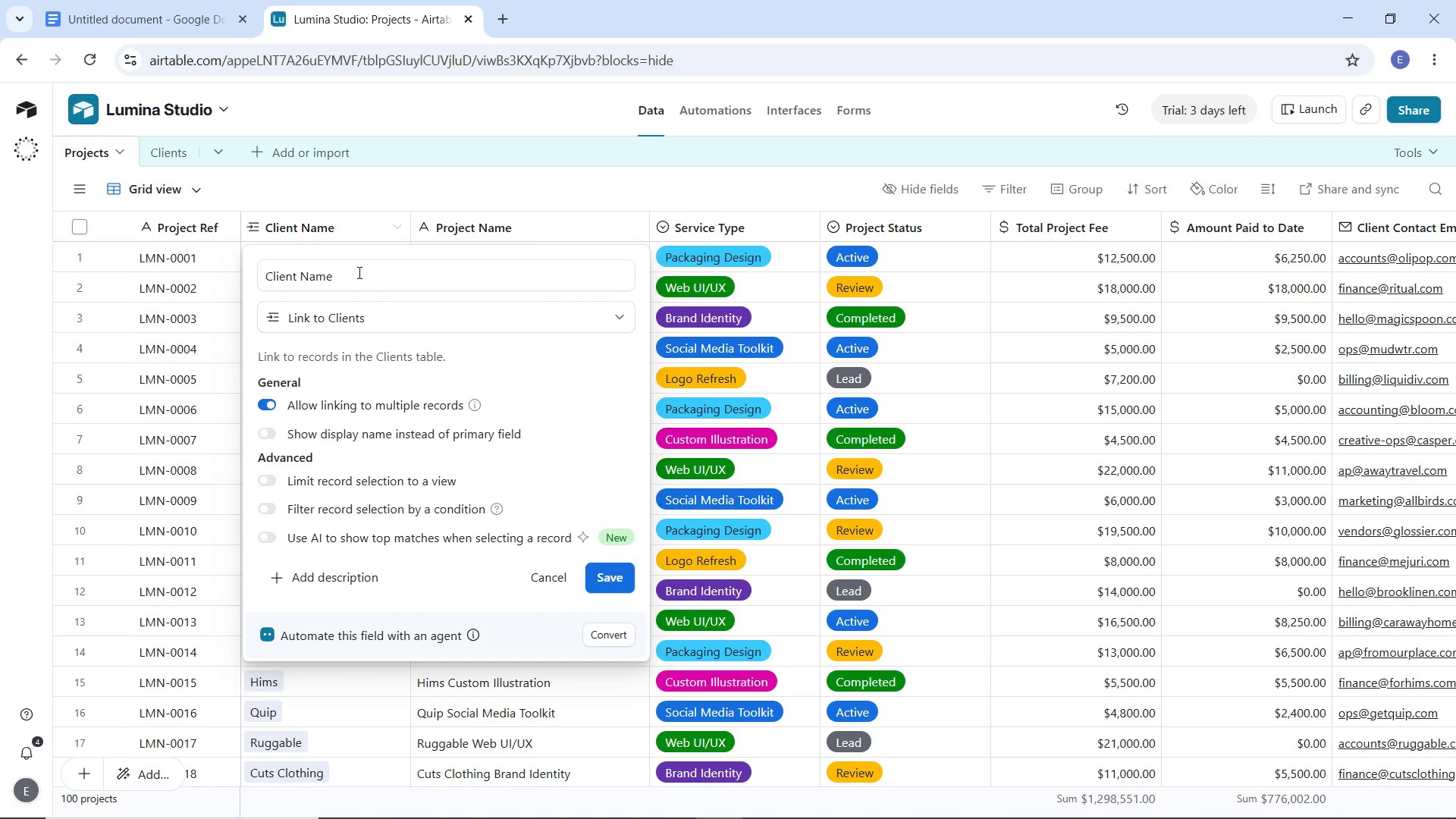 
wait(13.09)
 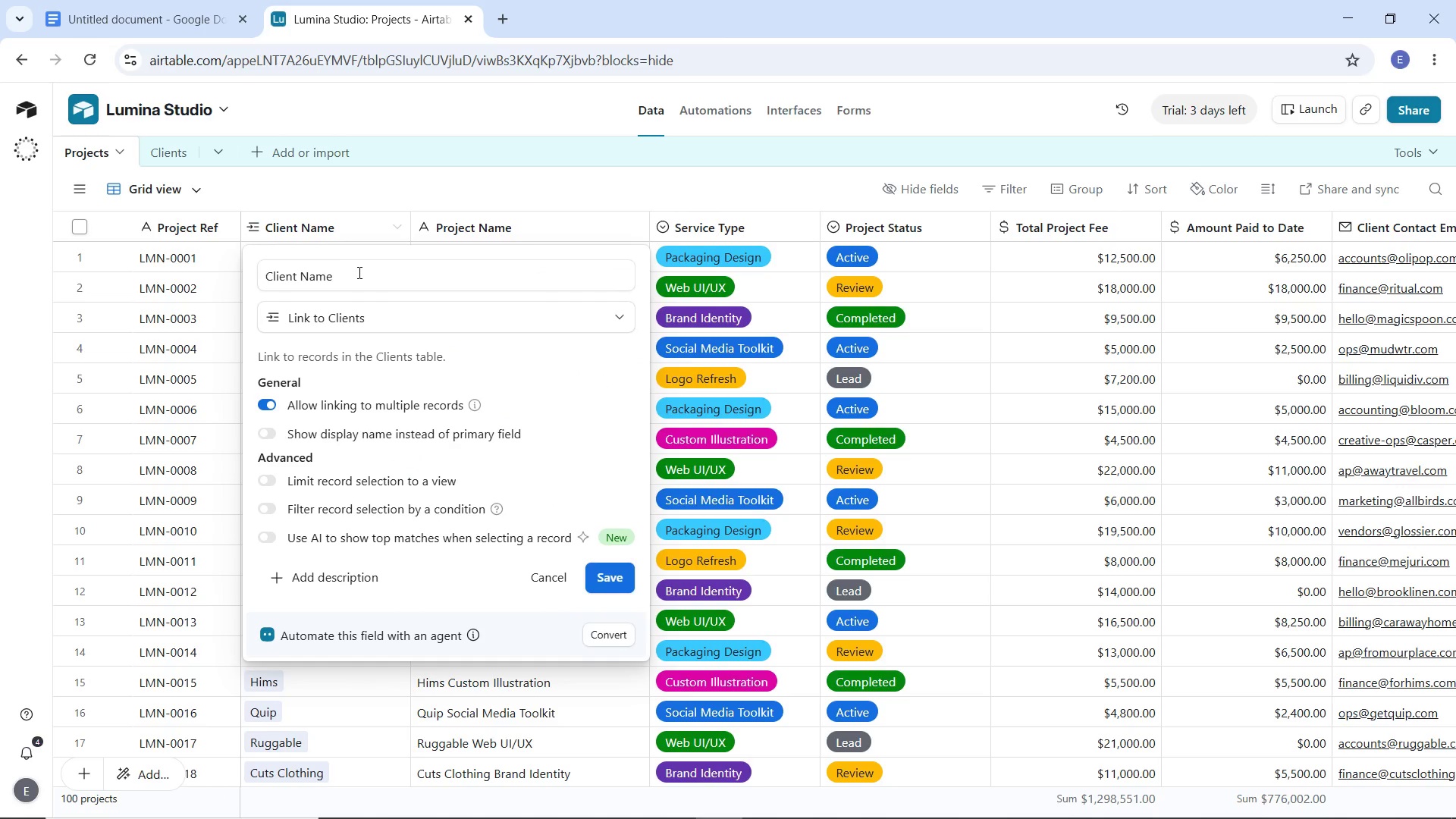 
double_click([307, 270])
 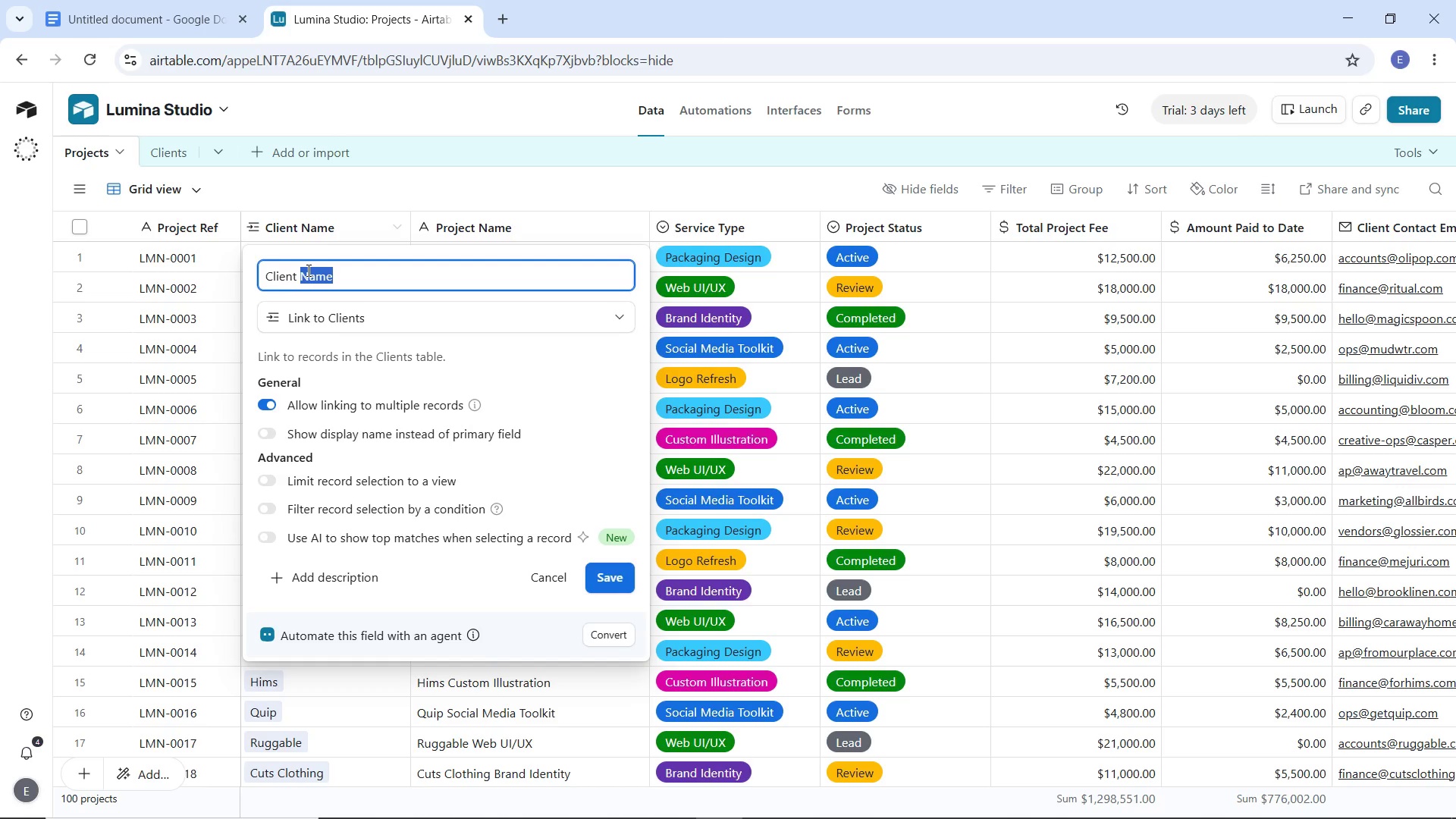 
key(Backspace)
 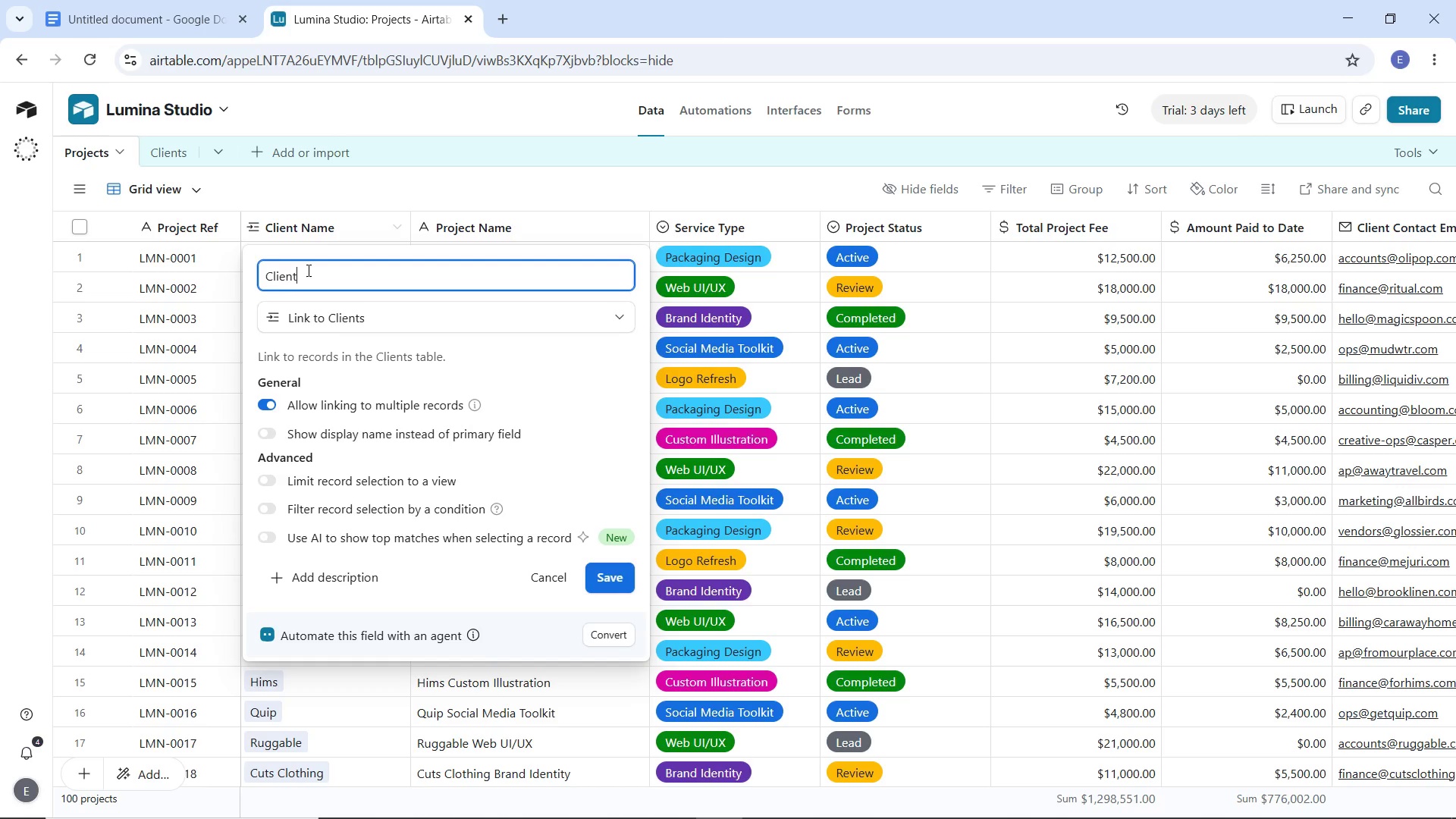 
key(Backspace)
 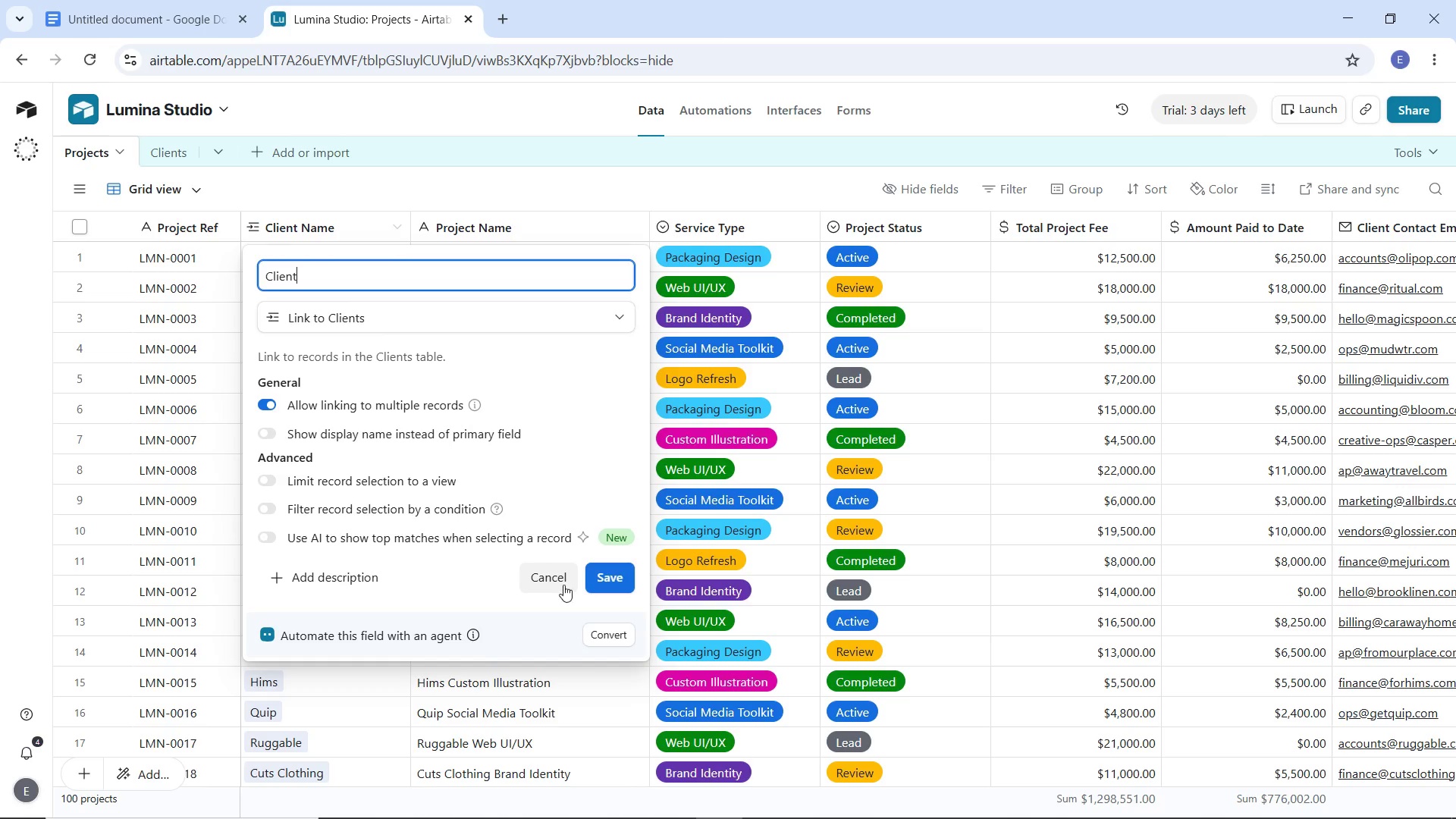 
left_click([612, 573])
 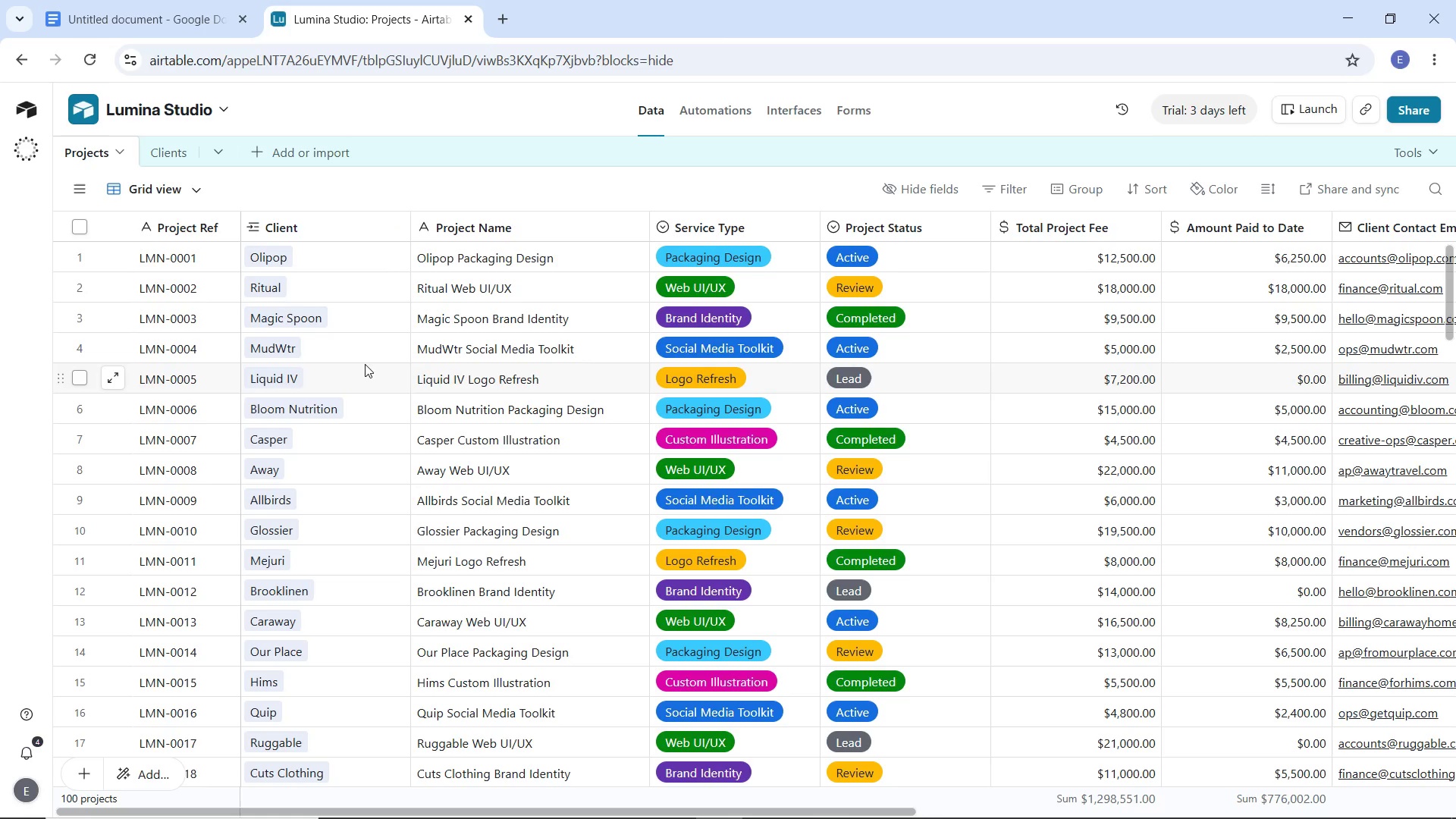 
wait(46.86)
 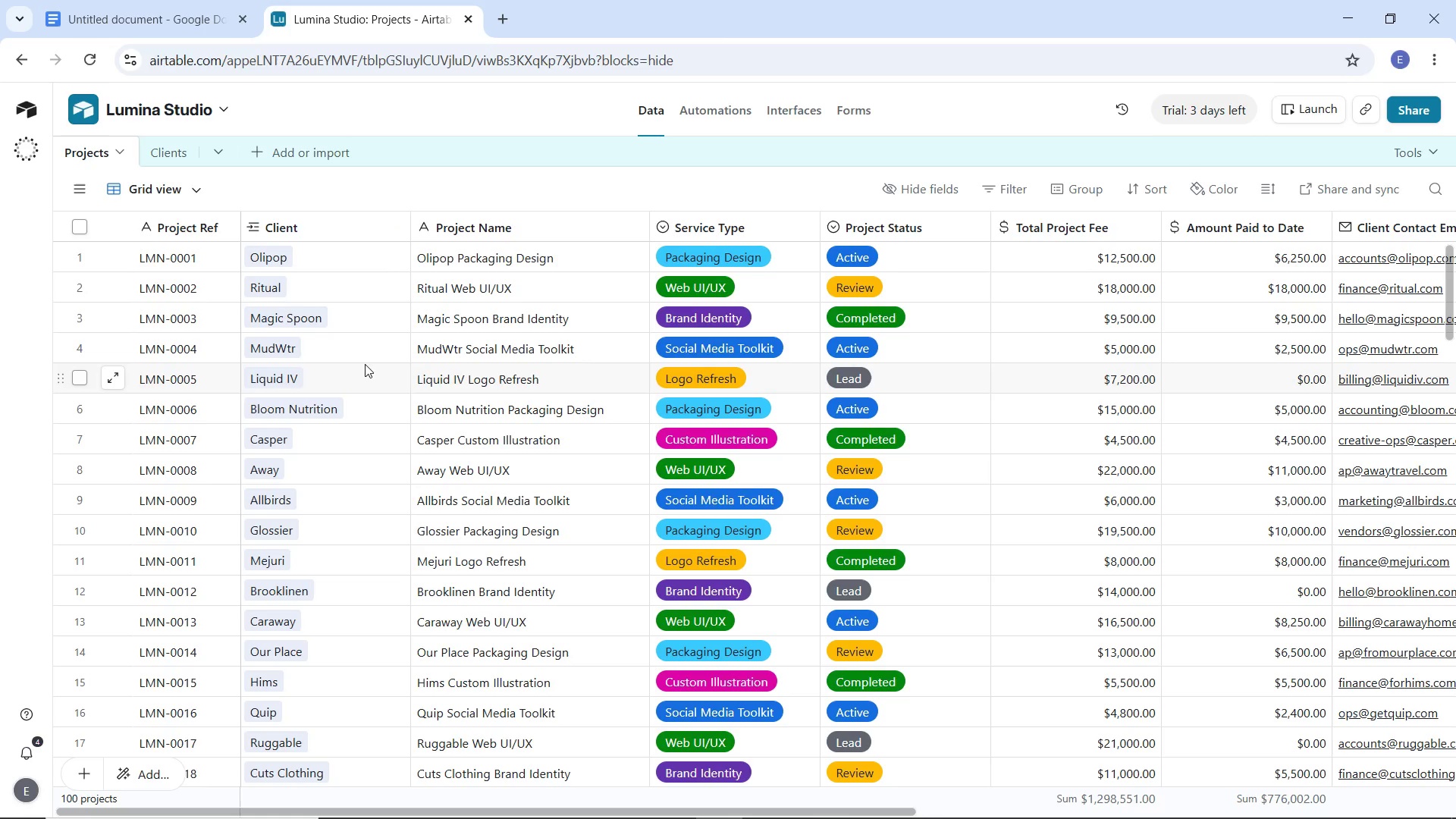 
left_click([177, 149])
 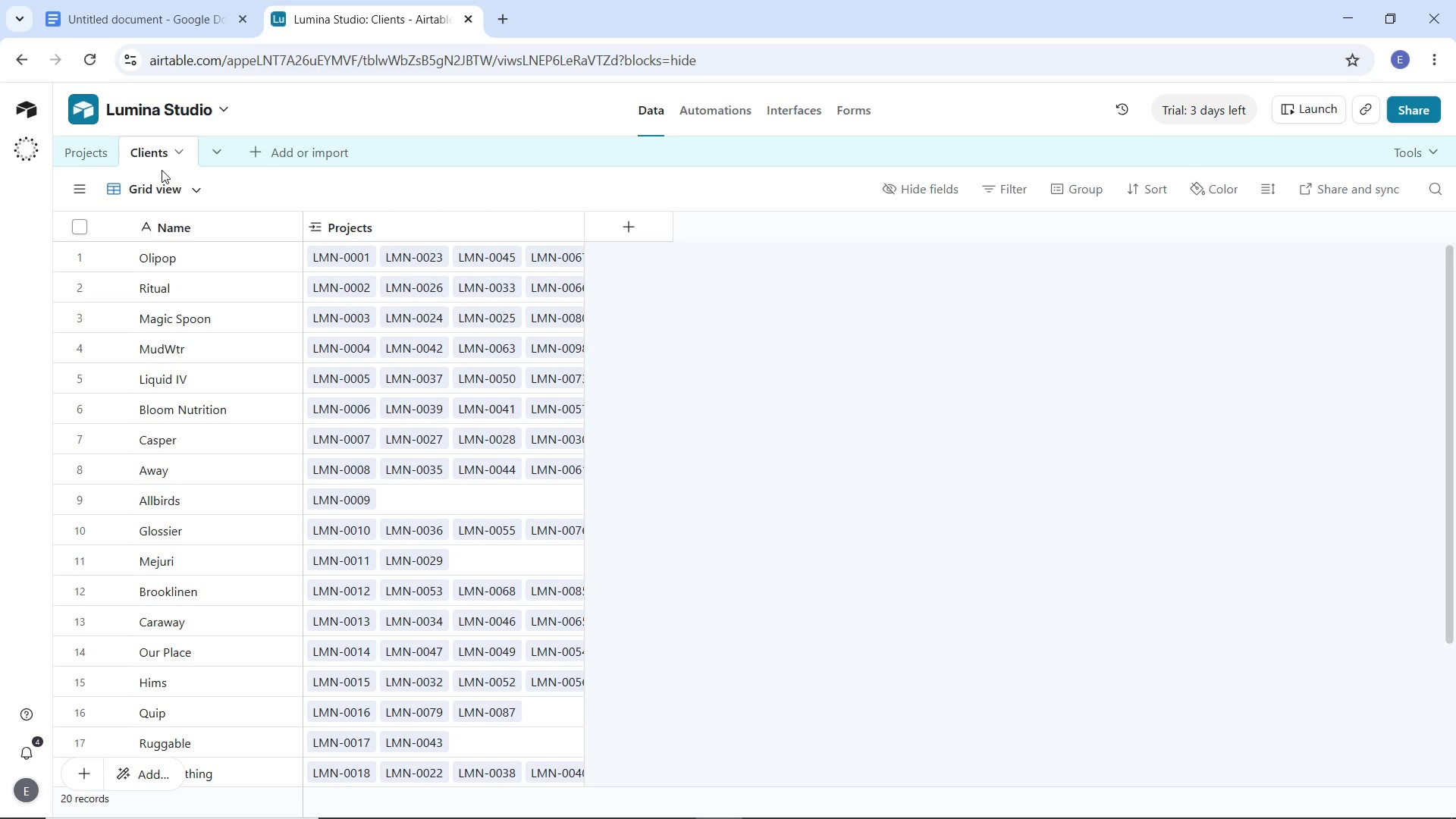 
wait(25.03)
 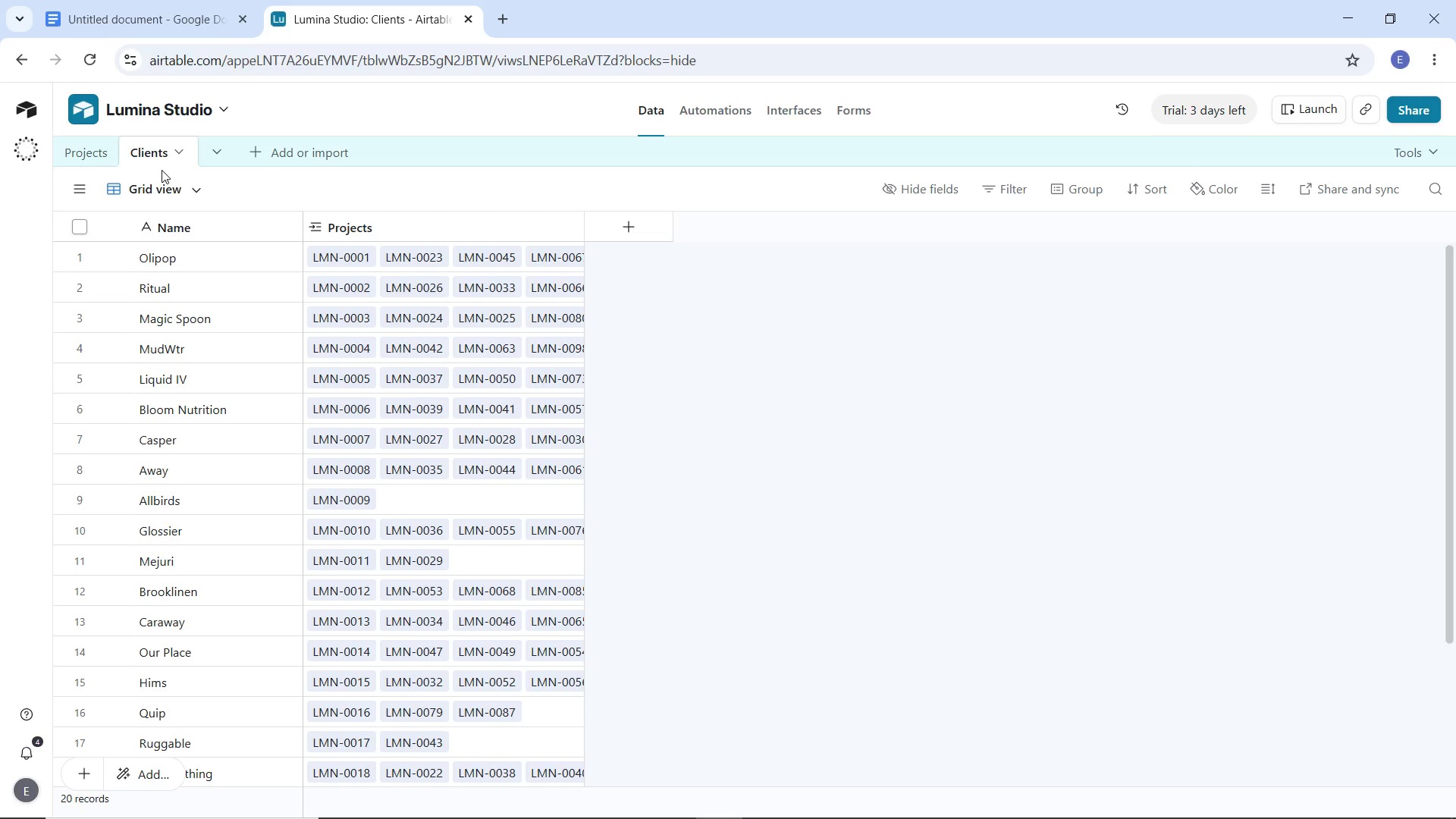 
scroll: coordinate [209, 288], scroll_direction: down, amount: 7.0
 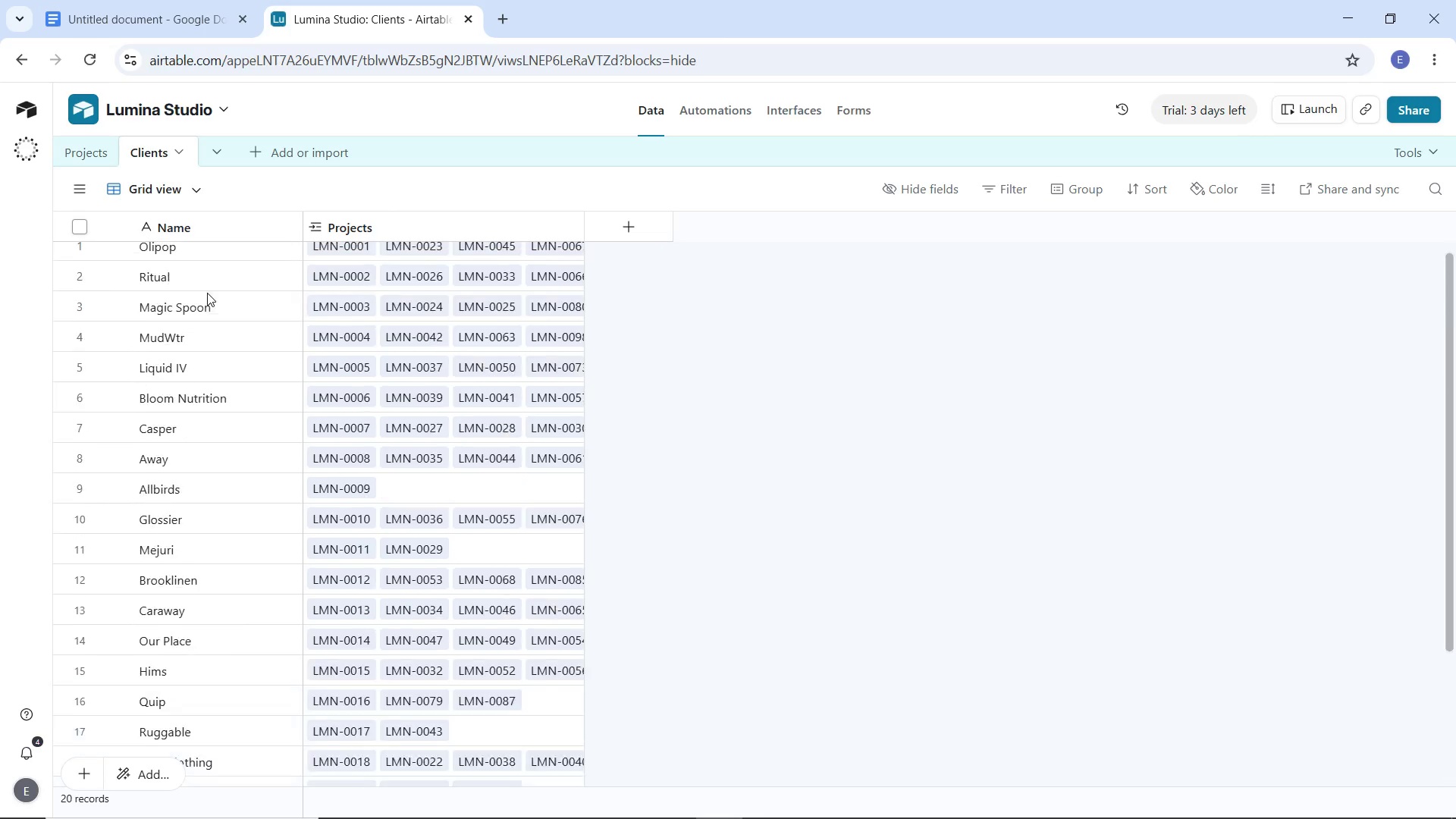 
scroll: coordinate [207, 293], scroll_direction: up, amount: 9.0
 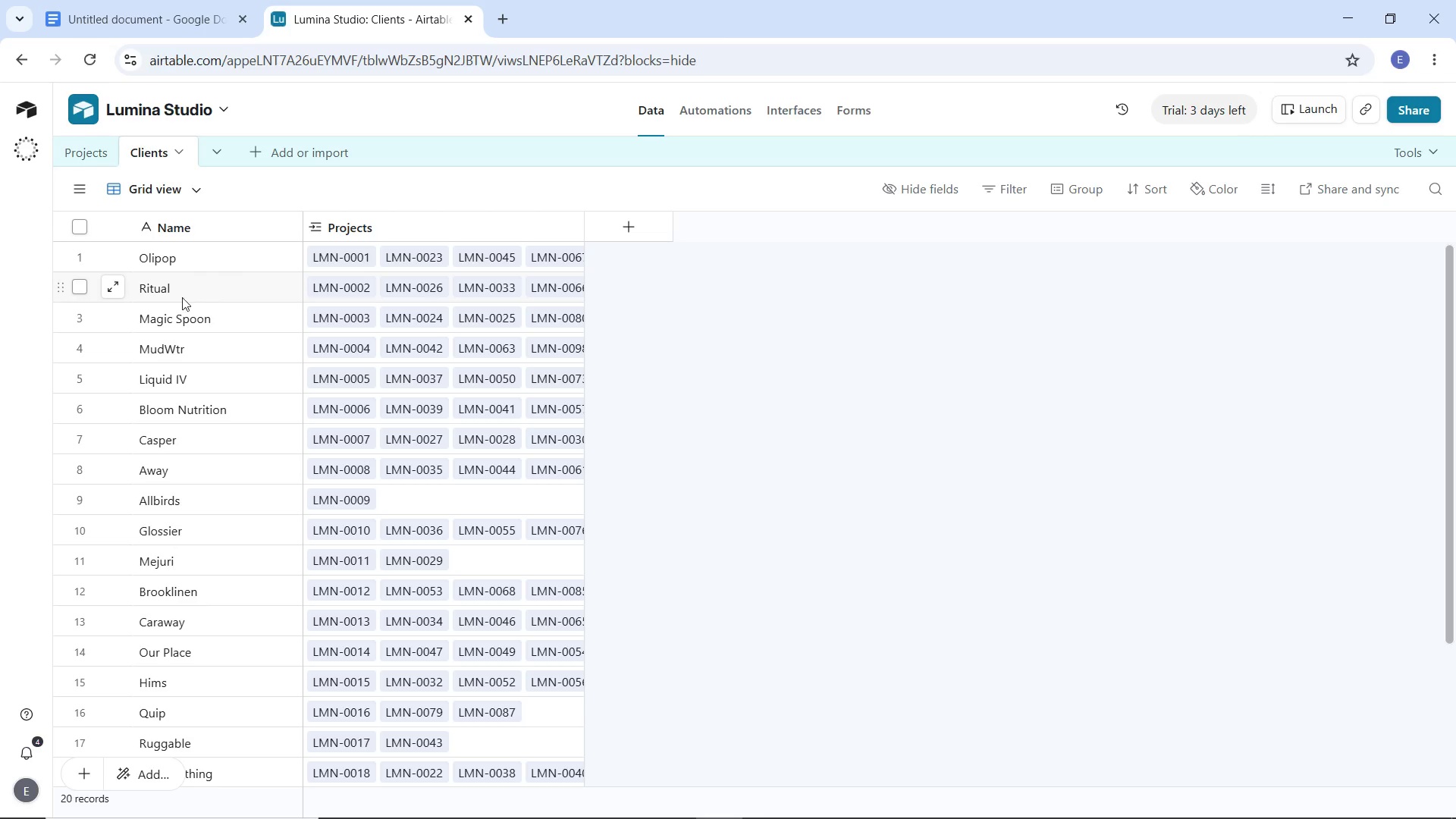 
scroll: coordinate [187, 322], scroll_direction: down, amount: 2.0
 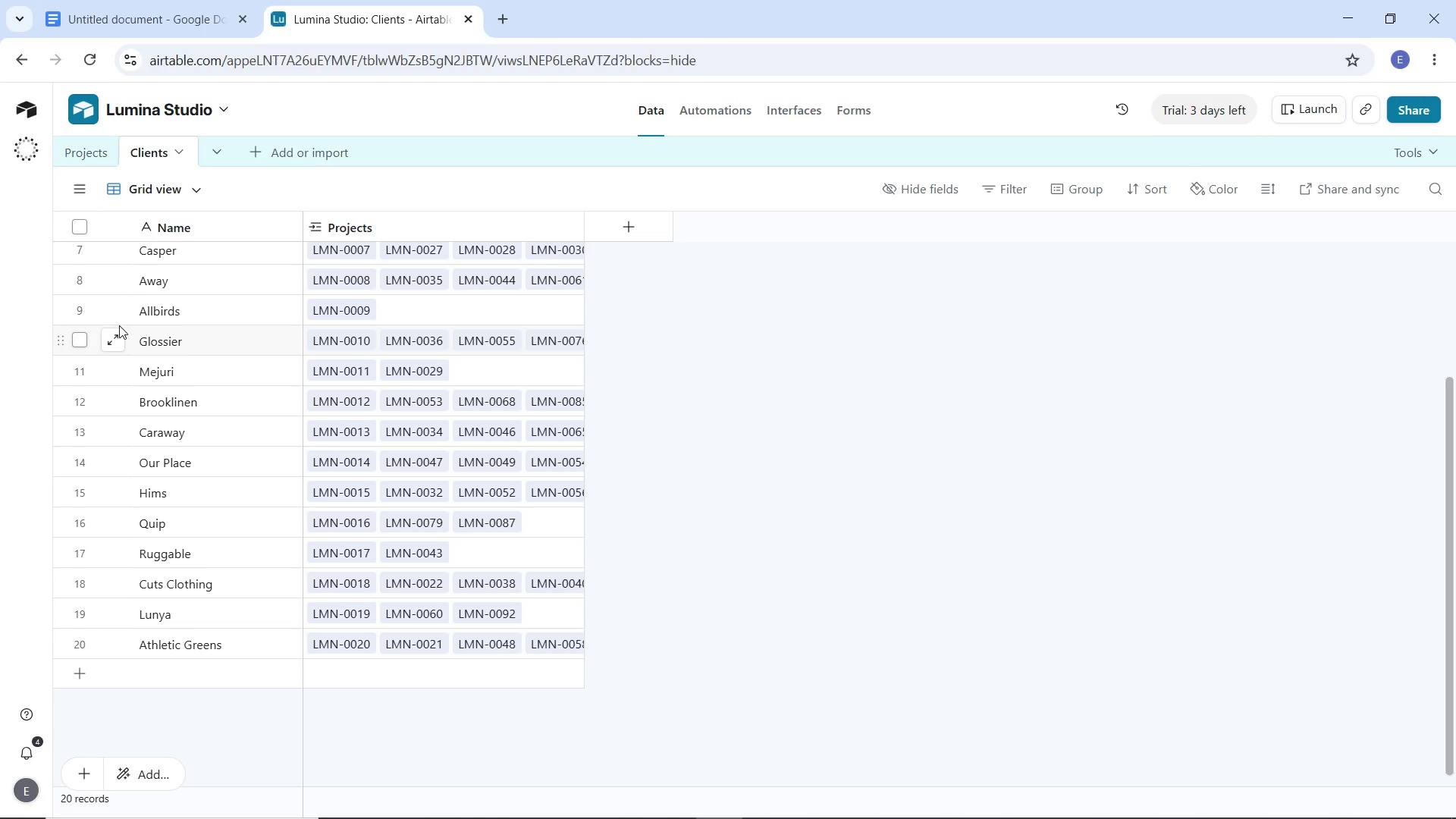 
wait(12.52)
 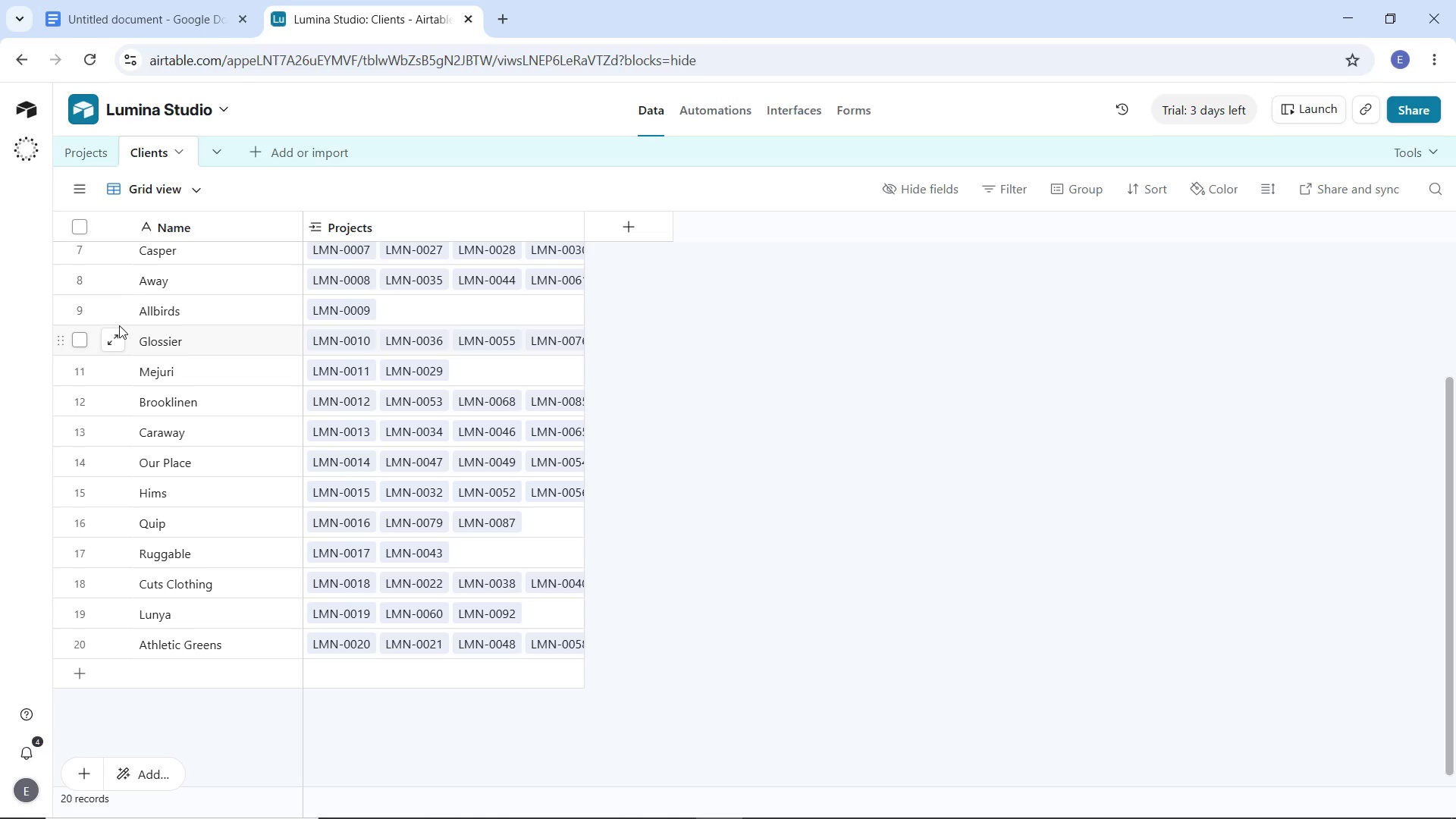 
scroll: coordinate [187, 315], scroll_direction: up, amount: 8.0
 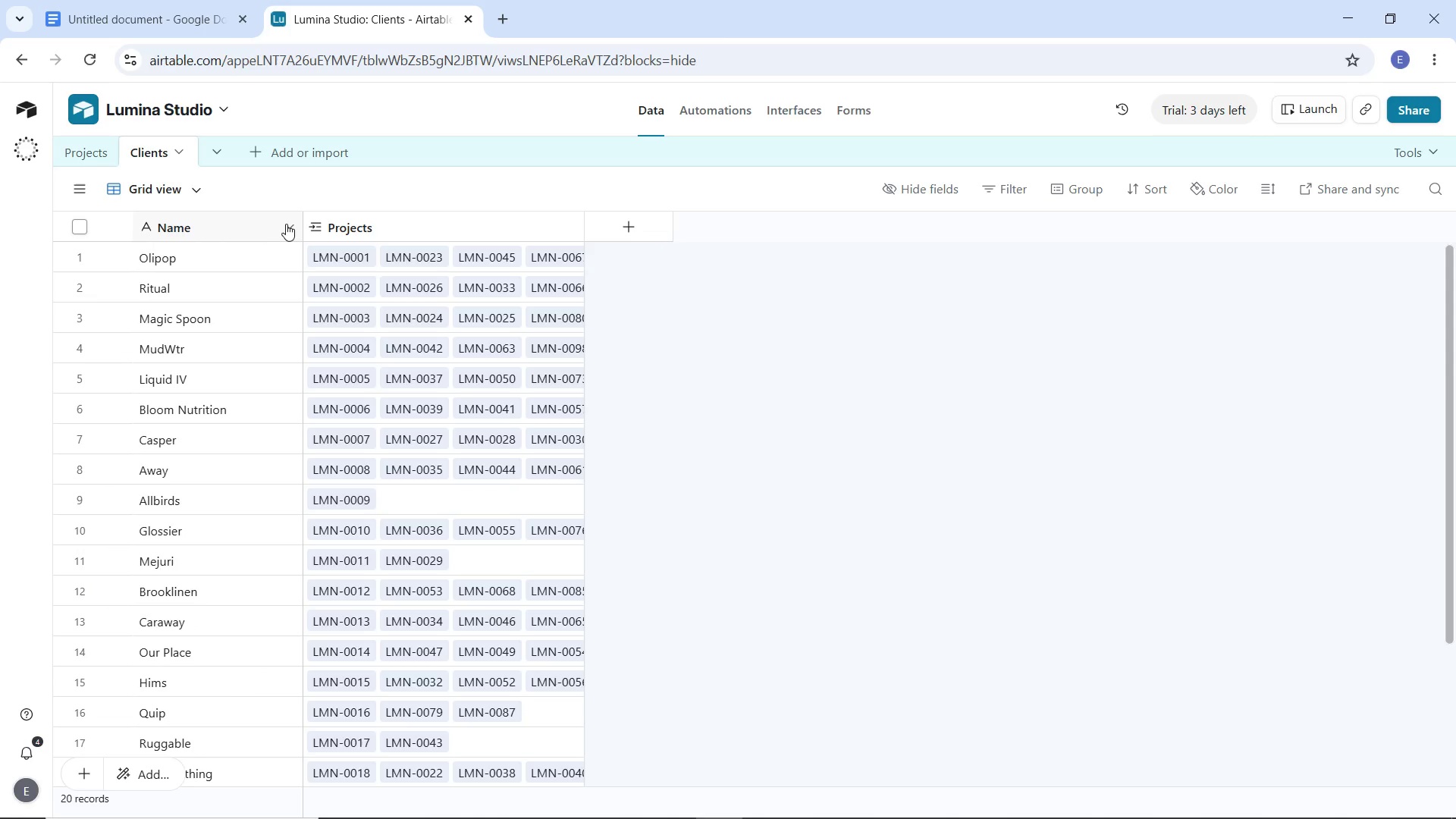 
left_click([287, 224])
 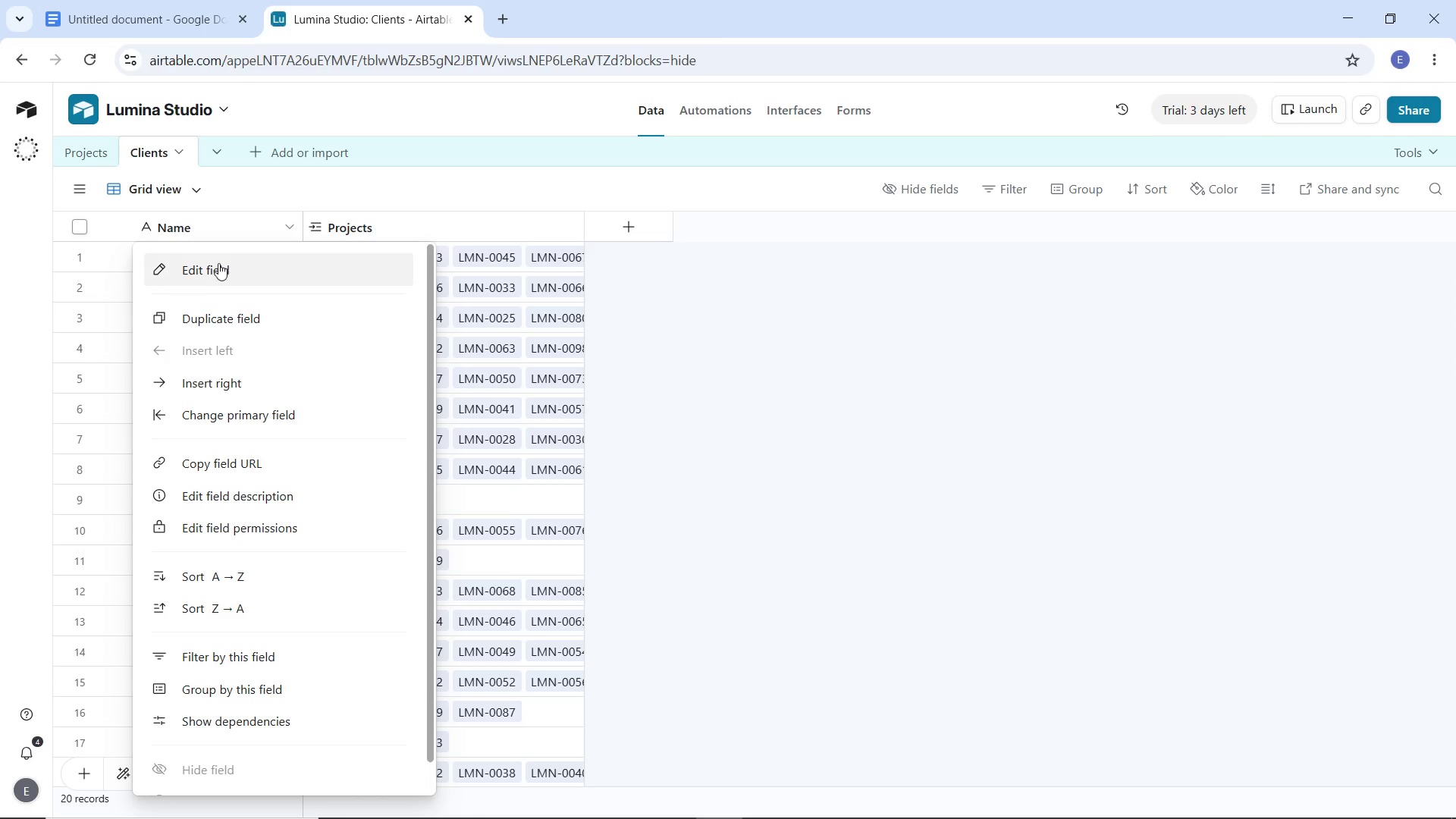 
left_click([217, 264])
 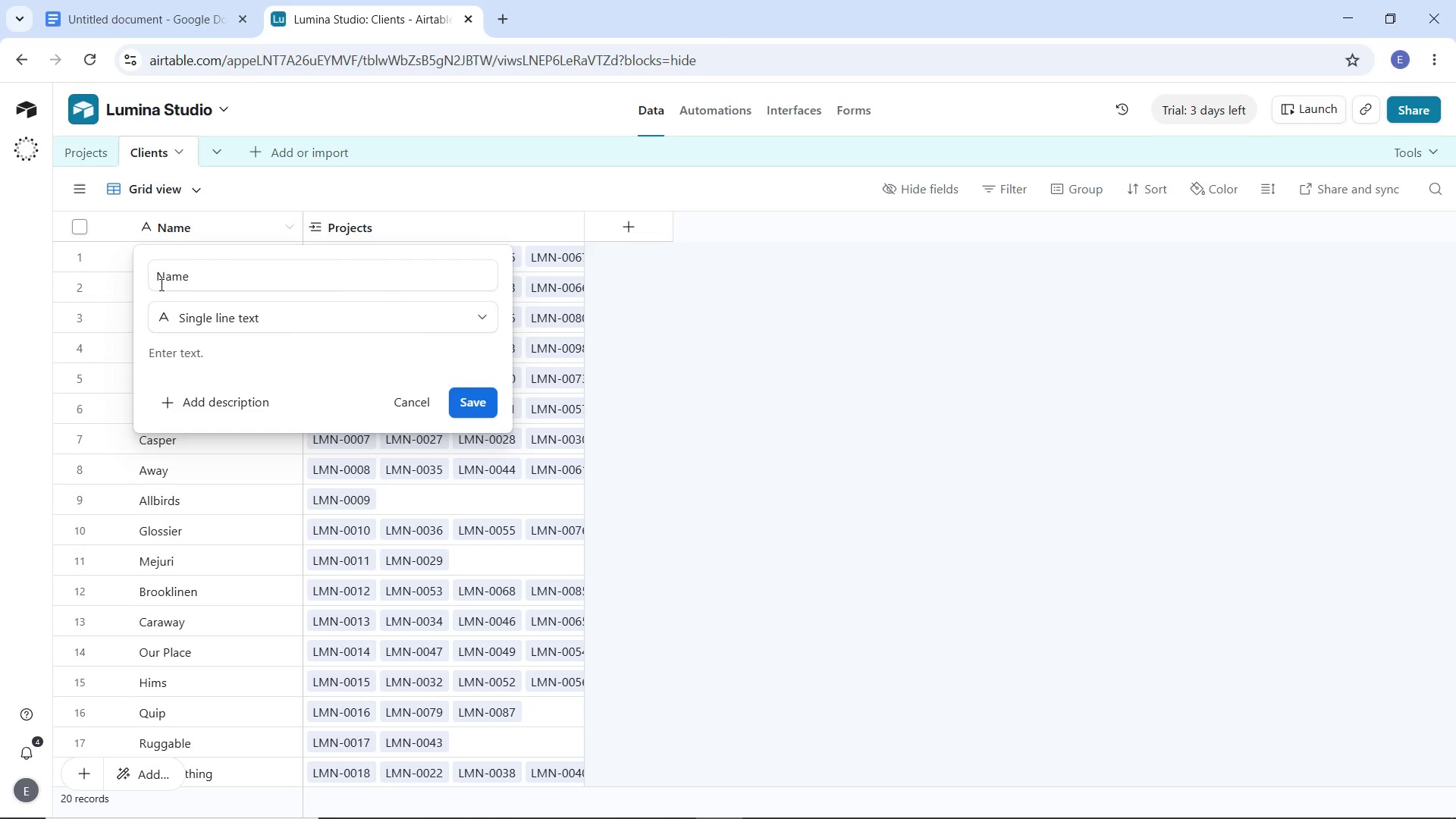 
left_click([158, 278])
 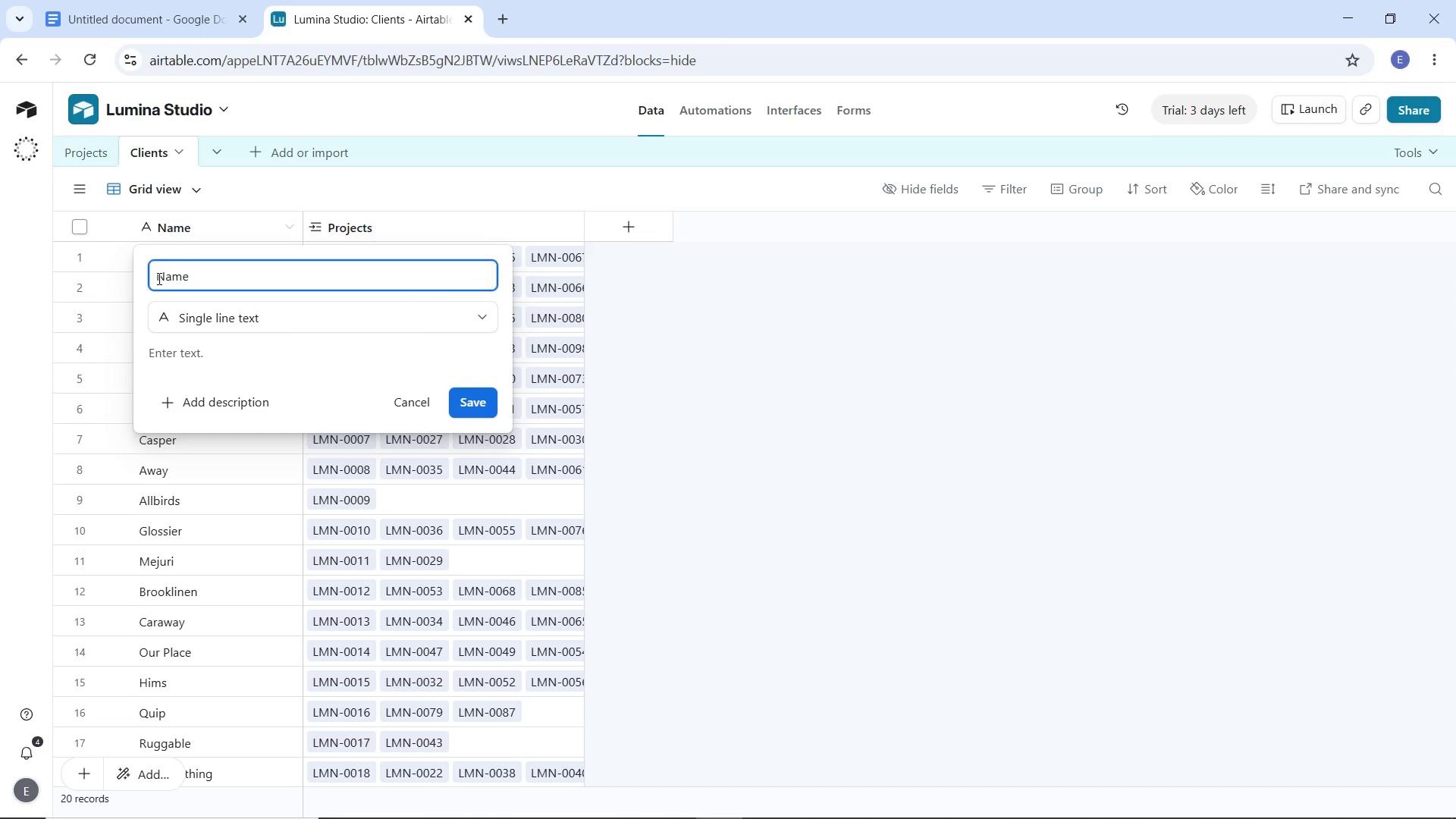 
key(Control+C)
 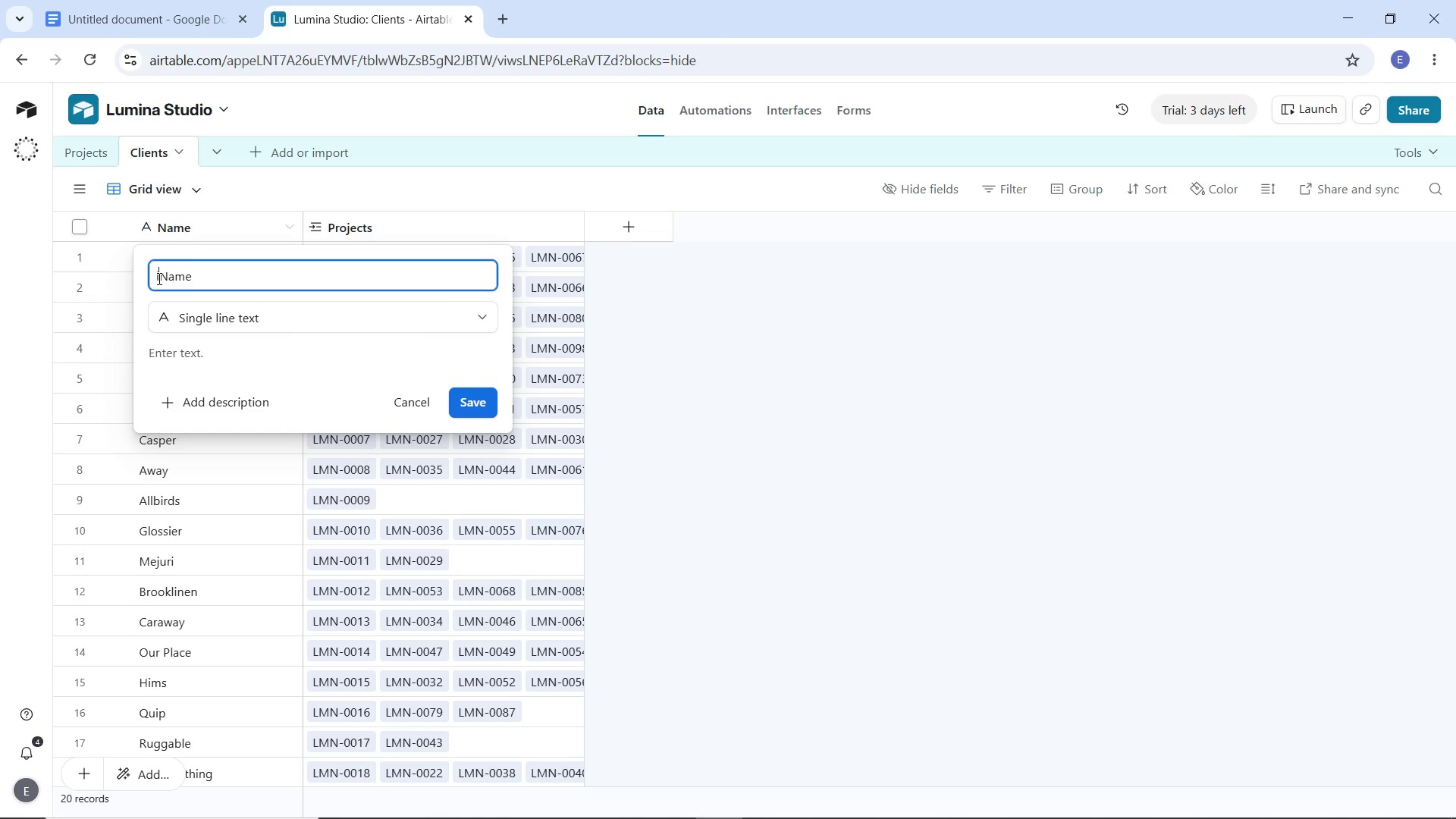 
type(li)
key(Backspace)
key(Backspace)
type(Client )
 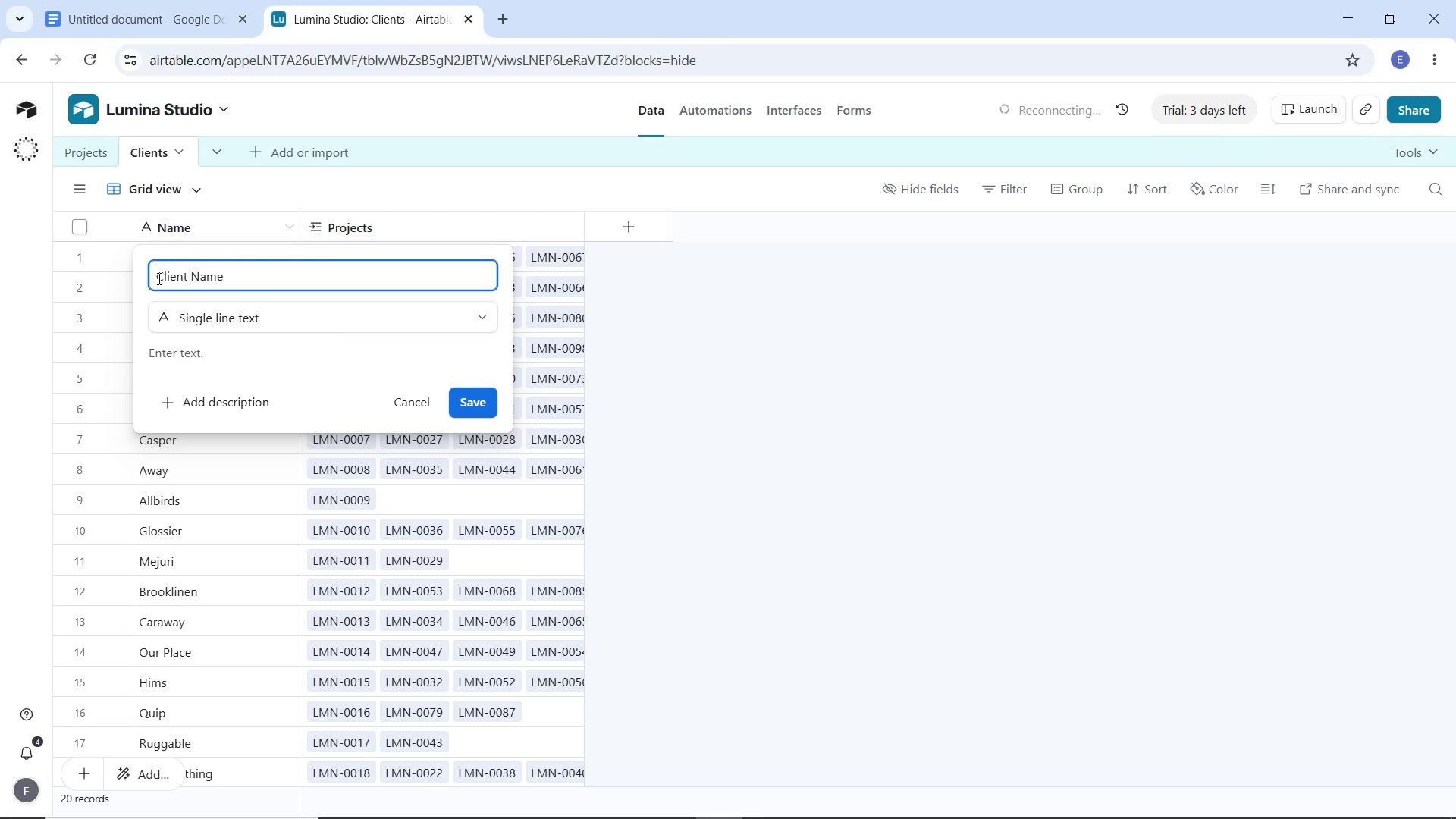 
hold_key(key=ControlLeft, duration=0.91)
 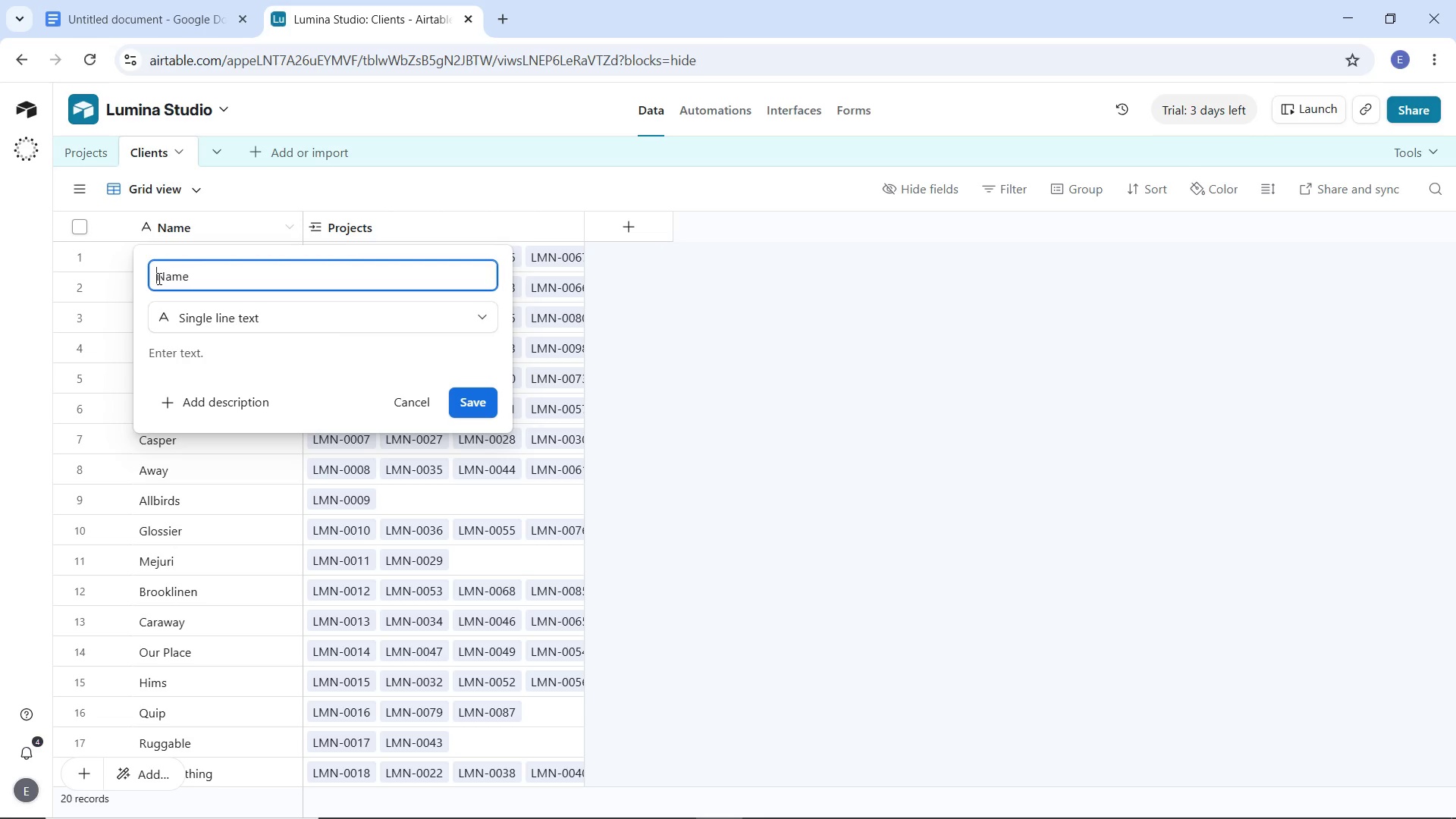 
key(Enter)
 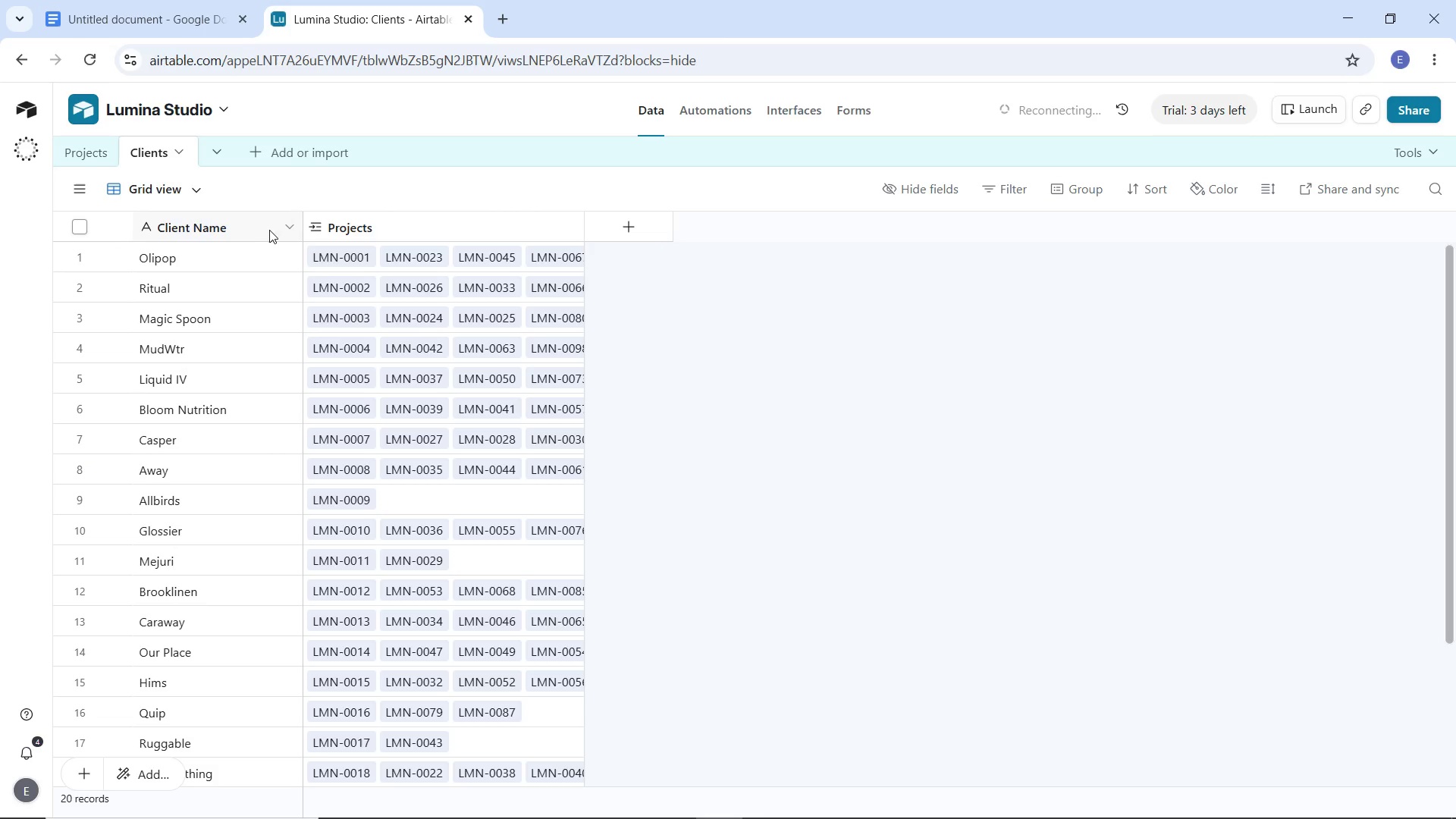 
left_click([289, 225])
 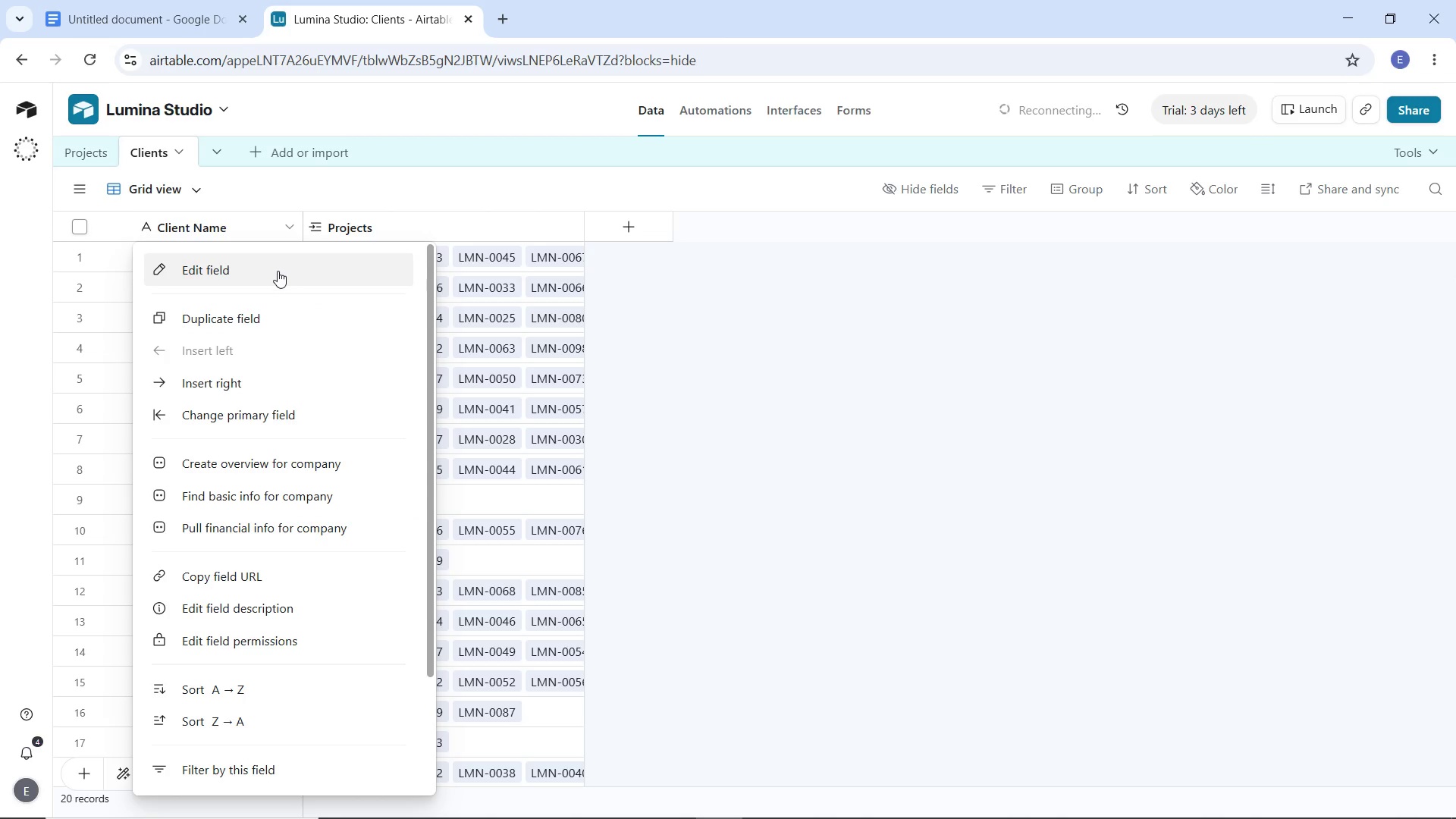 
left_click([277, 271])
 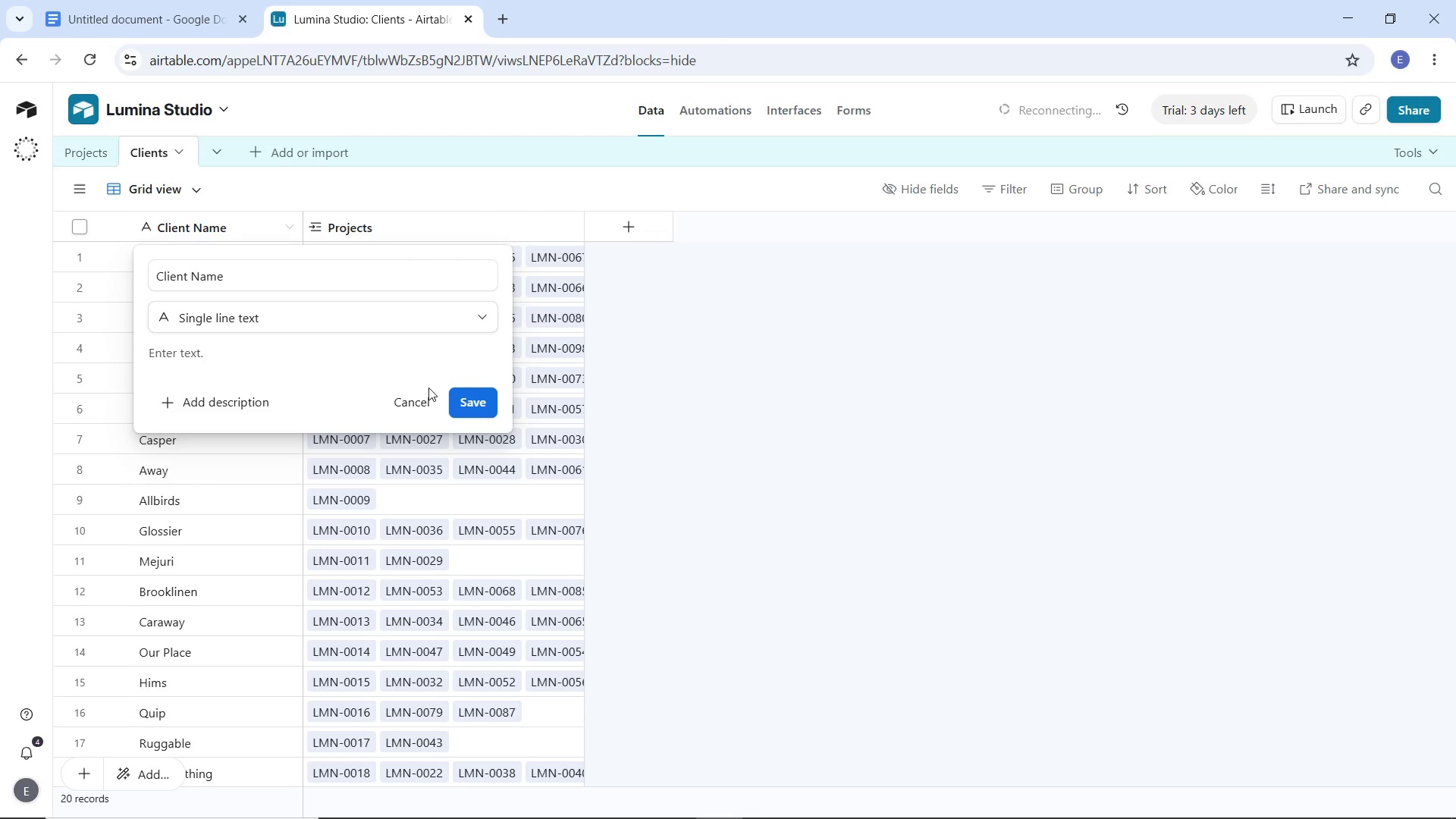 
left_click([454, 398])
 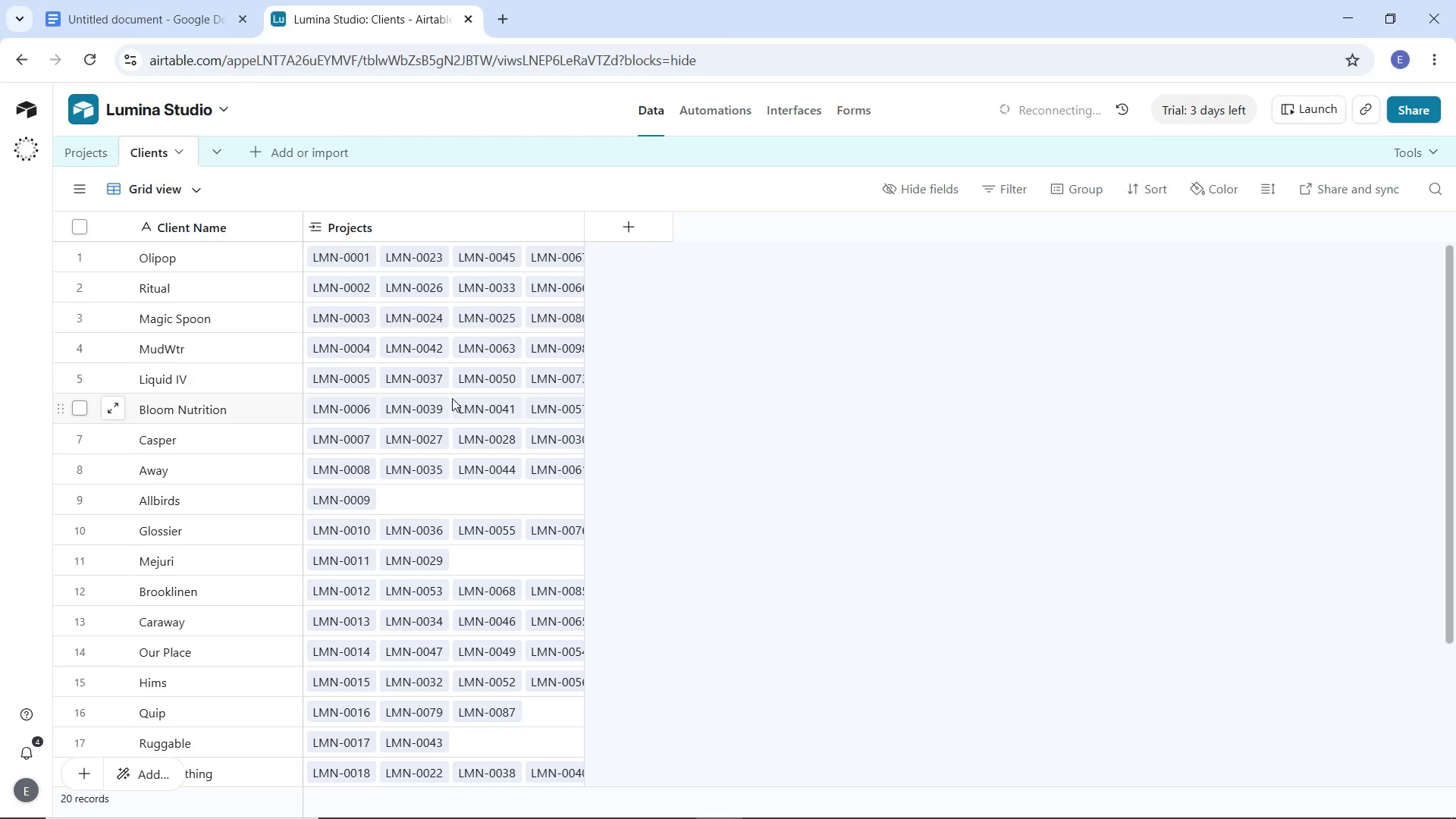 
wait(16.95)
 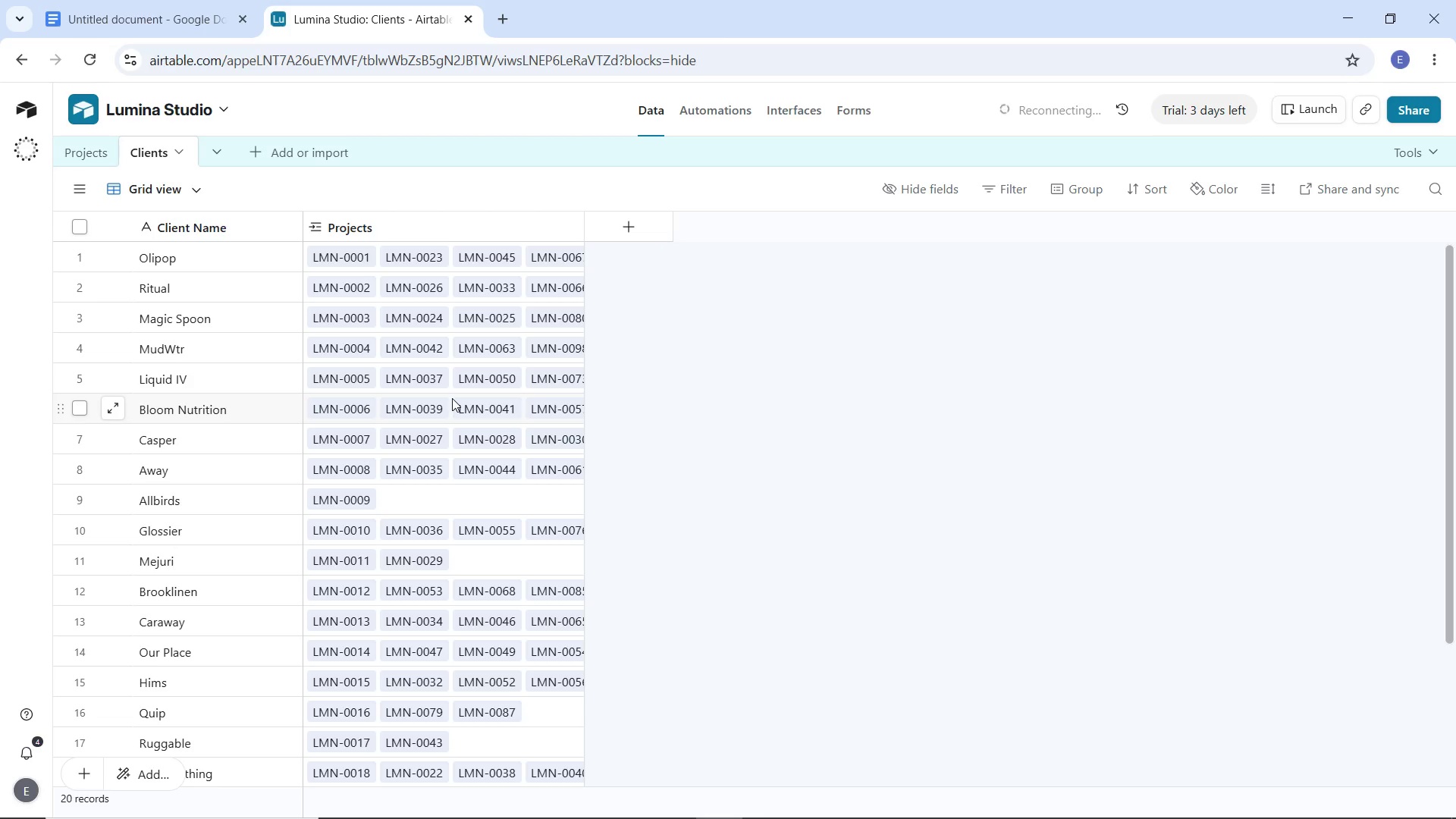 
left_click([613, 228])
 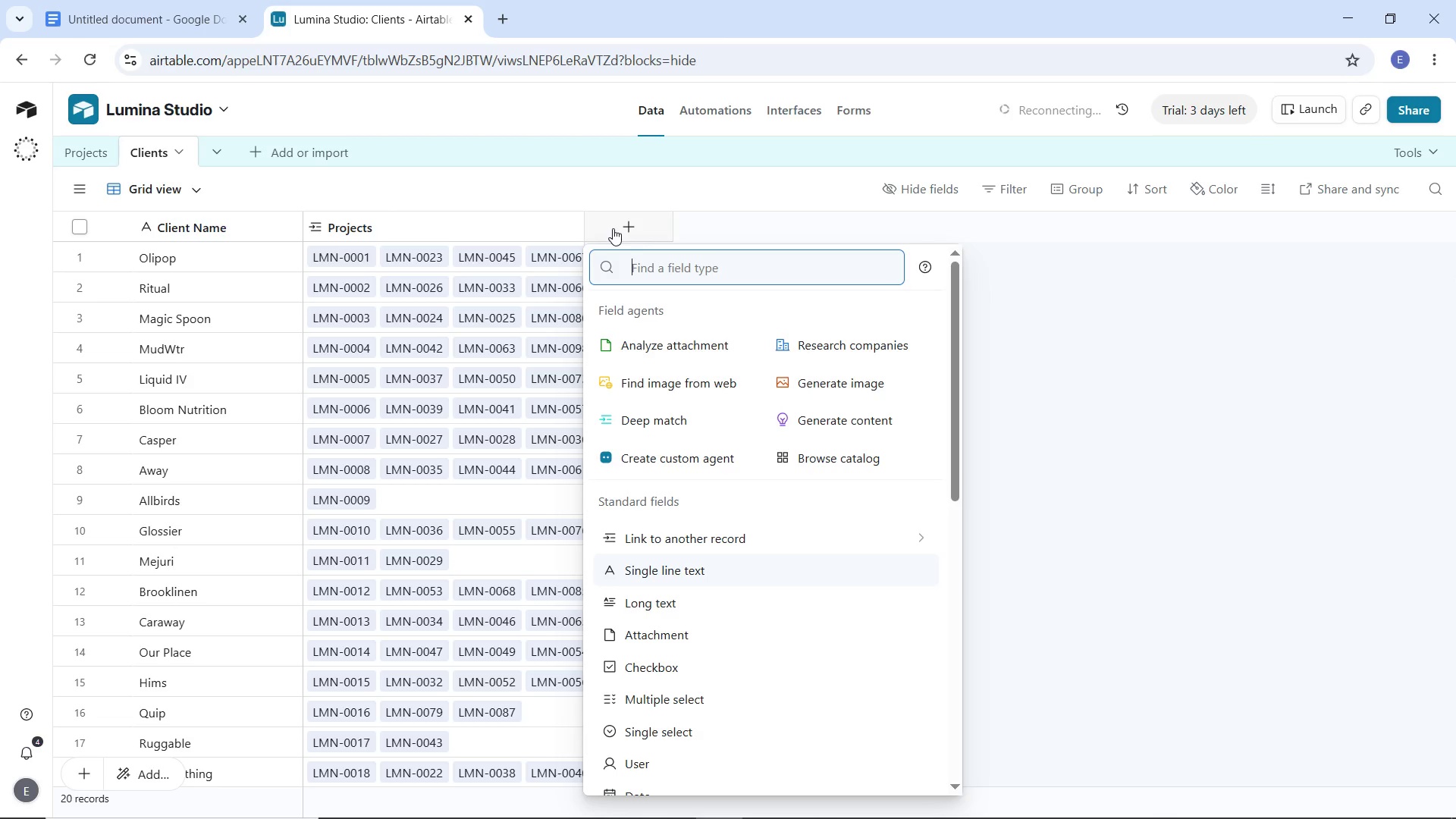 
type(look)
 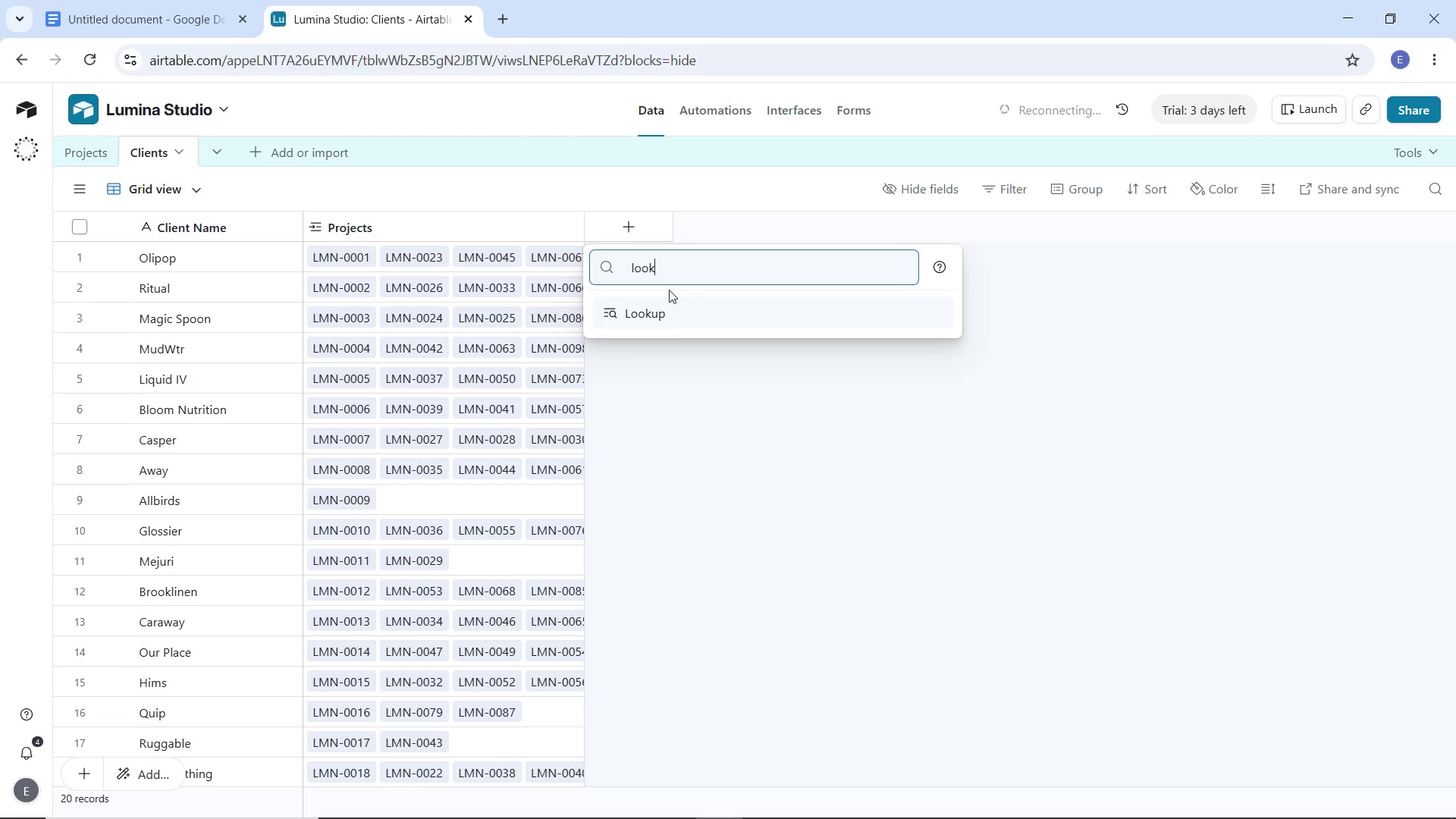 
left_click([676, 318])
 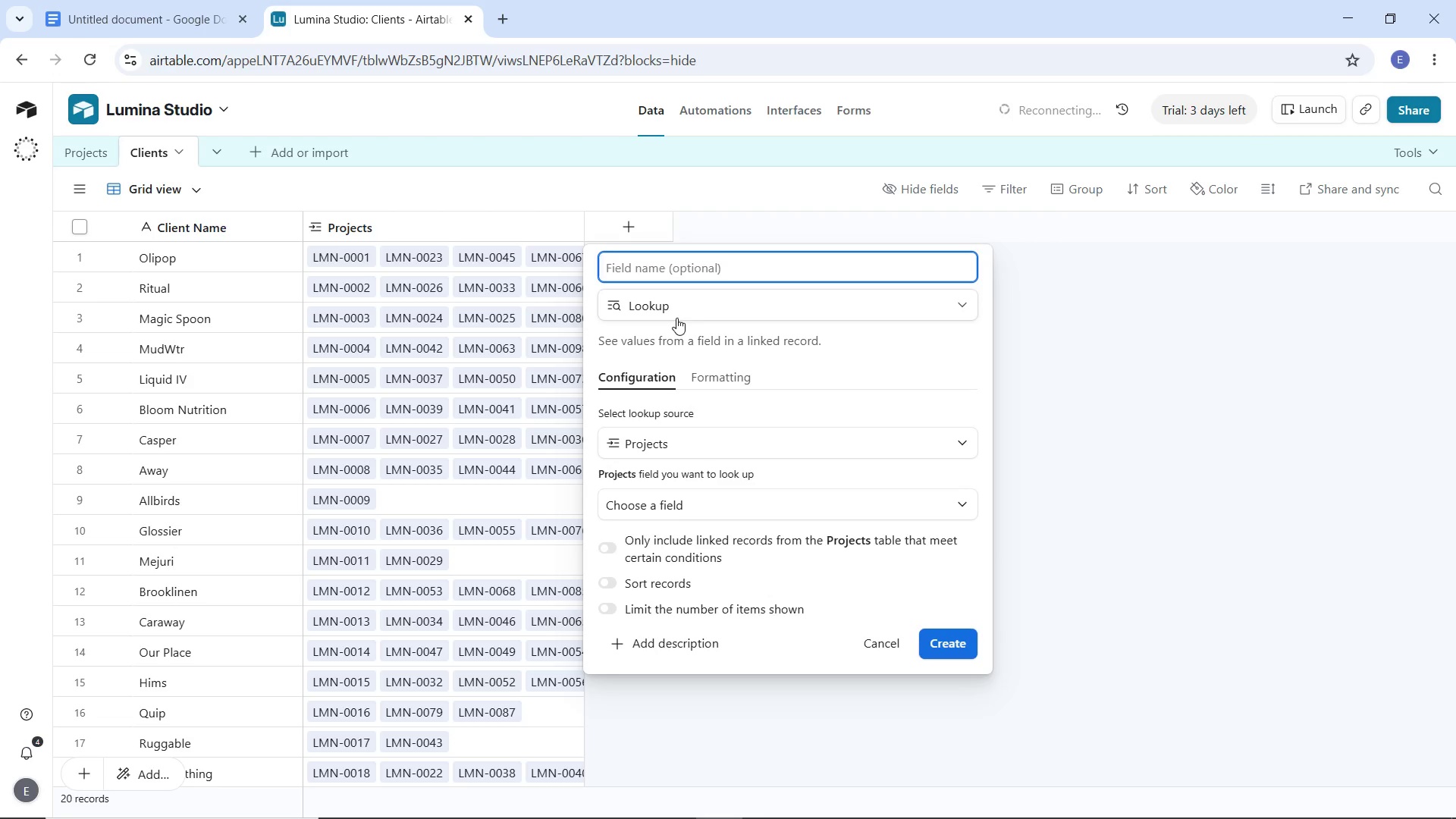 
type(Primary Contact Email)
 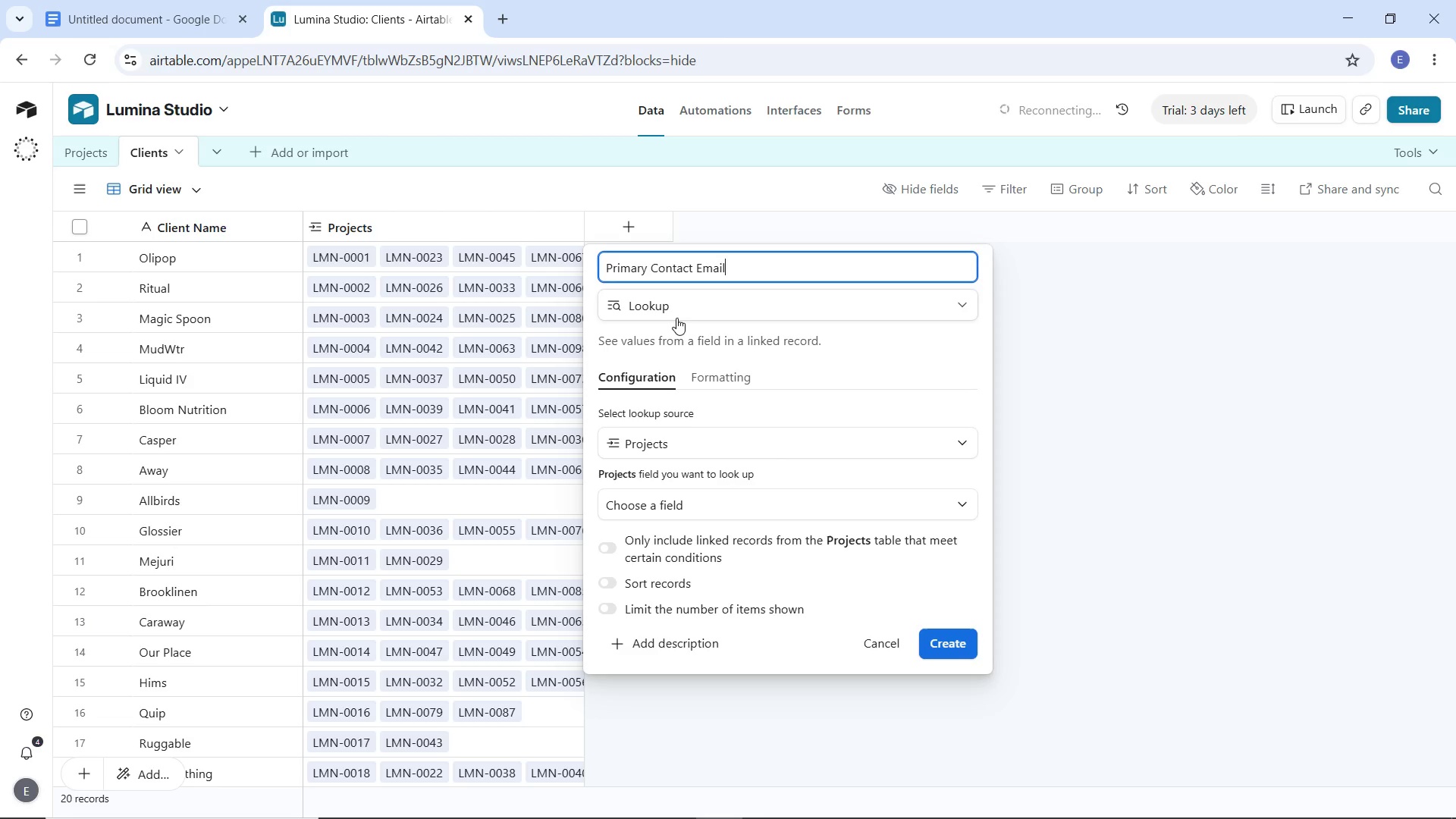 
wait(5.69)
 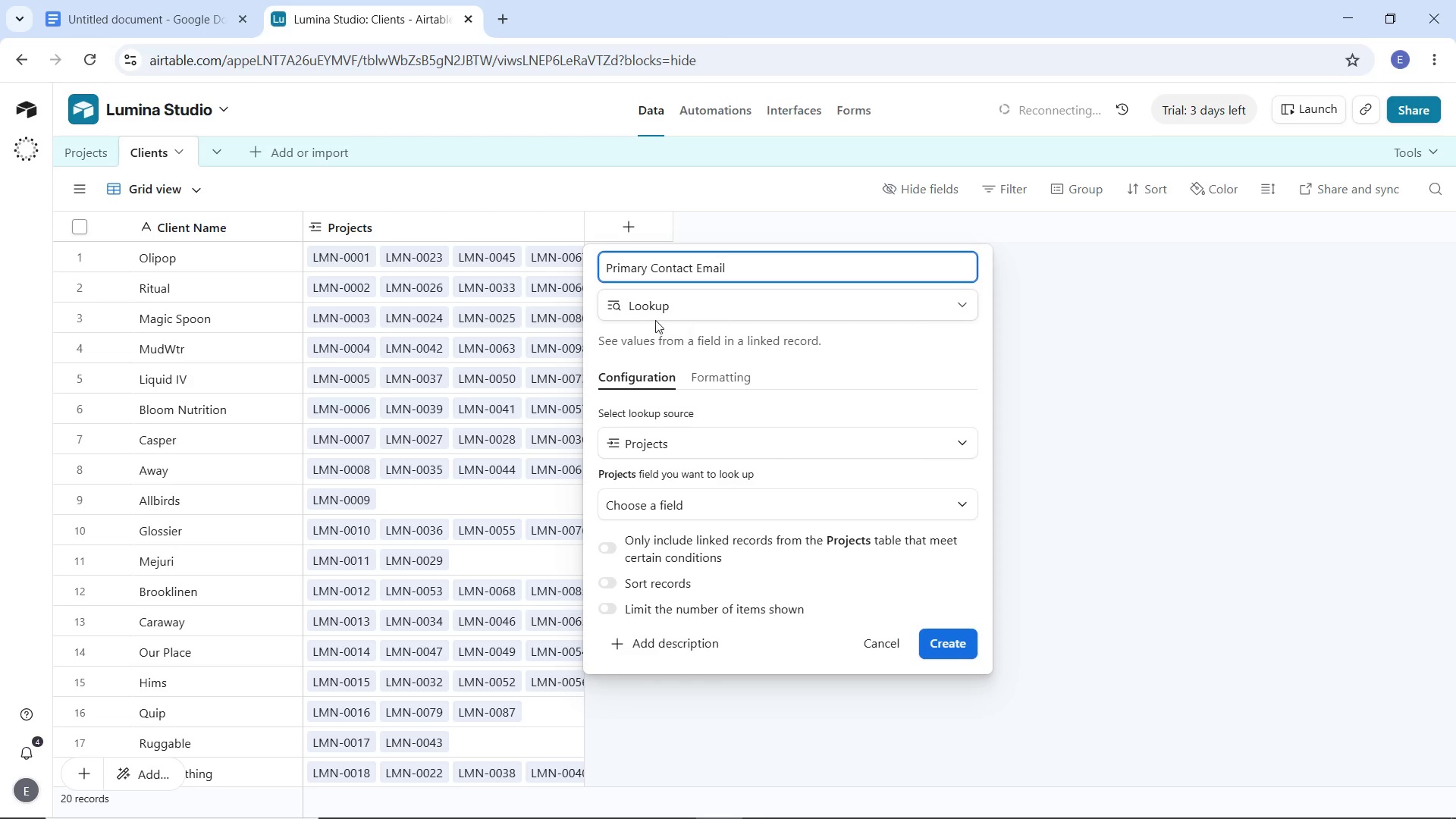 
scroll: coordinate [740, 374], scroll_direction: down, amount: 1.0
 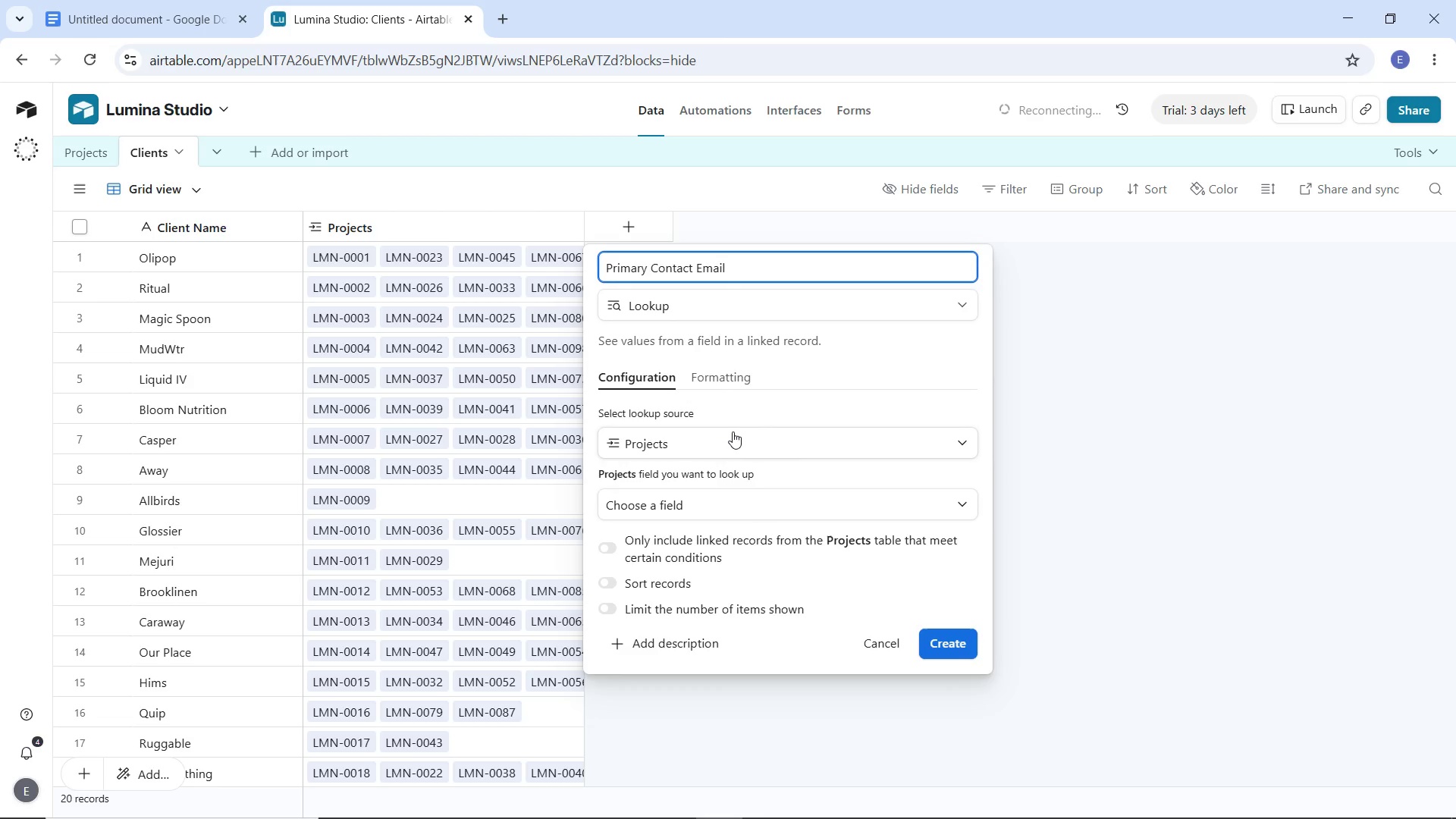 
wait(5.42)
 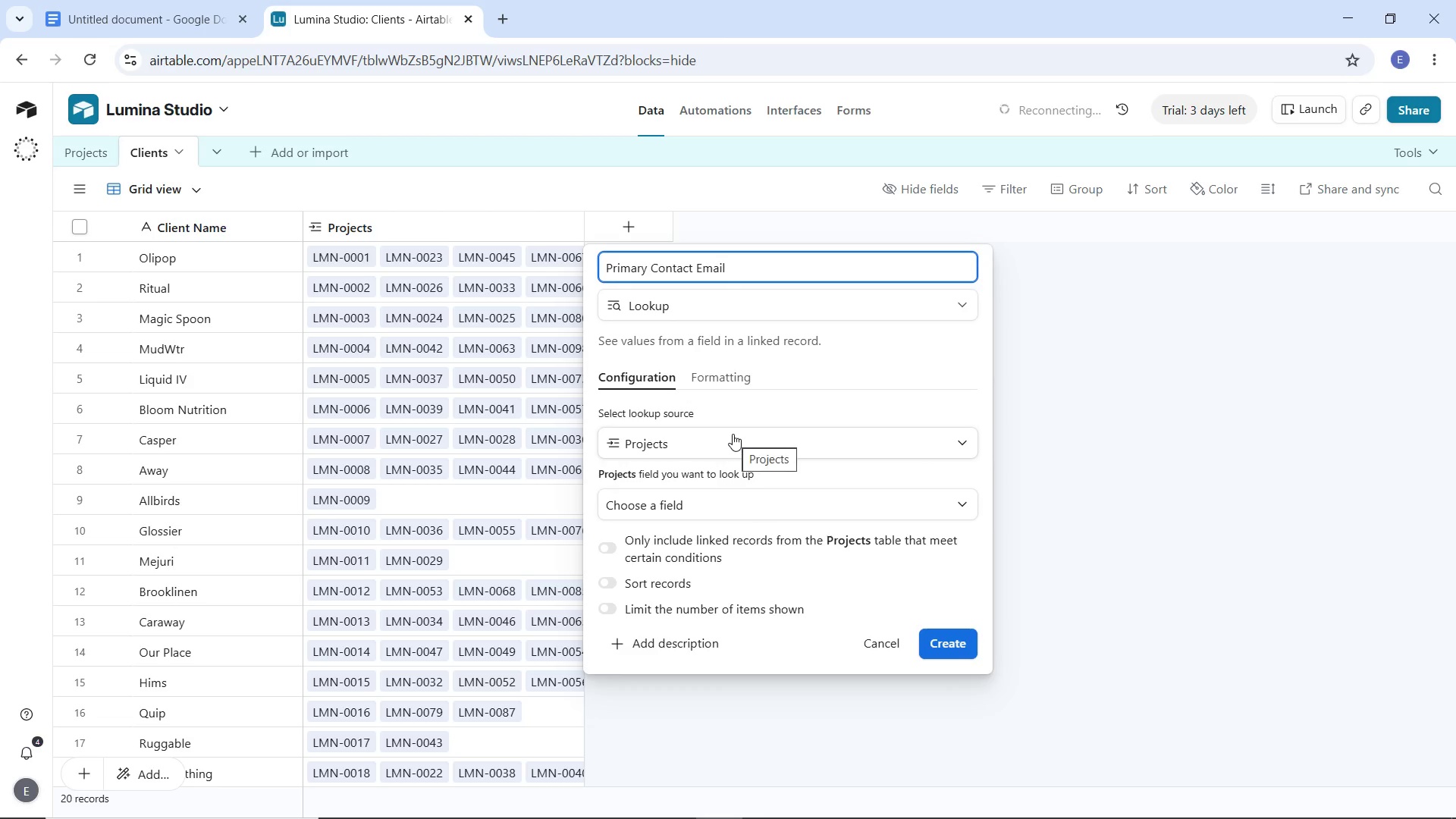 
left_click([702, 500])
 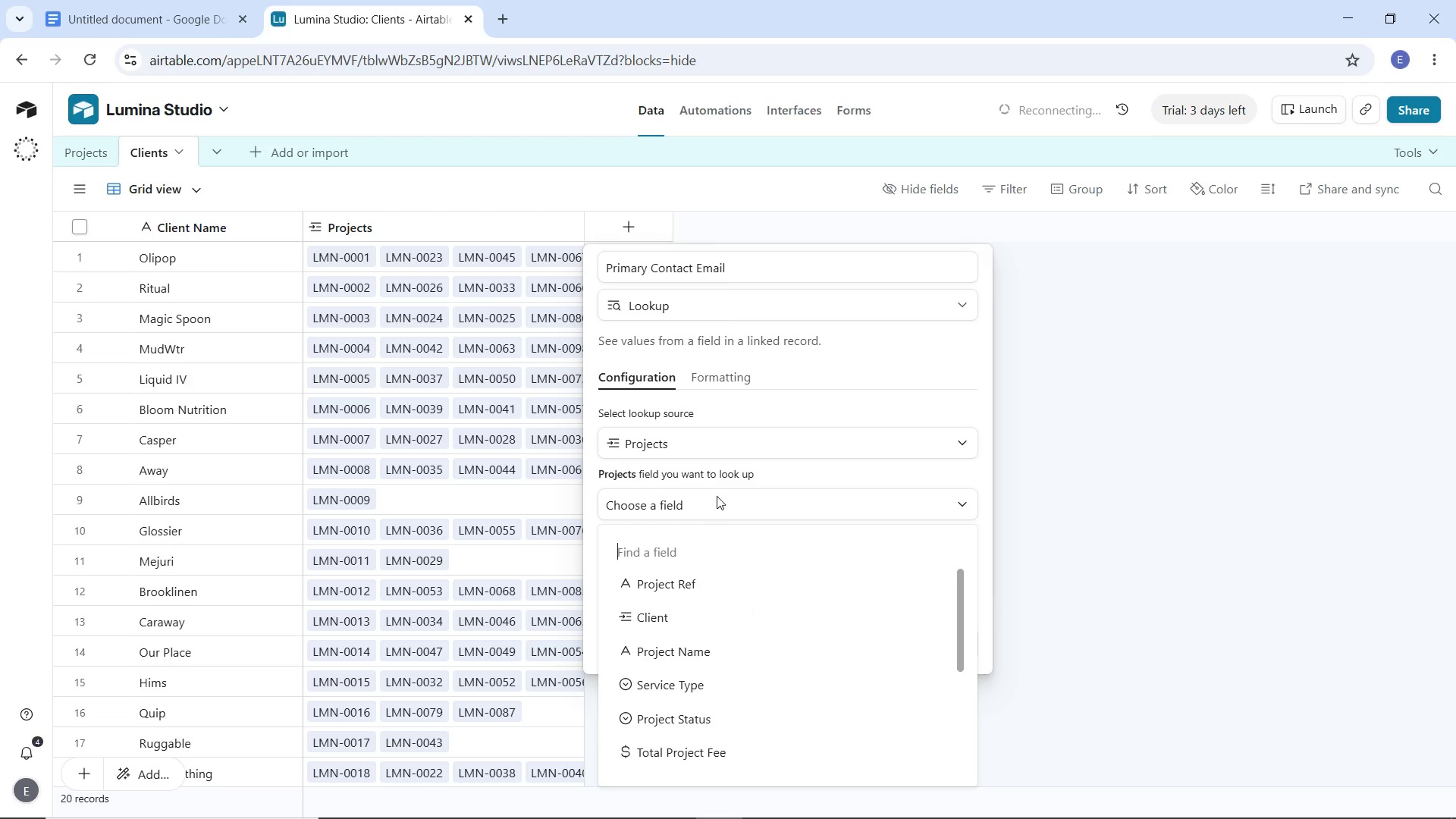 
scroll: coordinate [716, 623], scroll_direction: down, amount: 7.0
 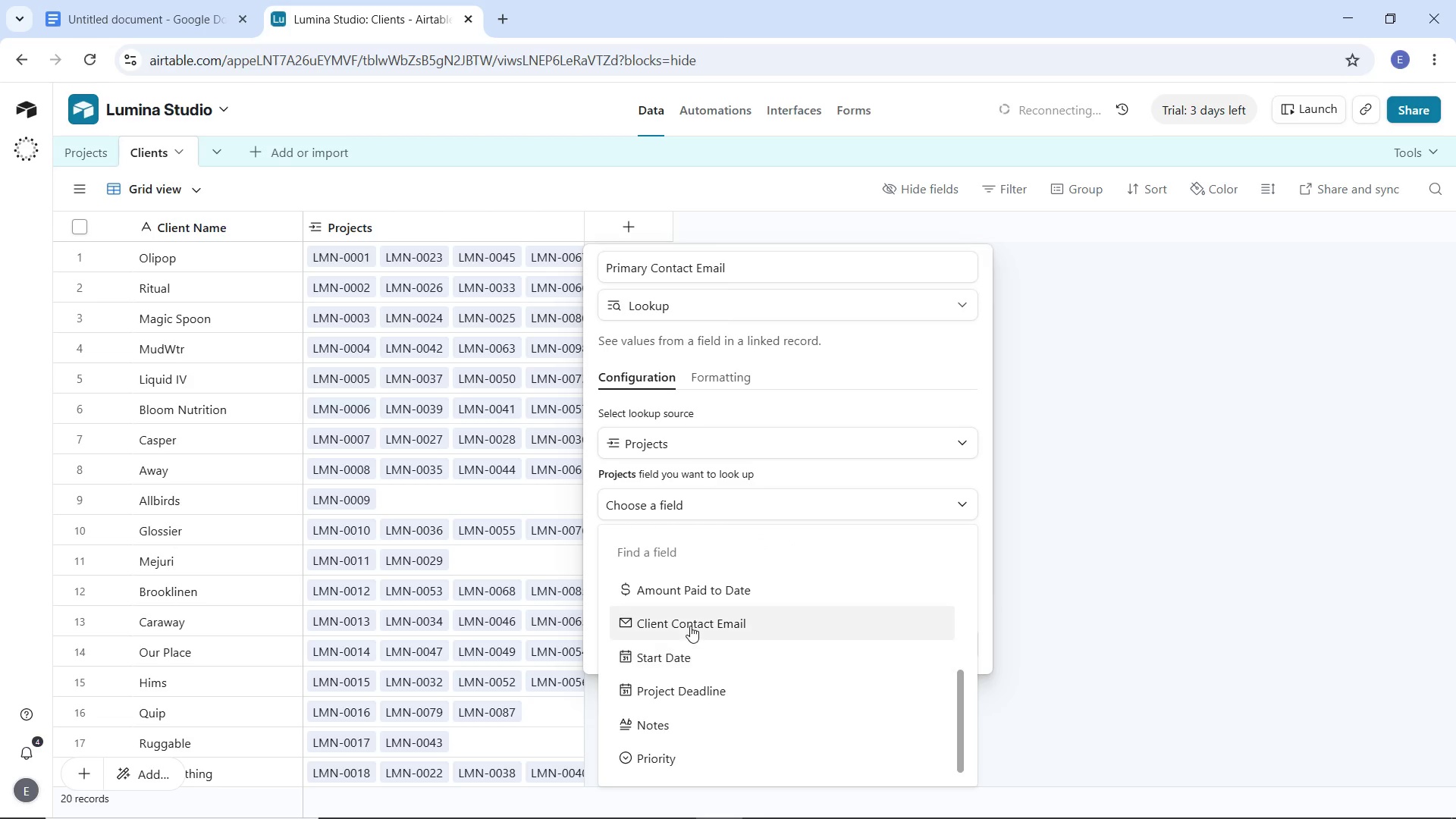 
left_click([690, 626])
 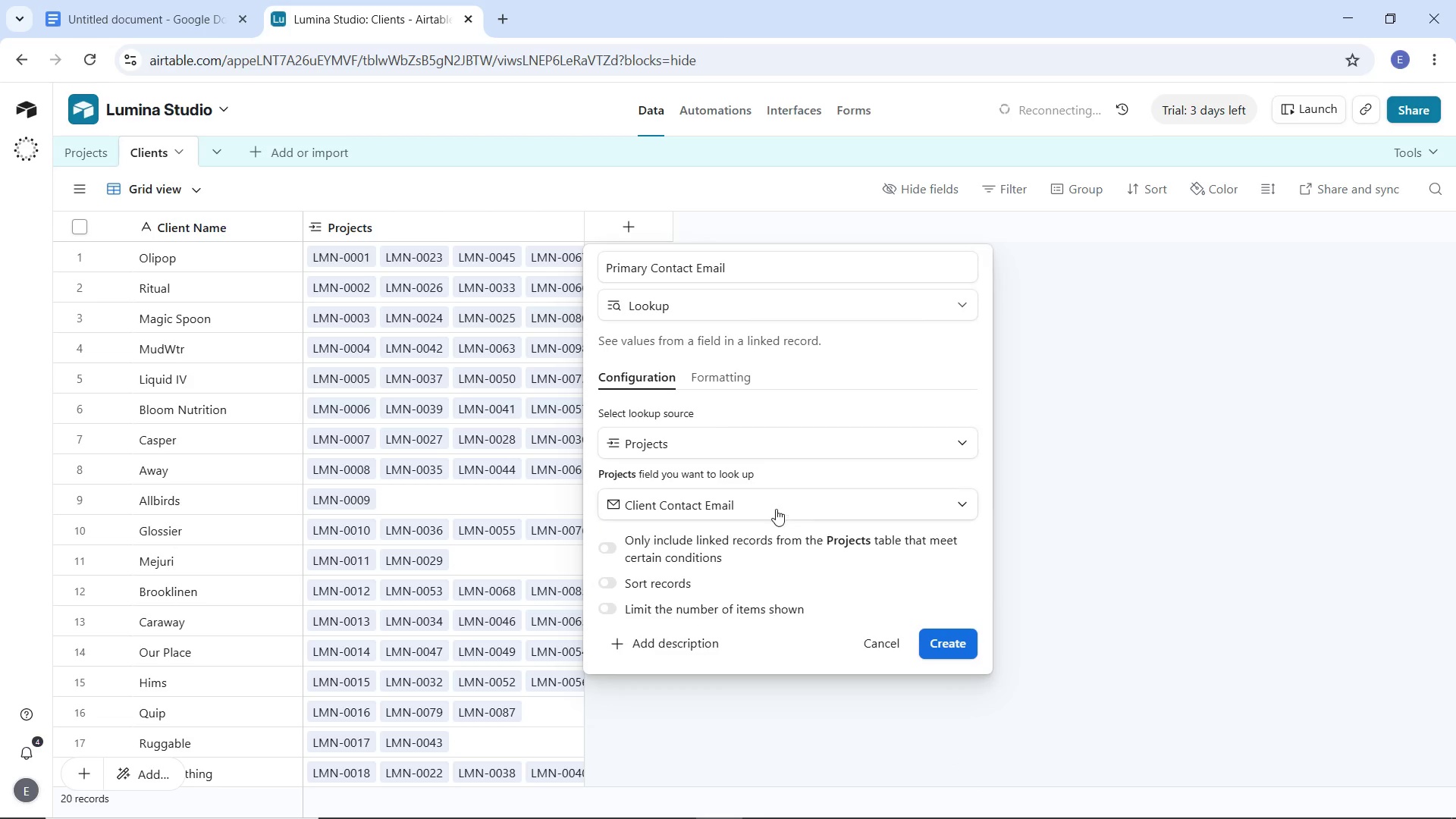 
mouse_move([767, 526])
 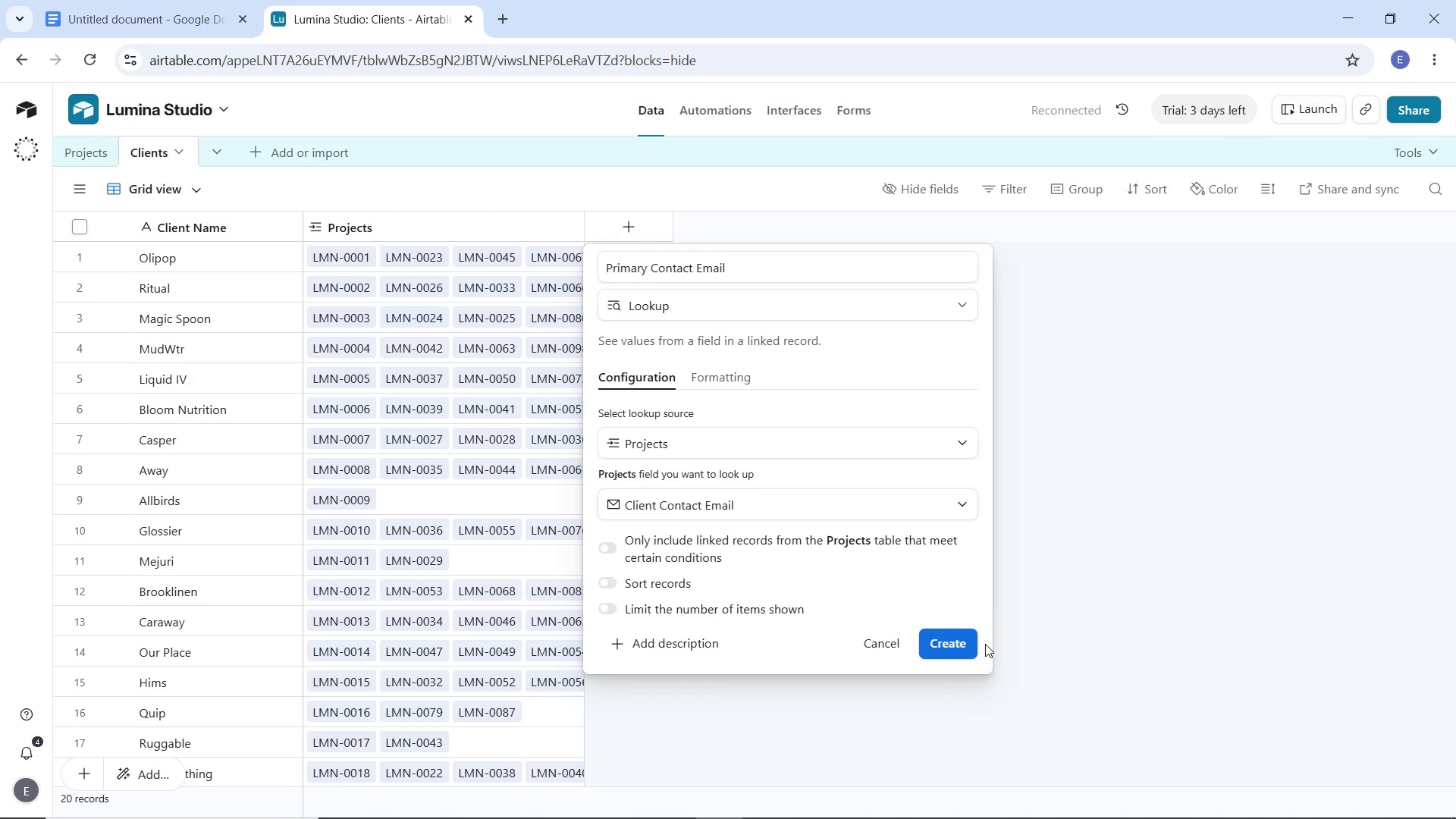 
wait(6.09)
 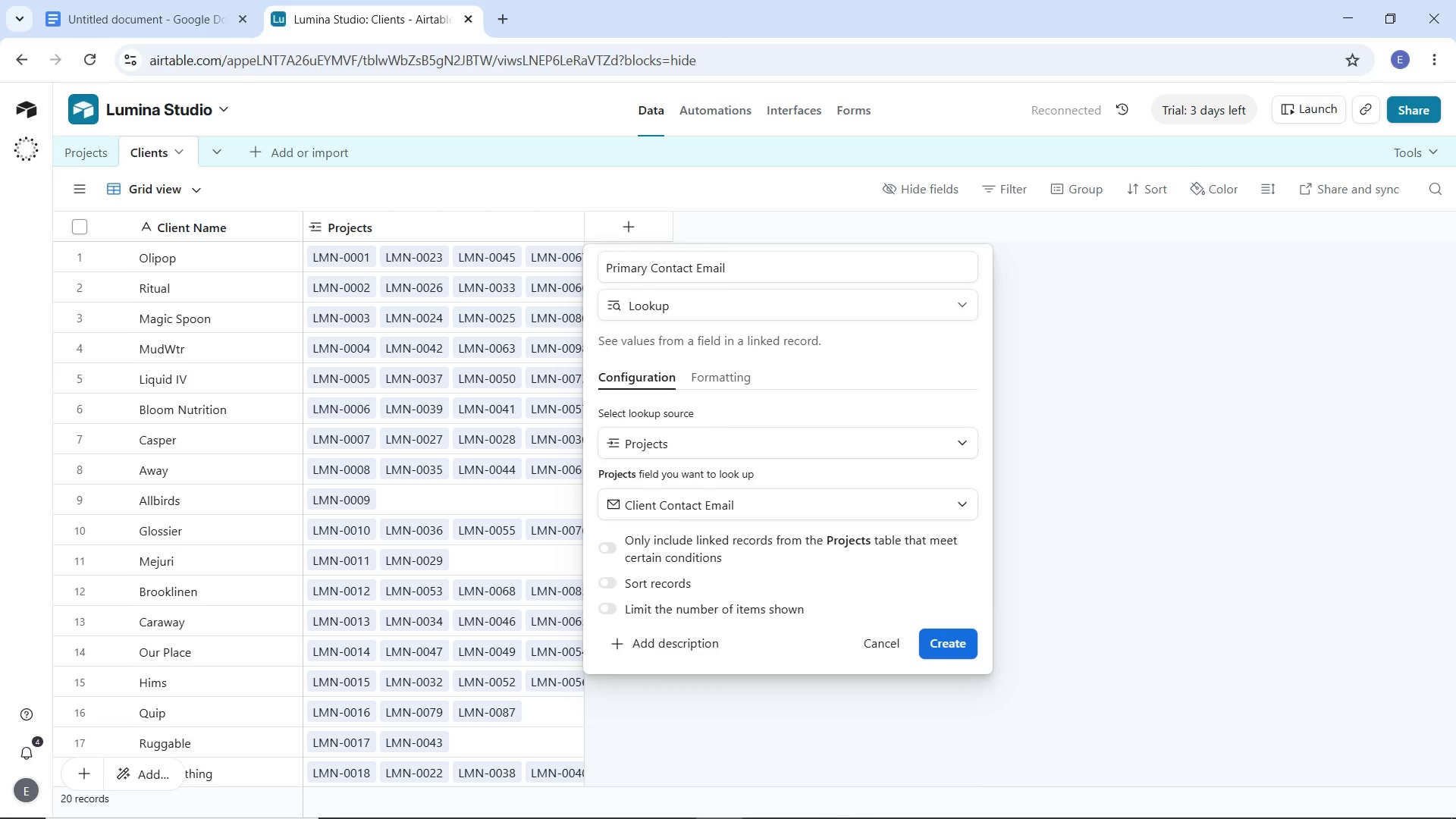 
left_click([957, 651])
 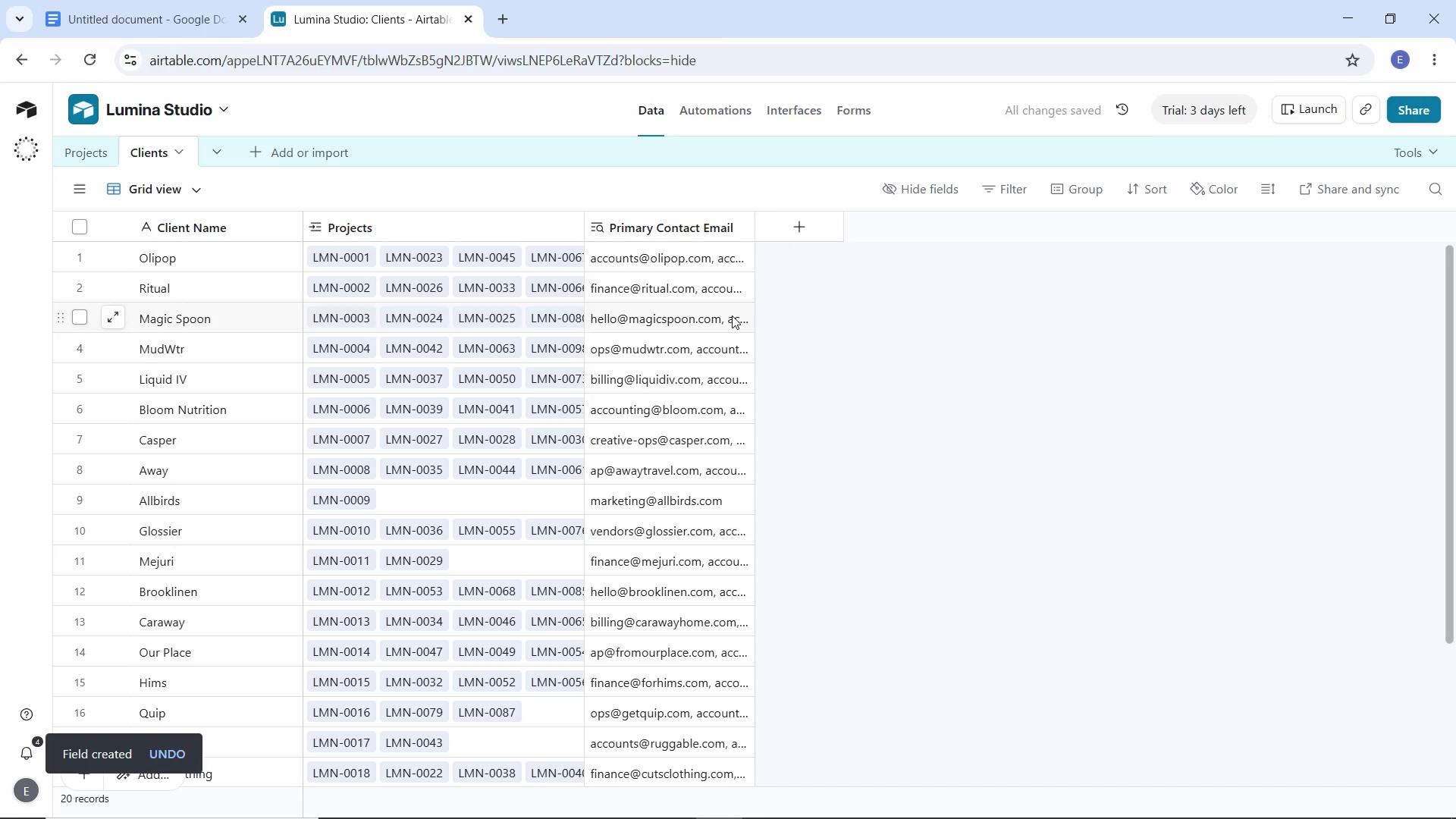 
left_click_drag(start_coordinate=[748, 229], to_coordinate=[833, 251])
 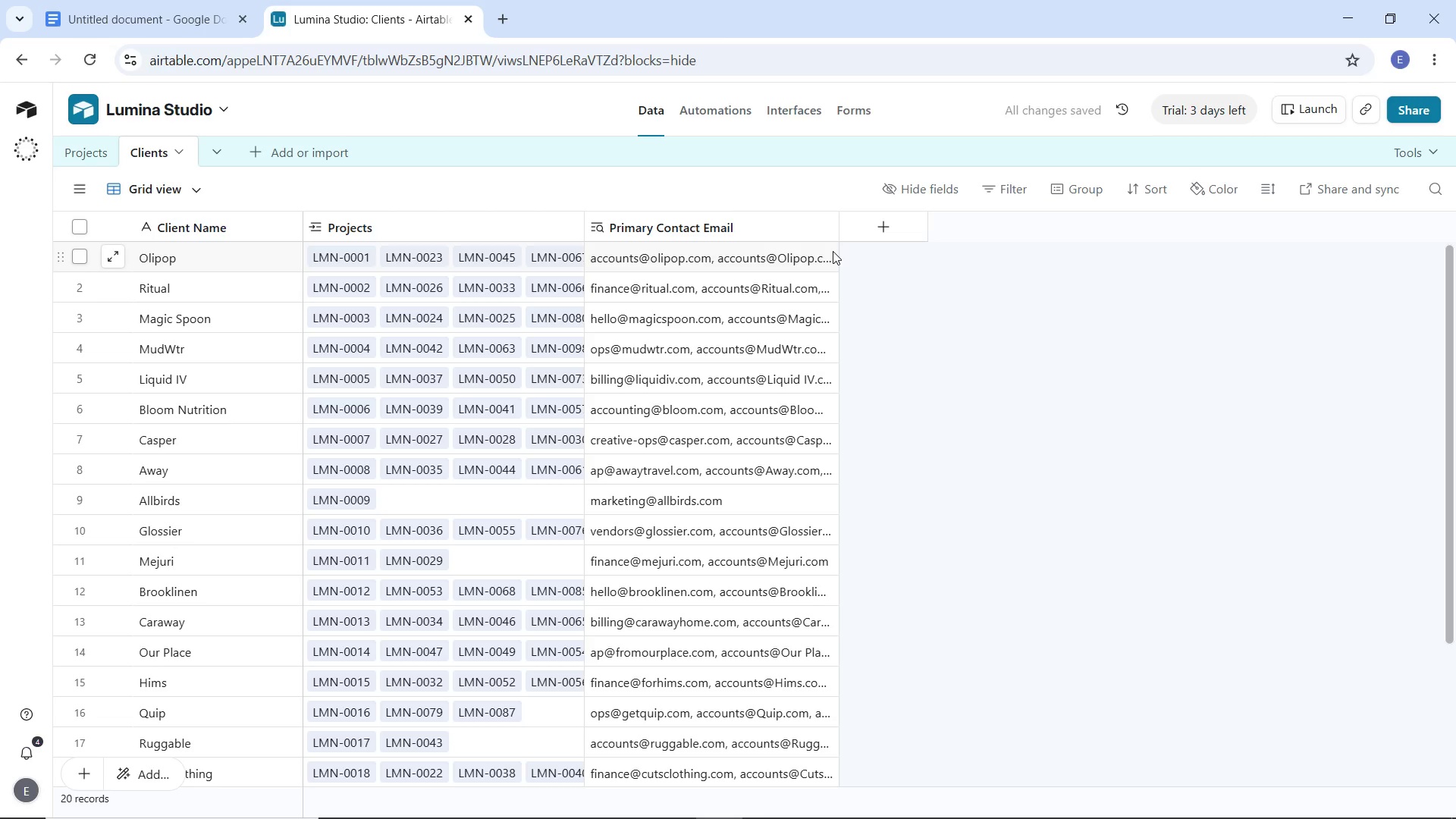 
wait(11.06)
 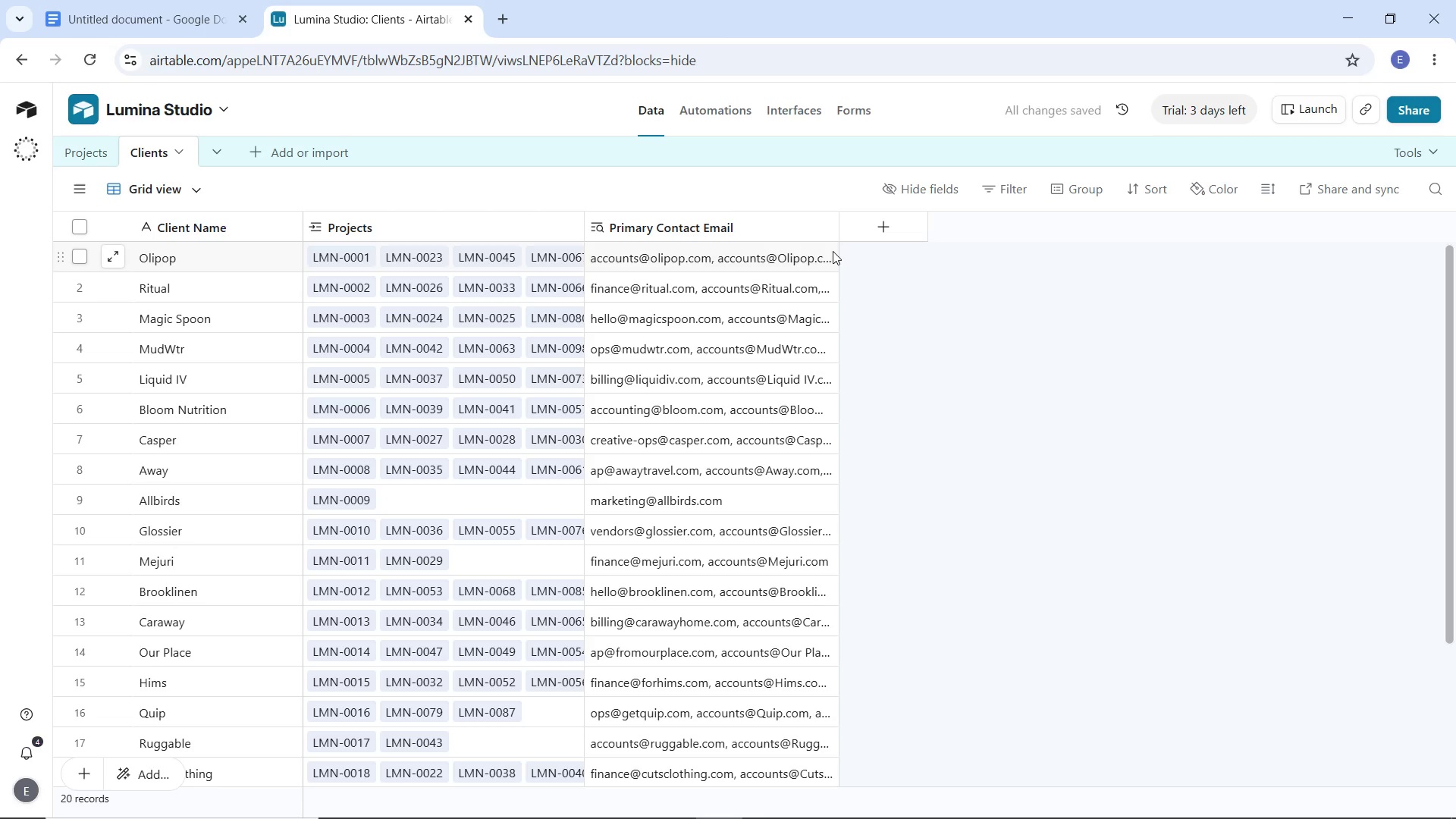 
left_click([824, 225])
 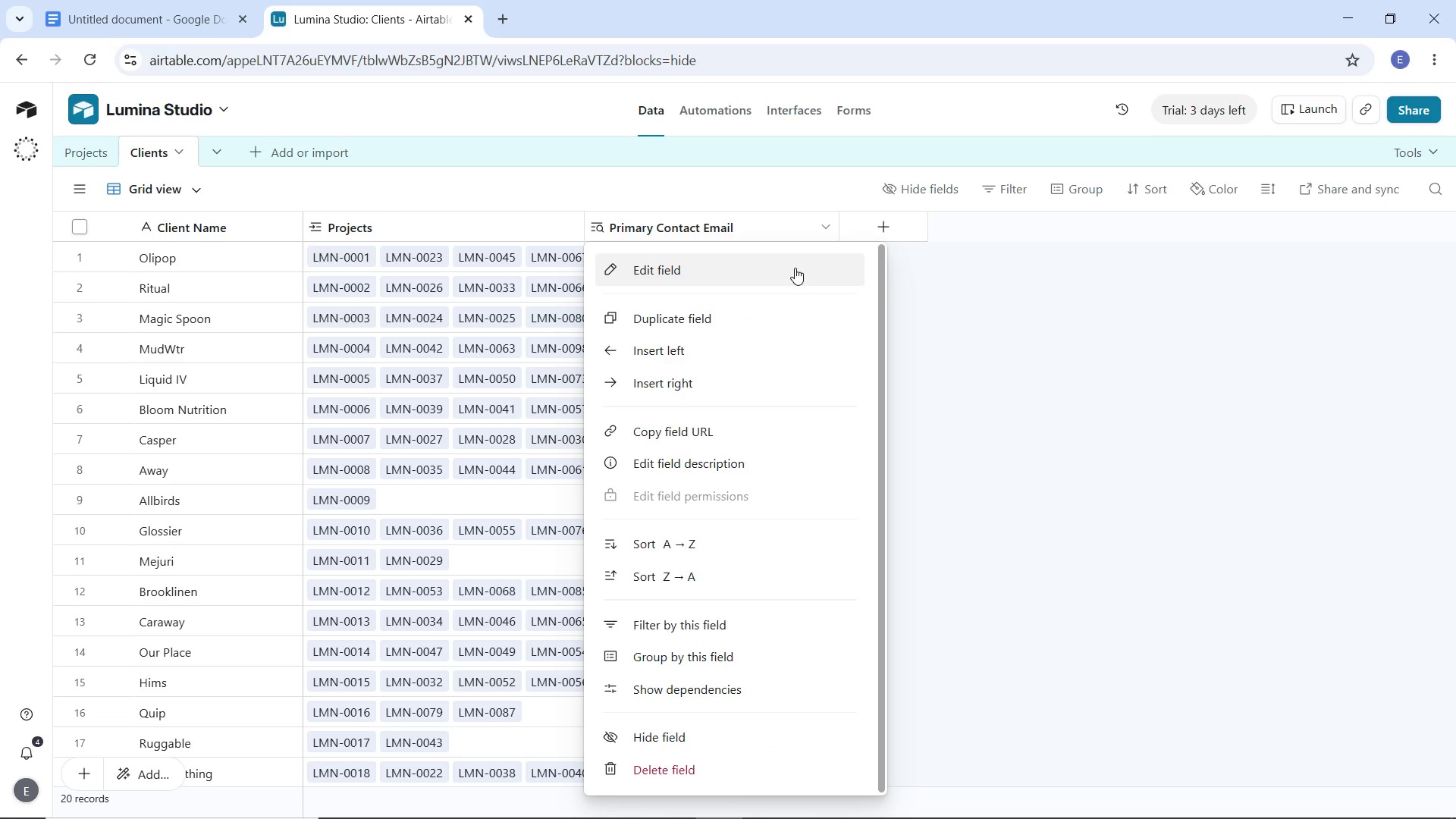 
left_click([795, 268])
 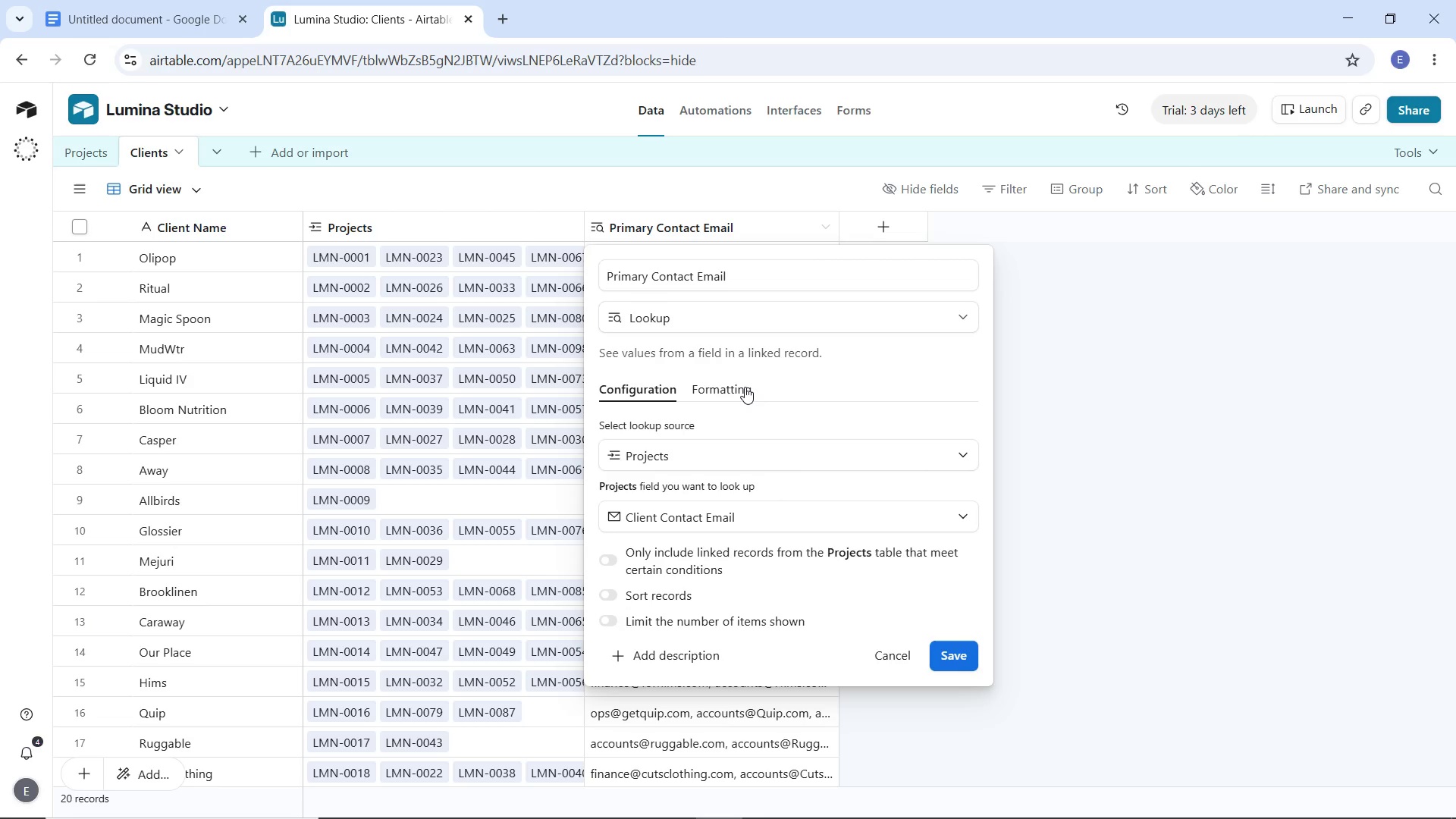 
mouse_move([723, 391])
 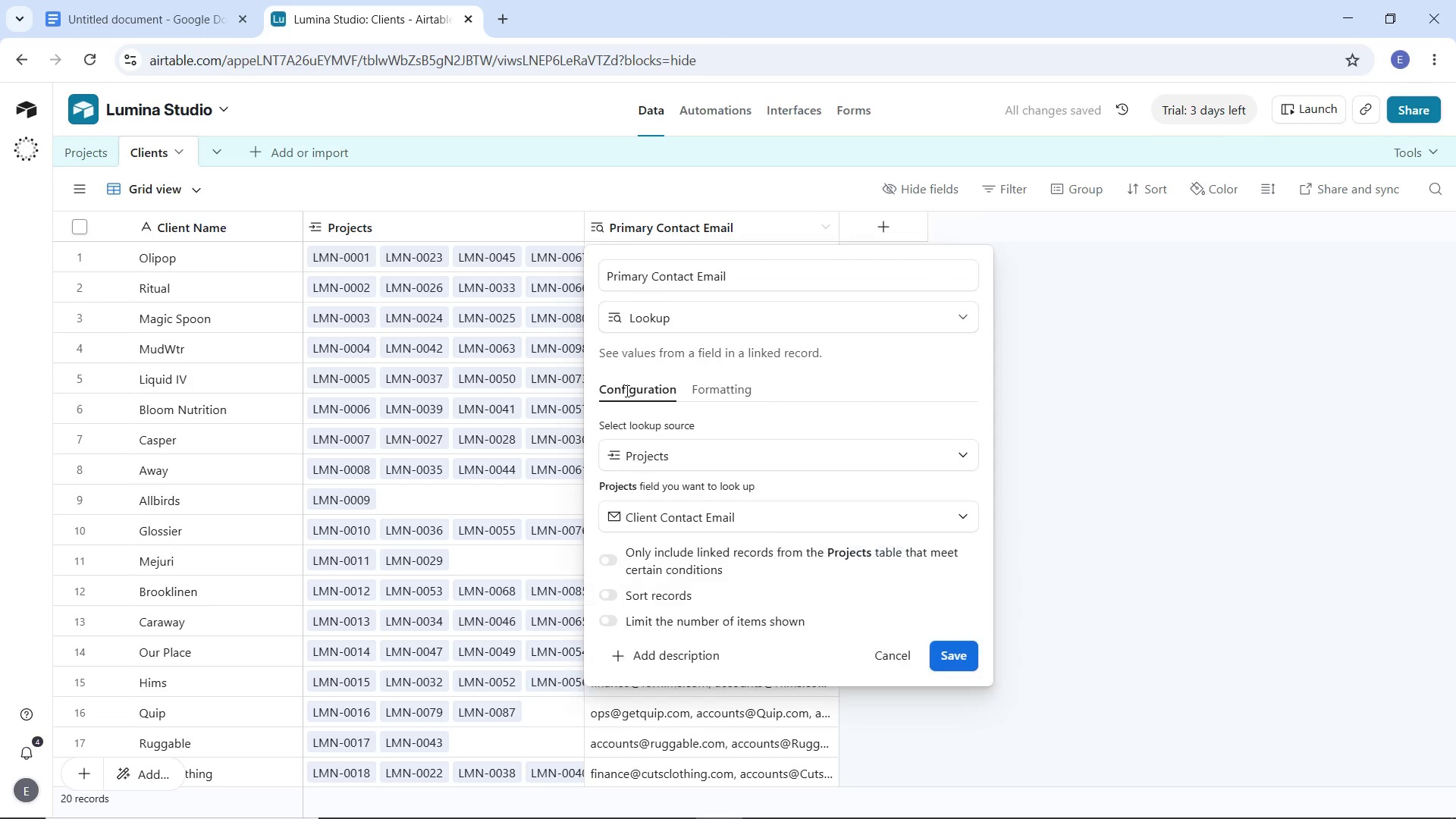 
left_click([626, 391])
 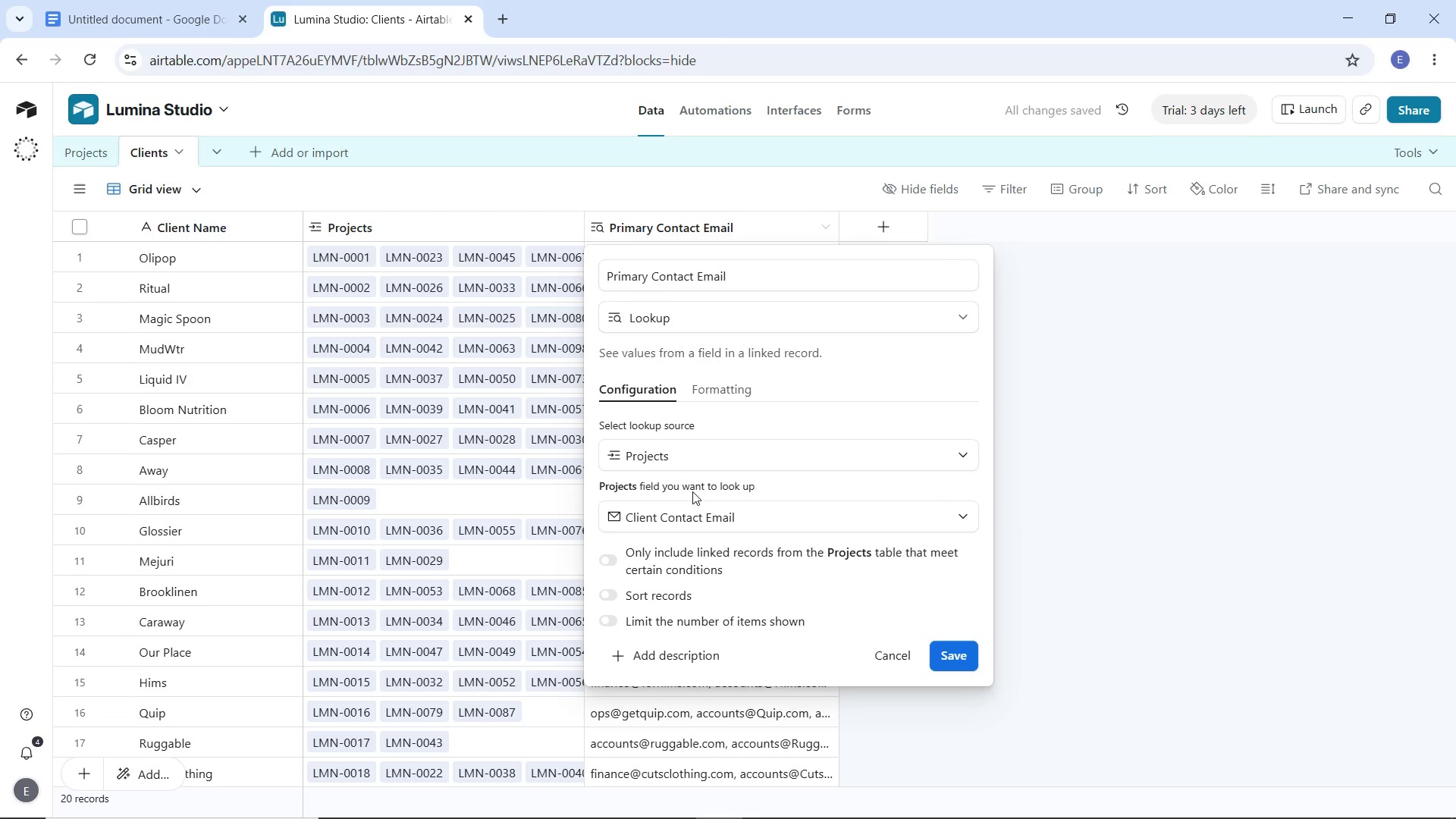 
scroll: coordinate [700, 504], scroll_direction: down, amount: 3.0
 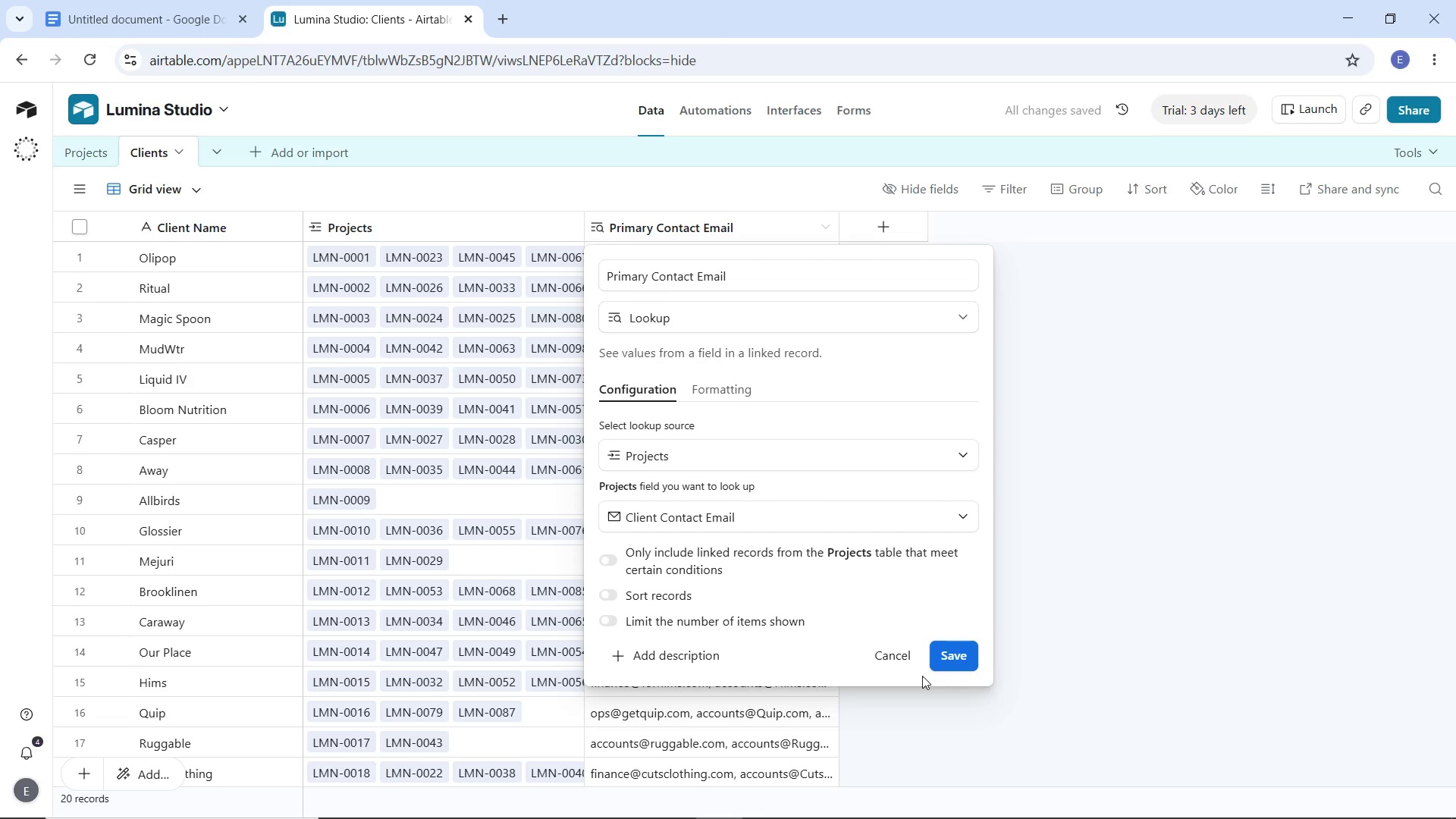 
left_click([893, 656])
 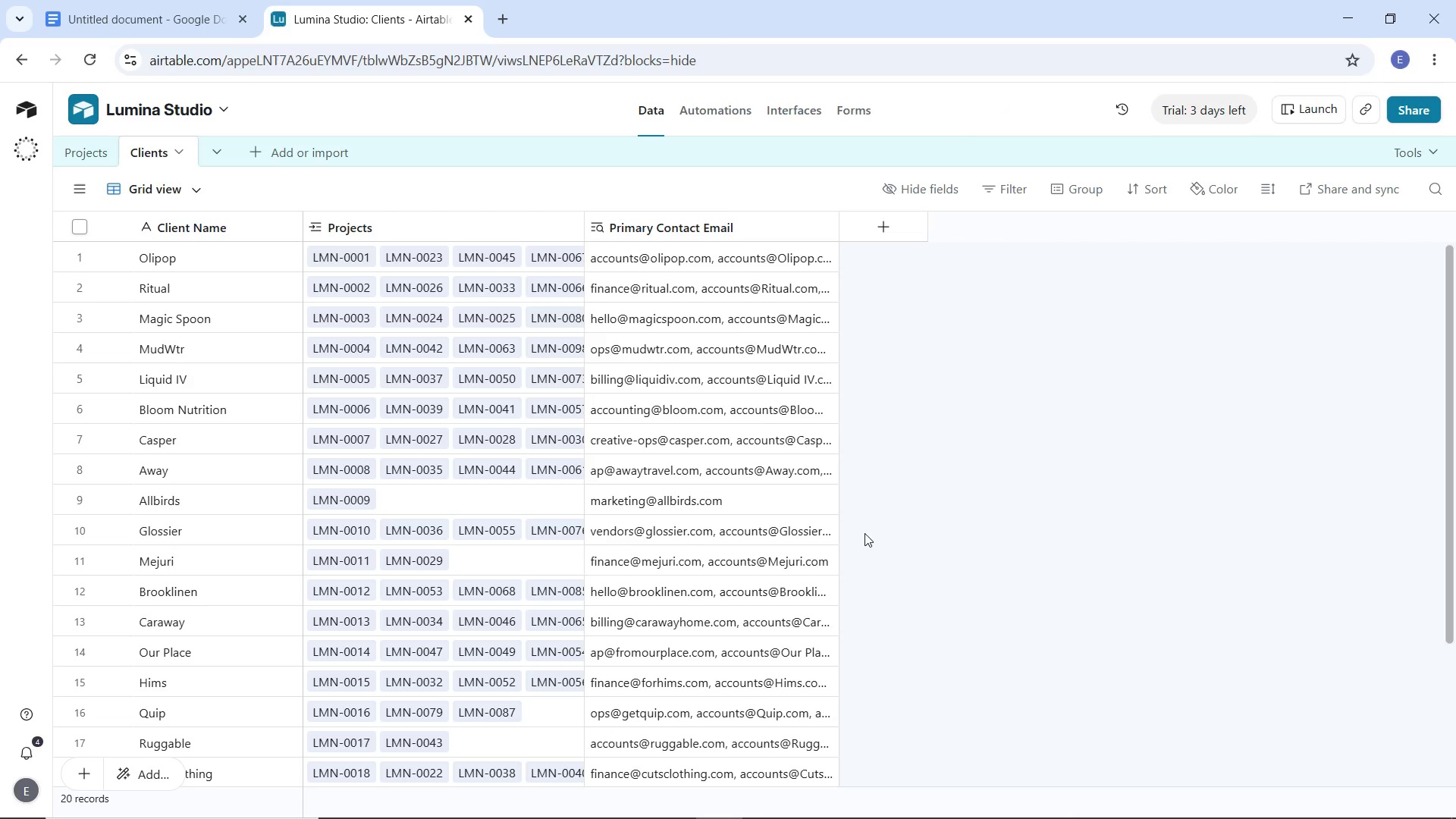 
wait(7.31)
 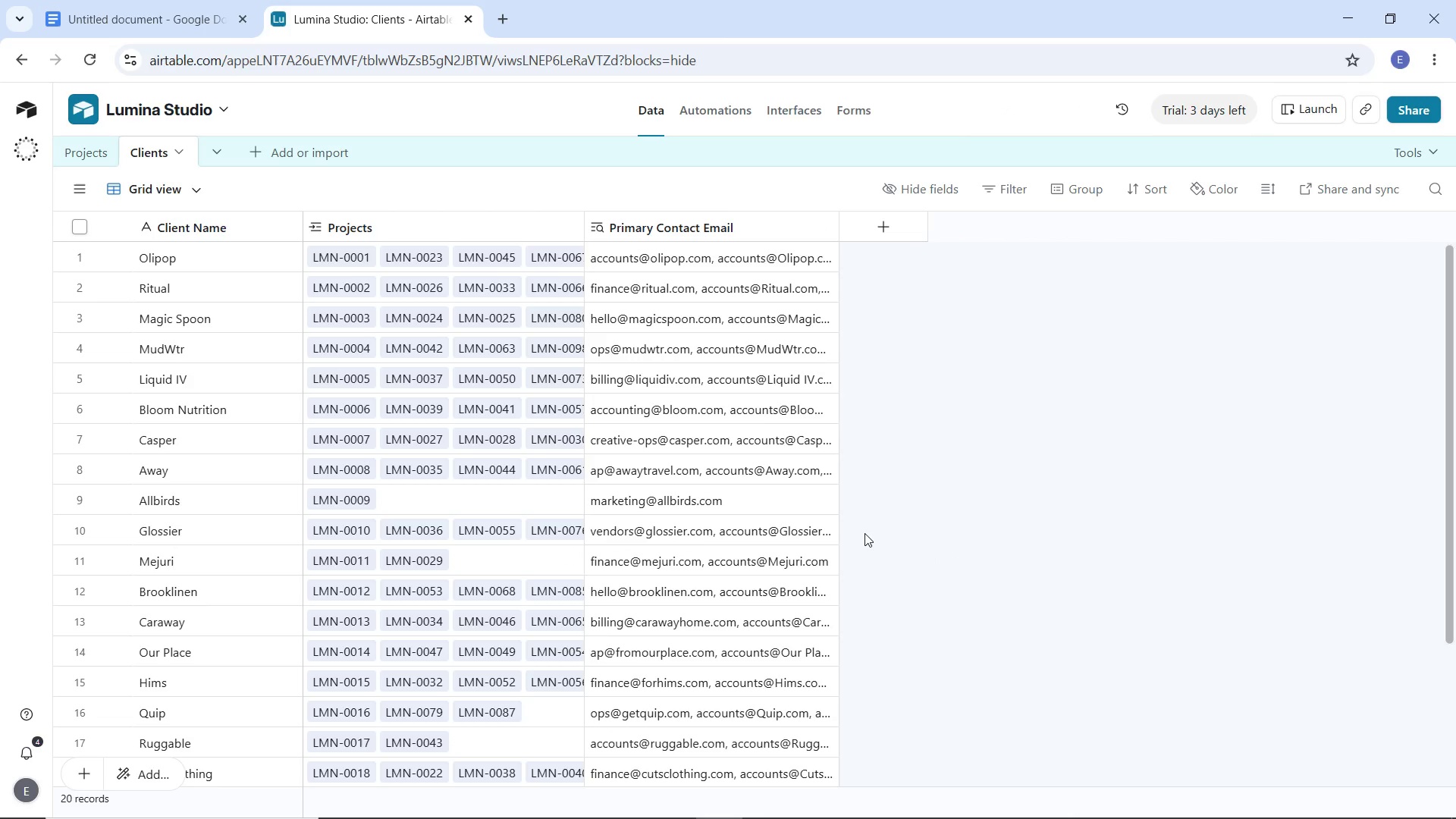 
left_click([881, 231])
 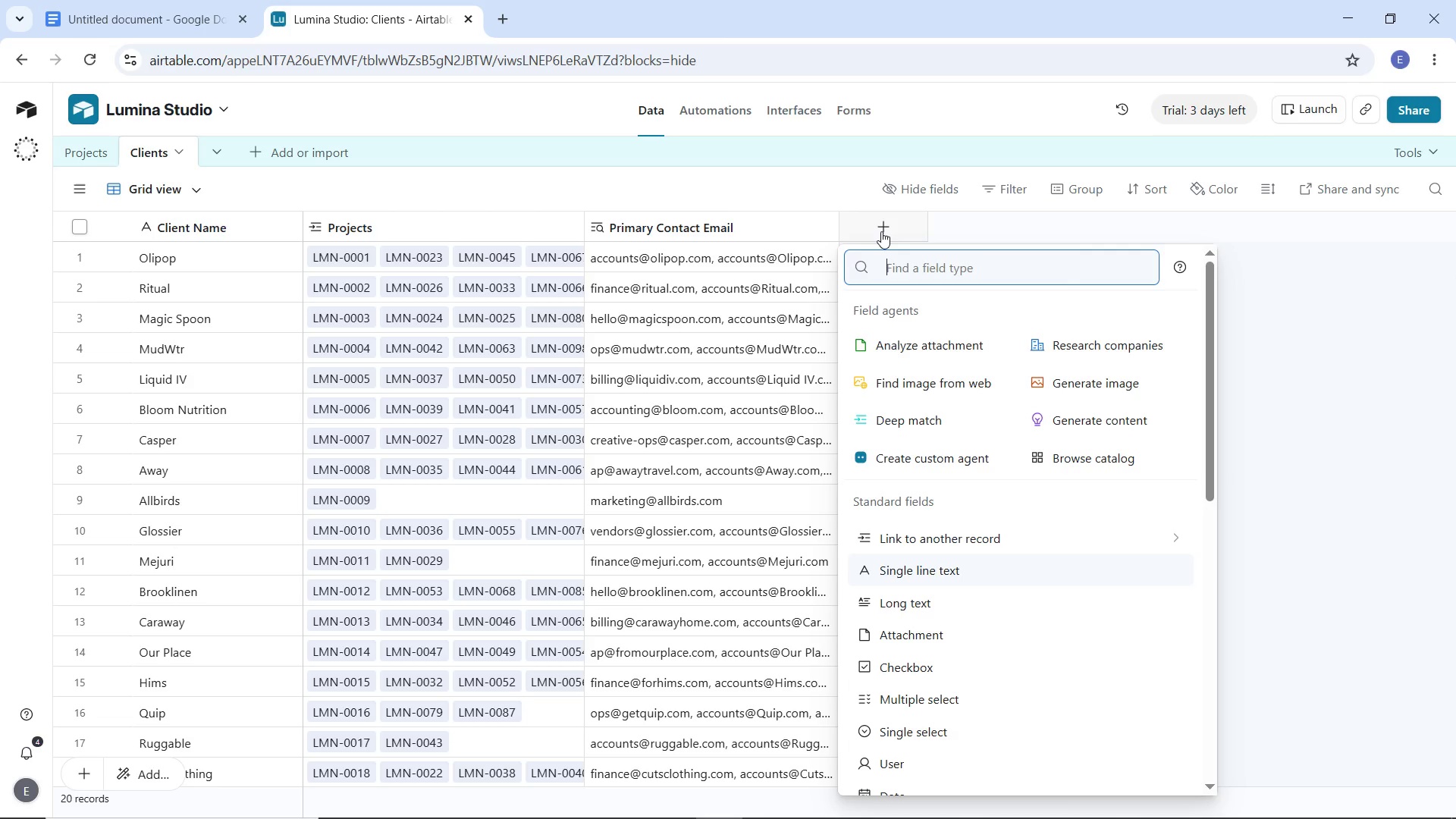 
type(sele)
 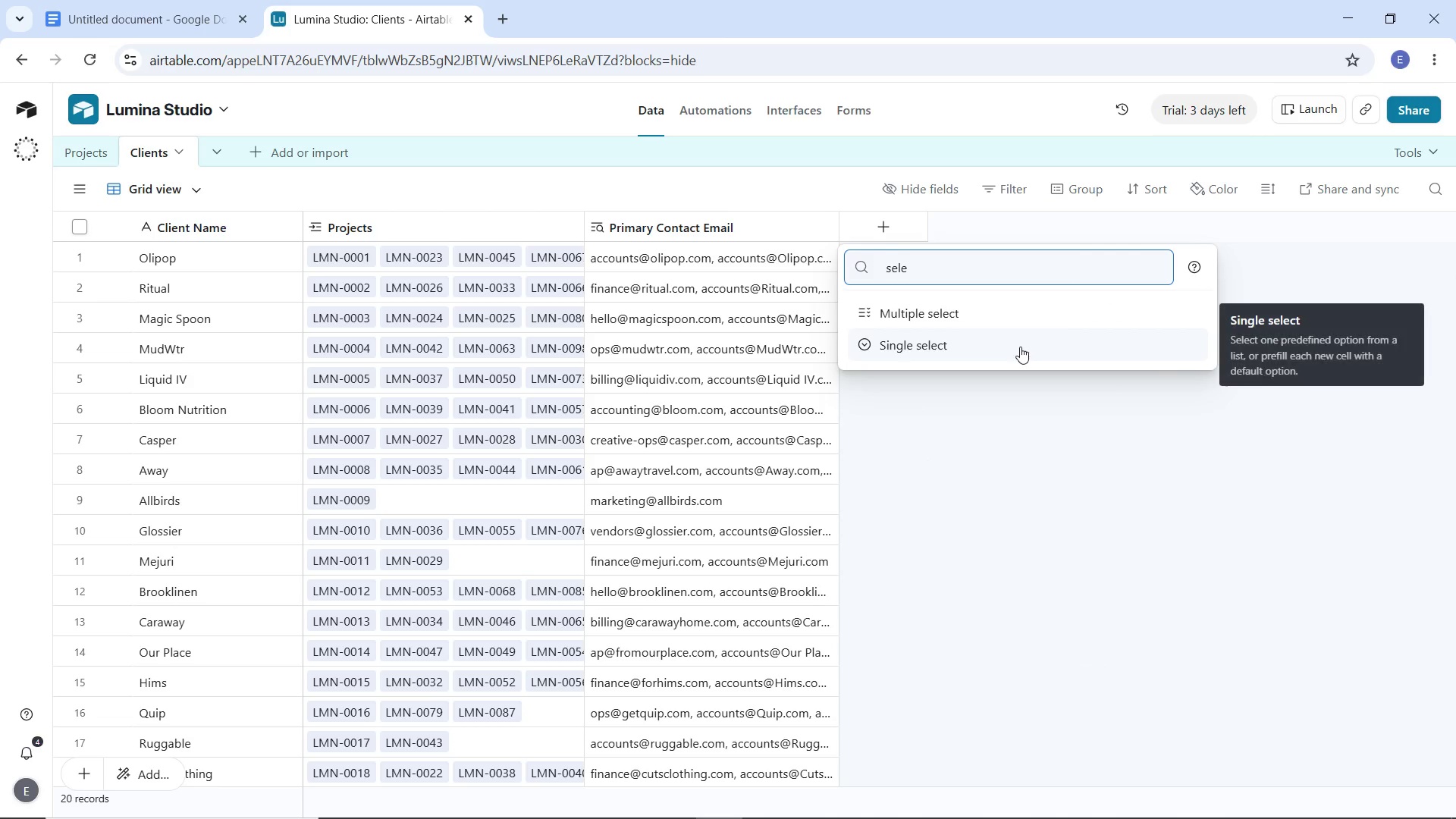 
left_click([1020, 347])
 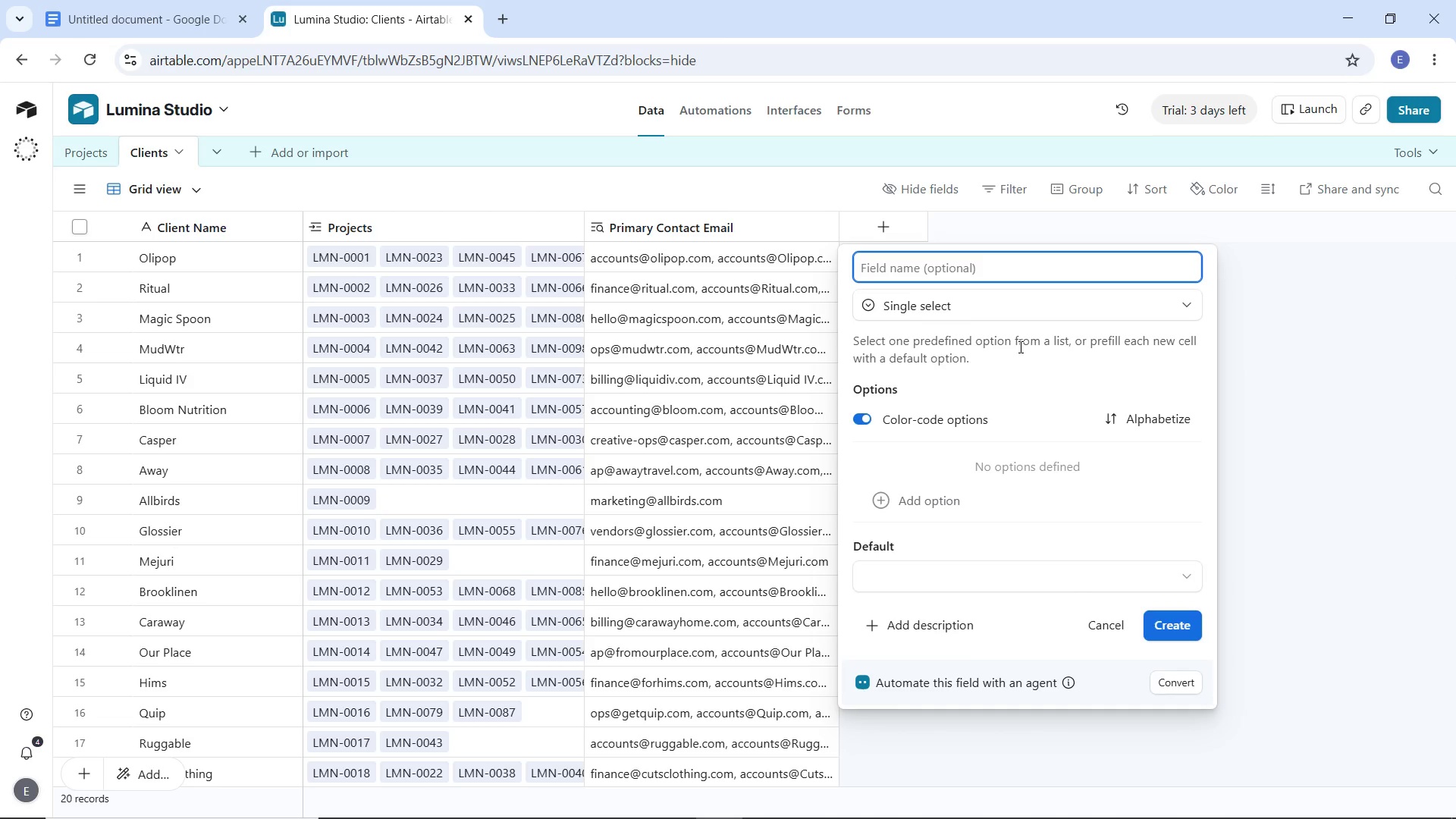 
type(Industry)
 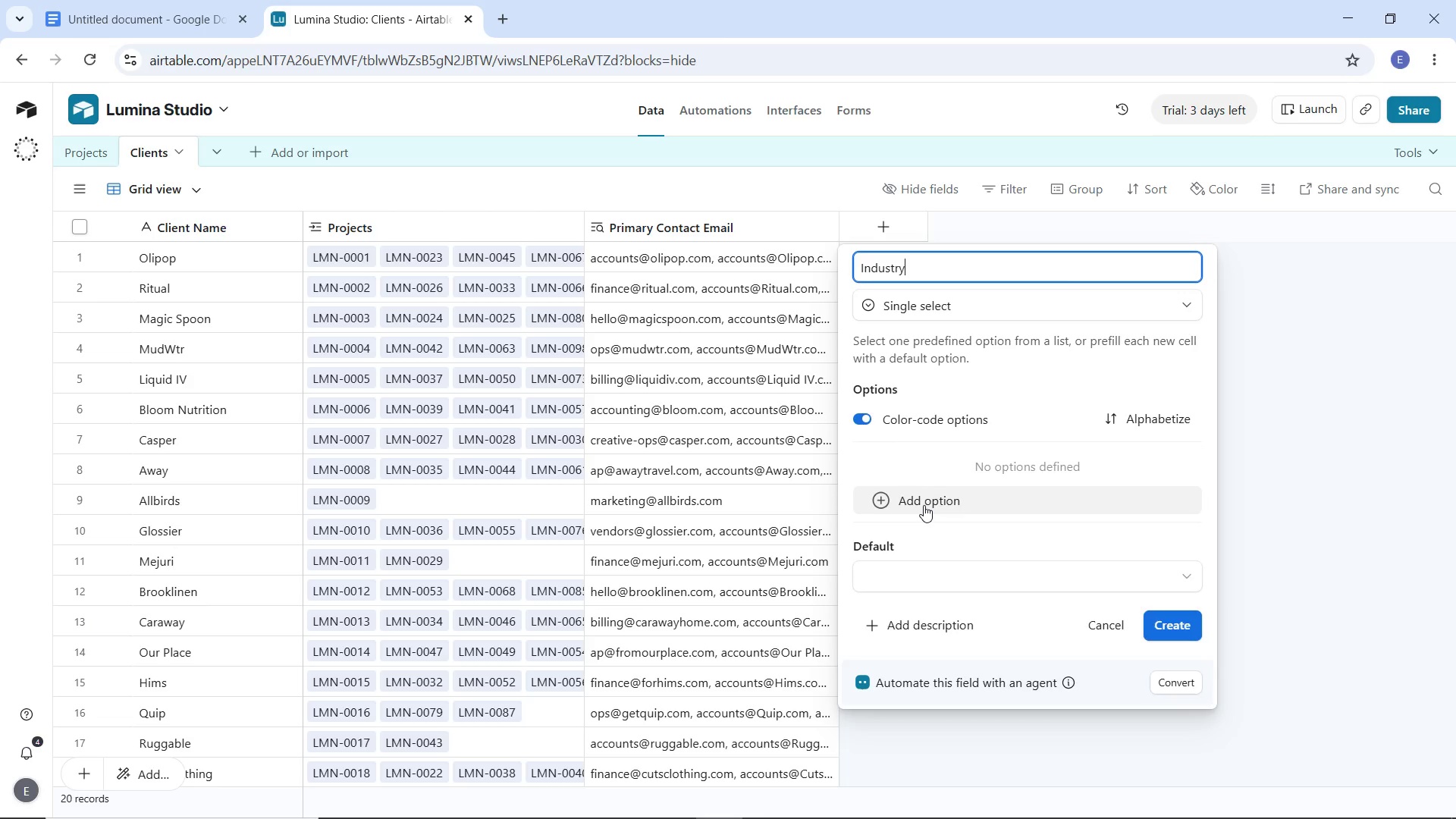 
wait(70.92)
 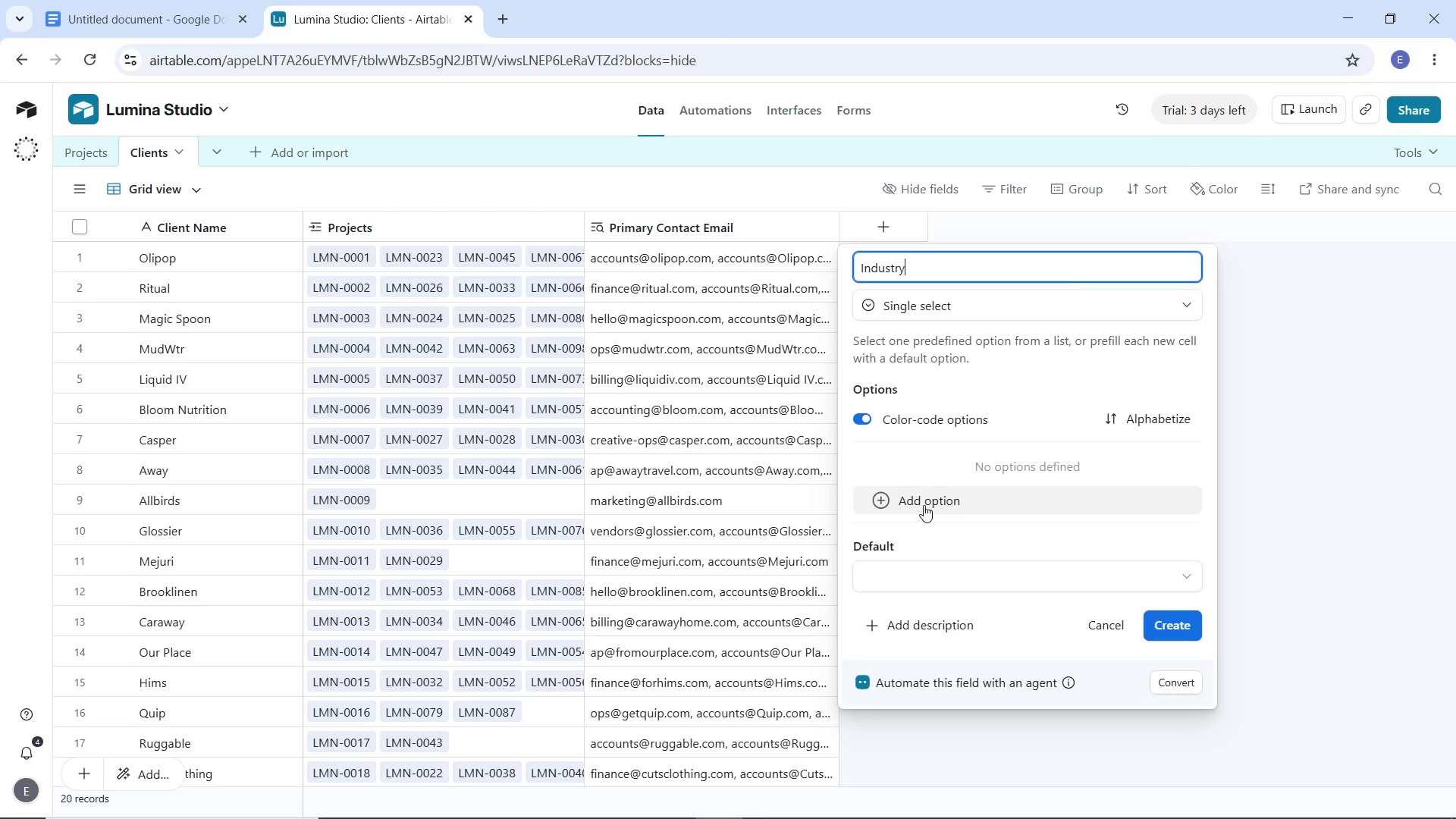 
left_click([924, 505])
 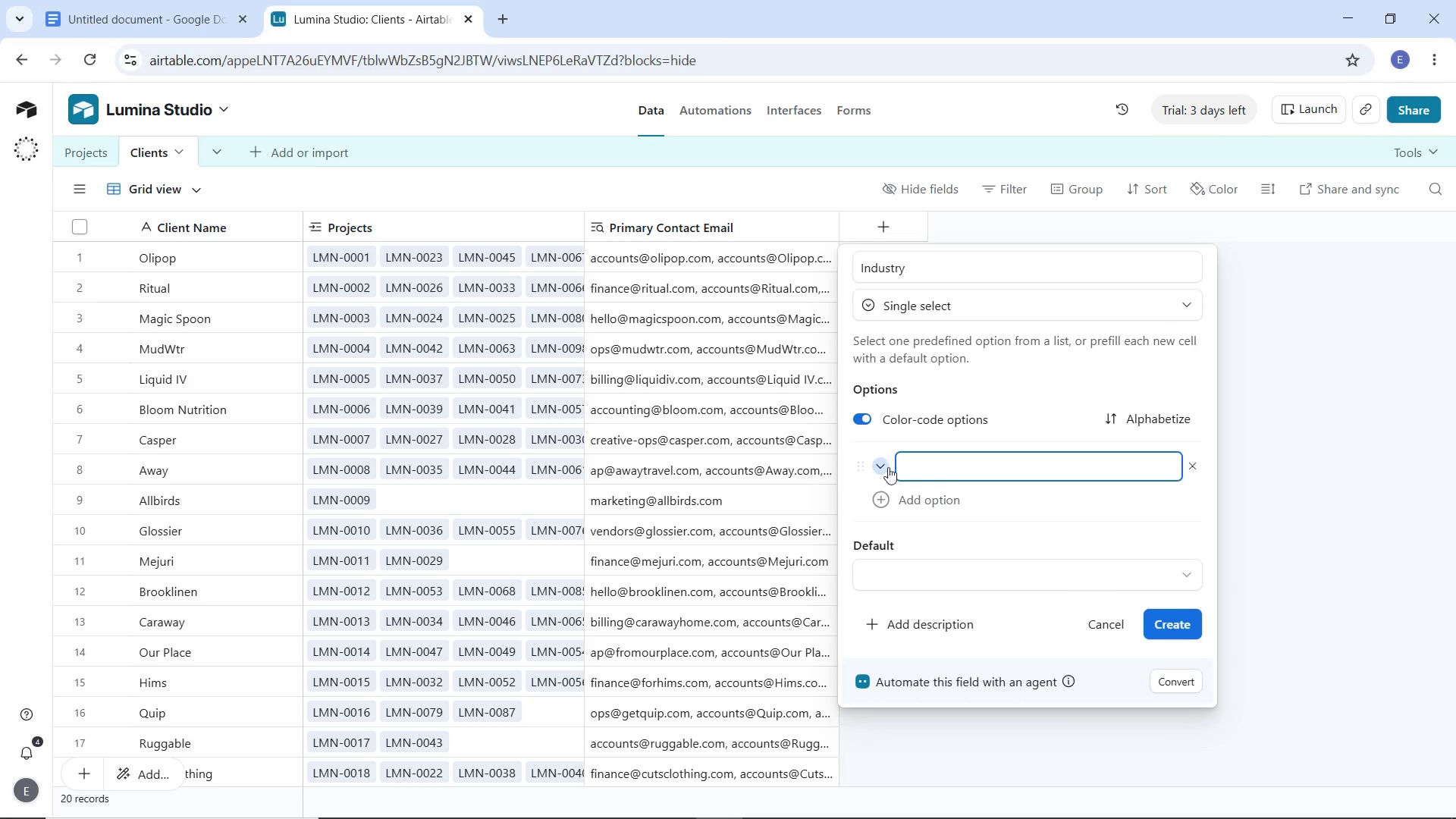 
left_click([885, 465])
 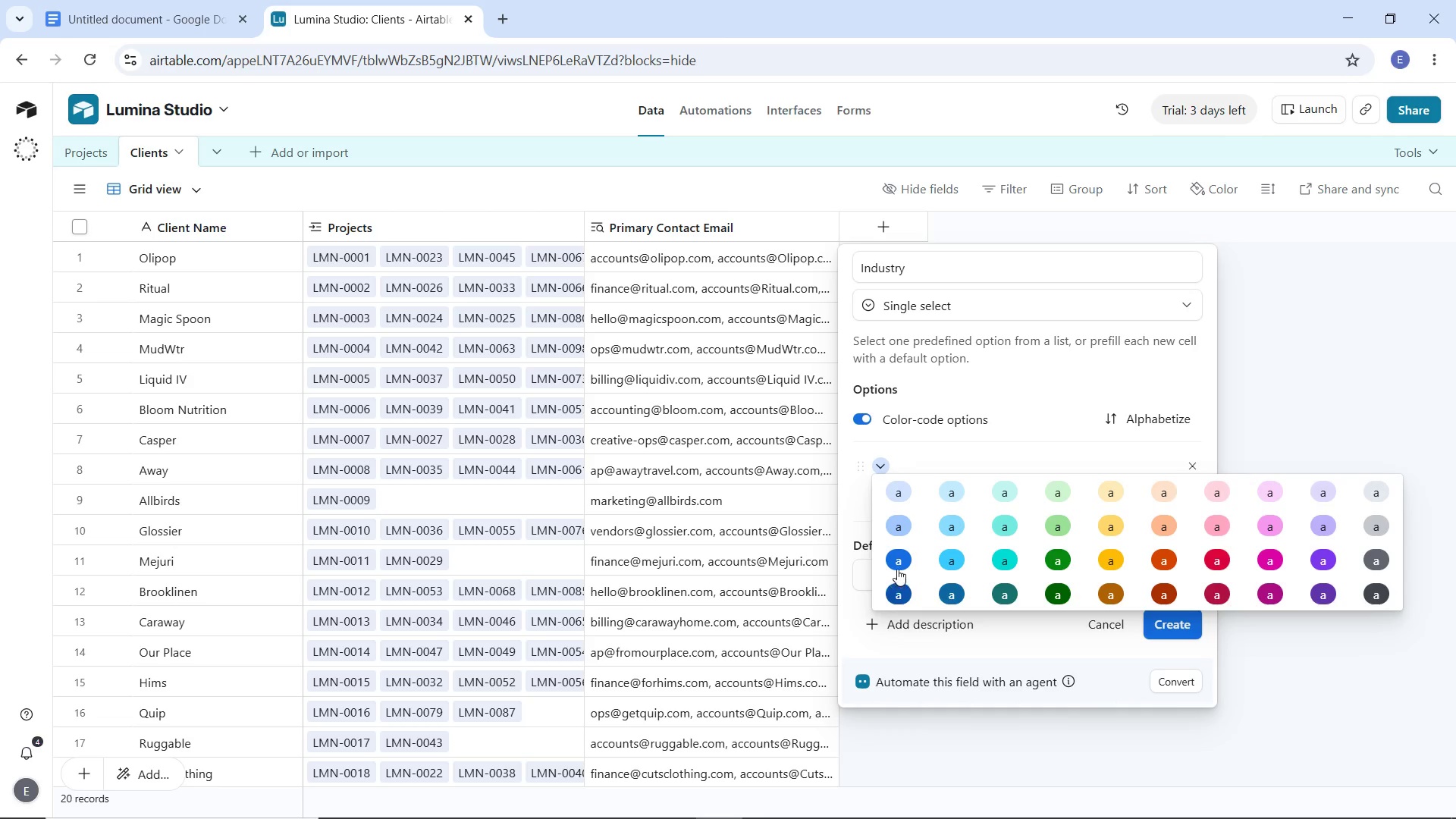 
left_click([898, 566])
 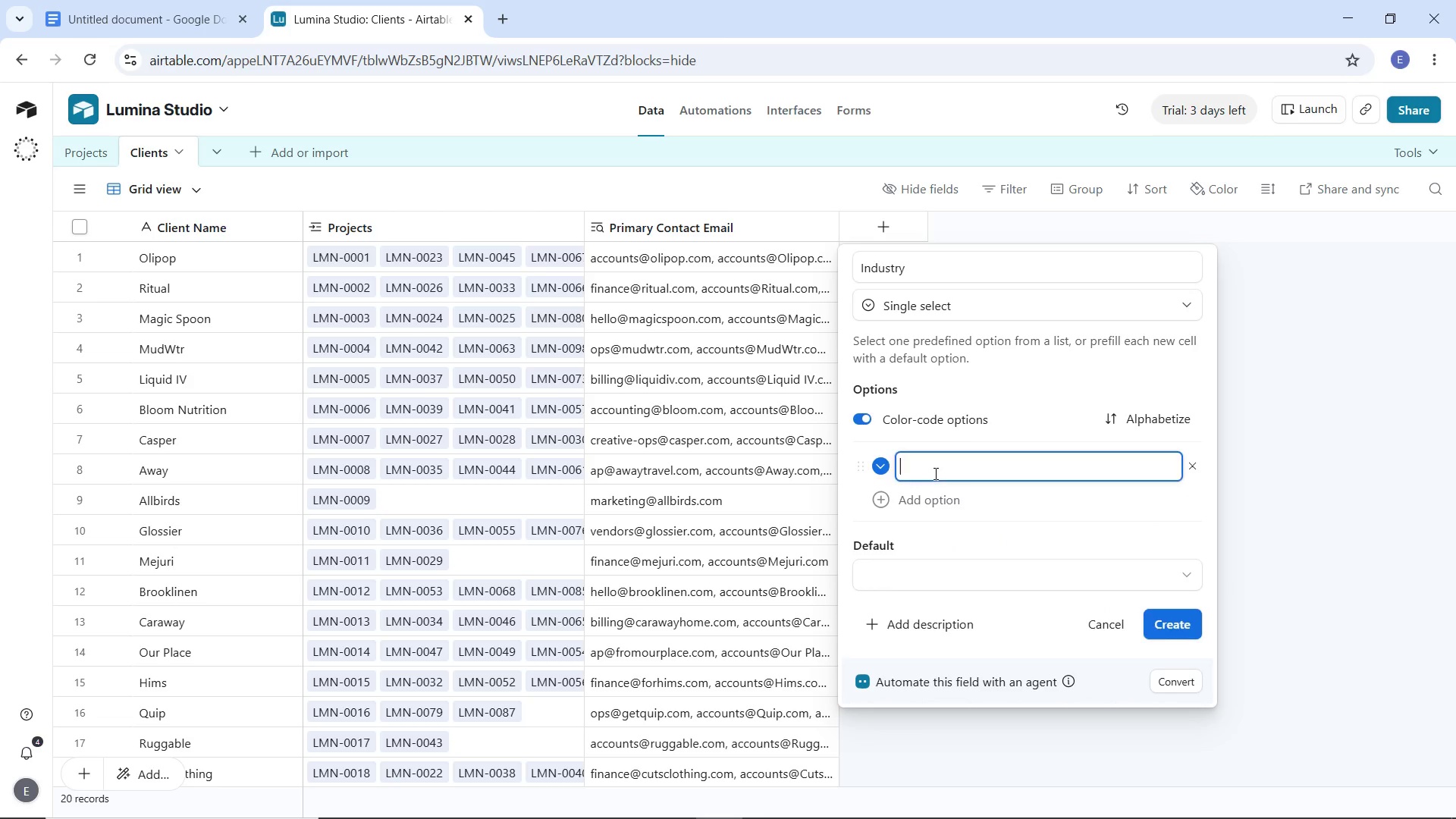 
left_click([934, 473])
 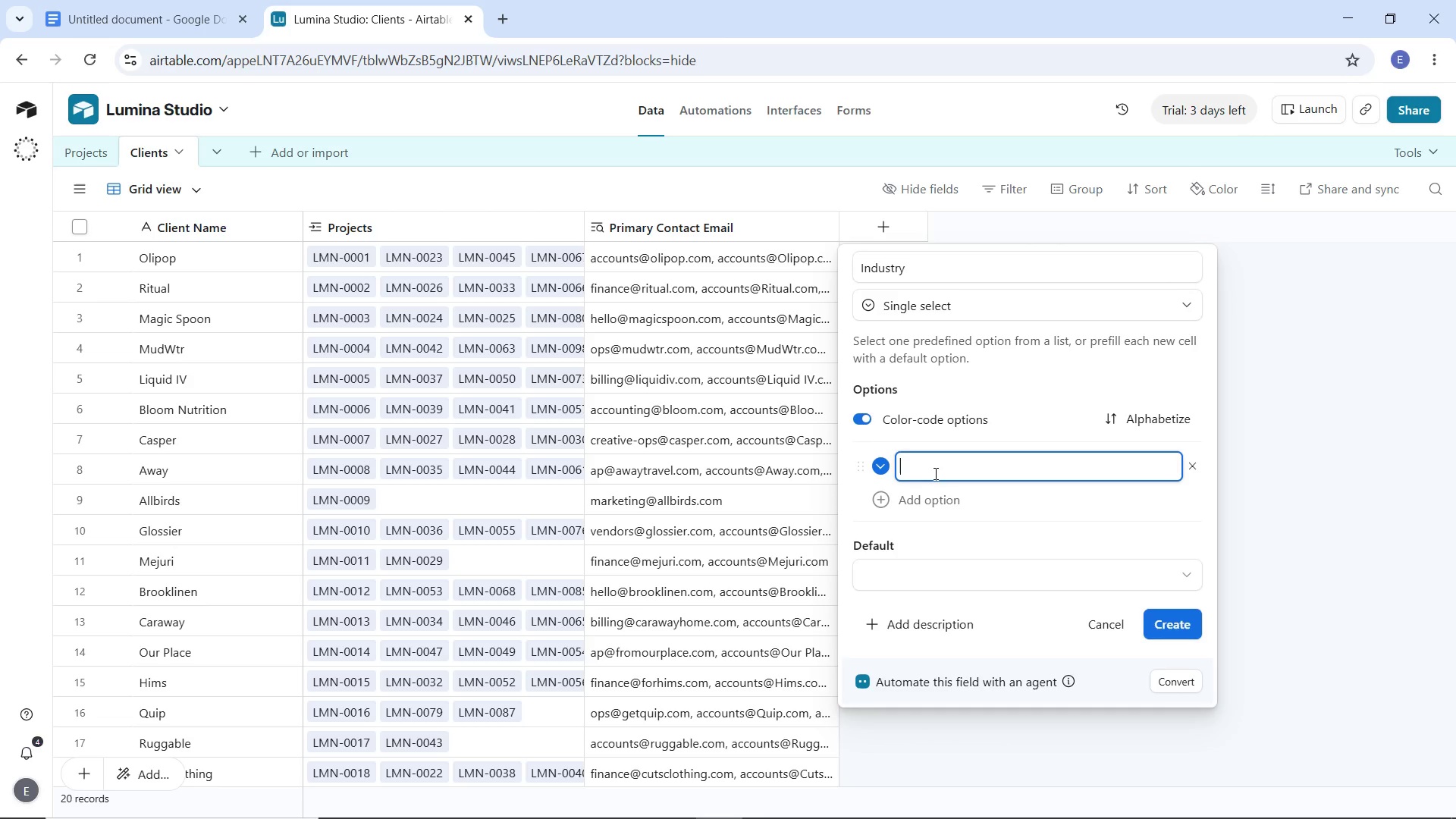 
type(DTC Ecommerce)
 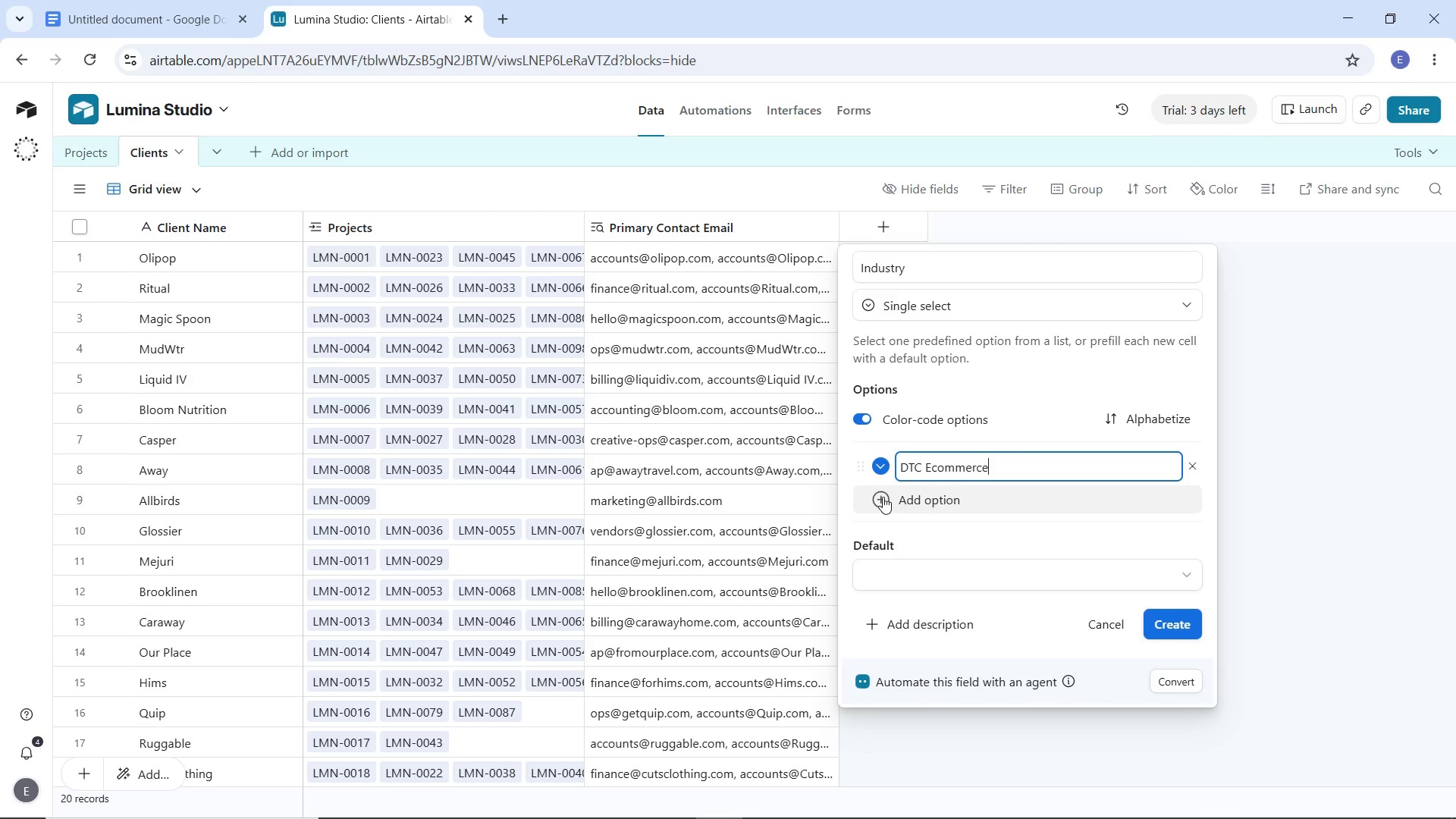 
left_click([883, 497])
 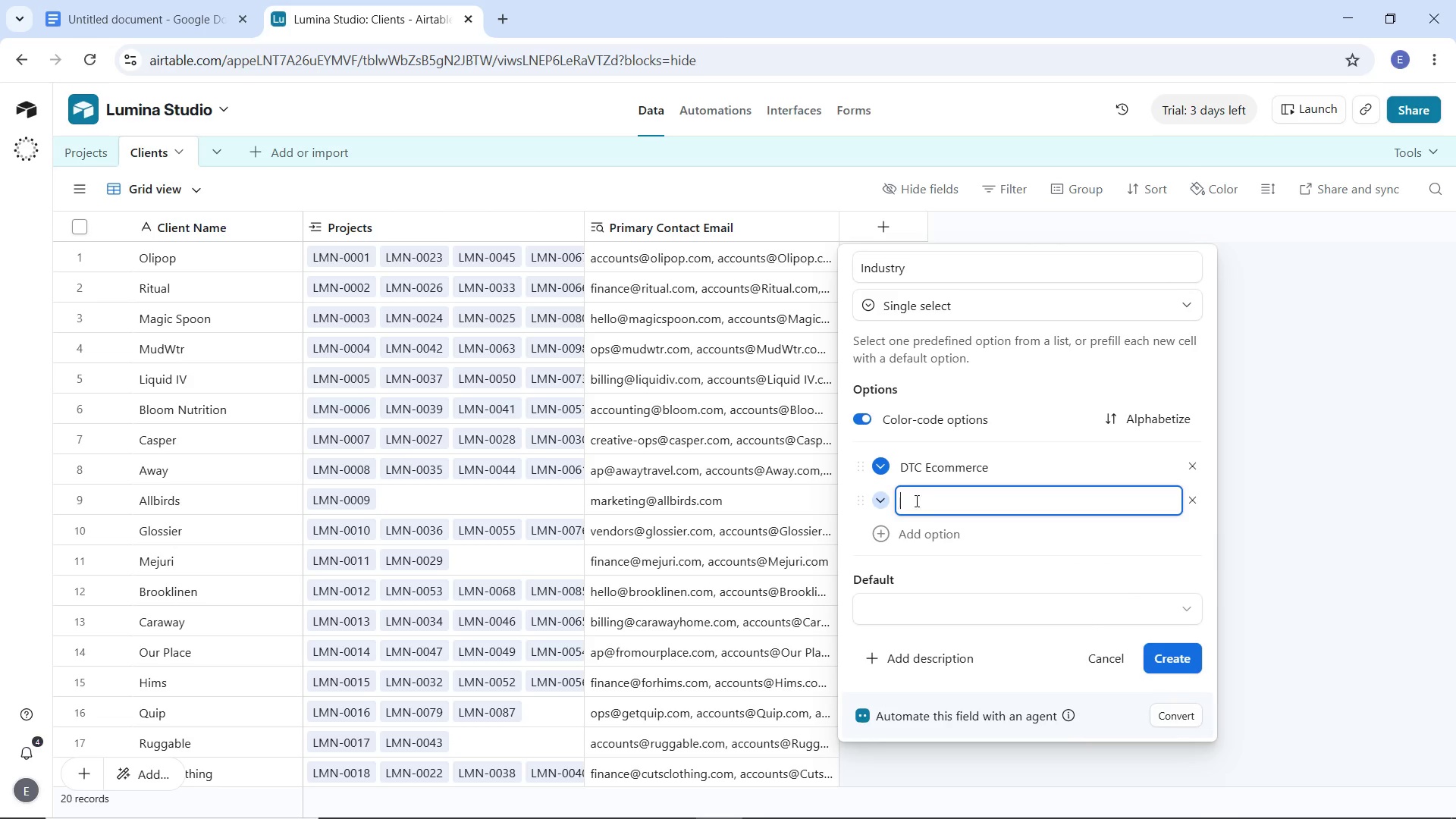 
left_click([882, 501])
 